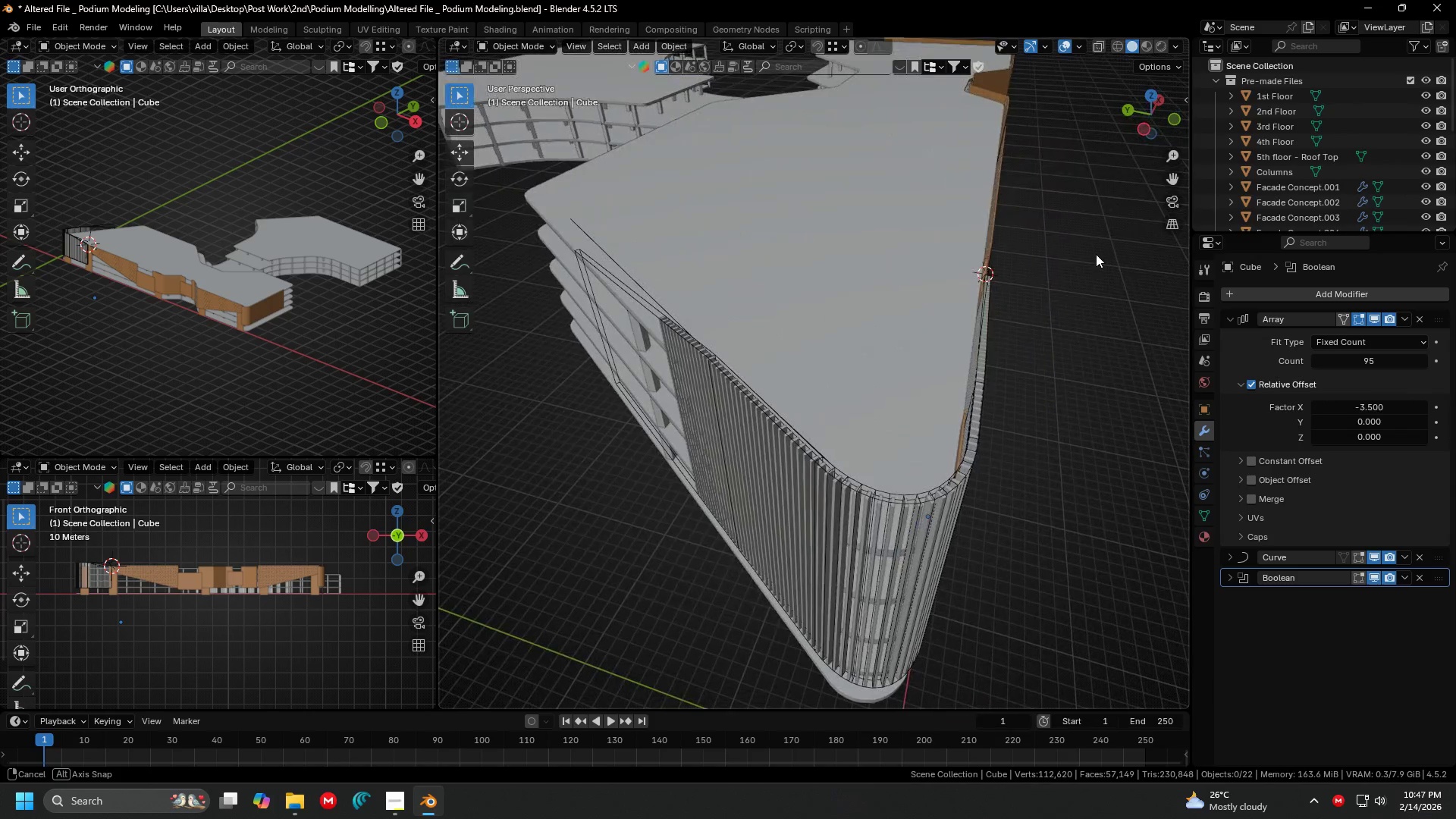 
key(Shift+ShiftLeft)
 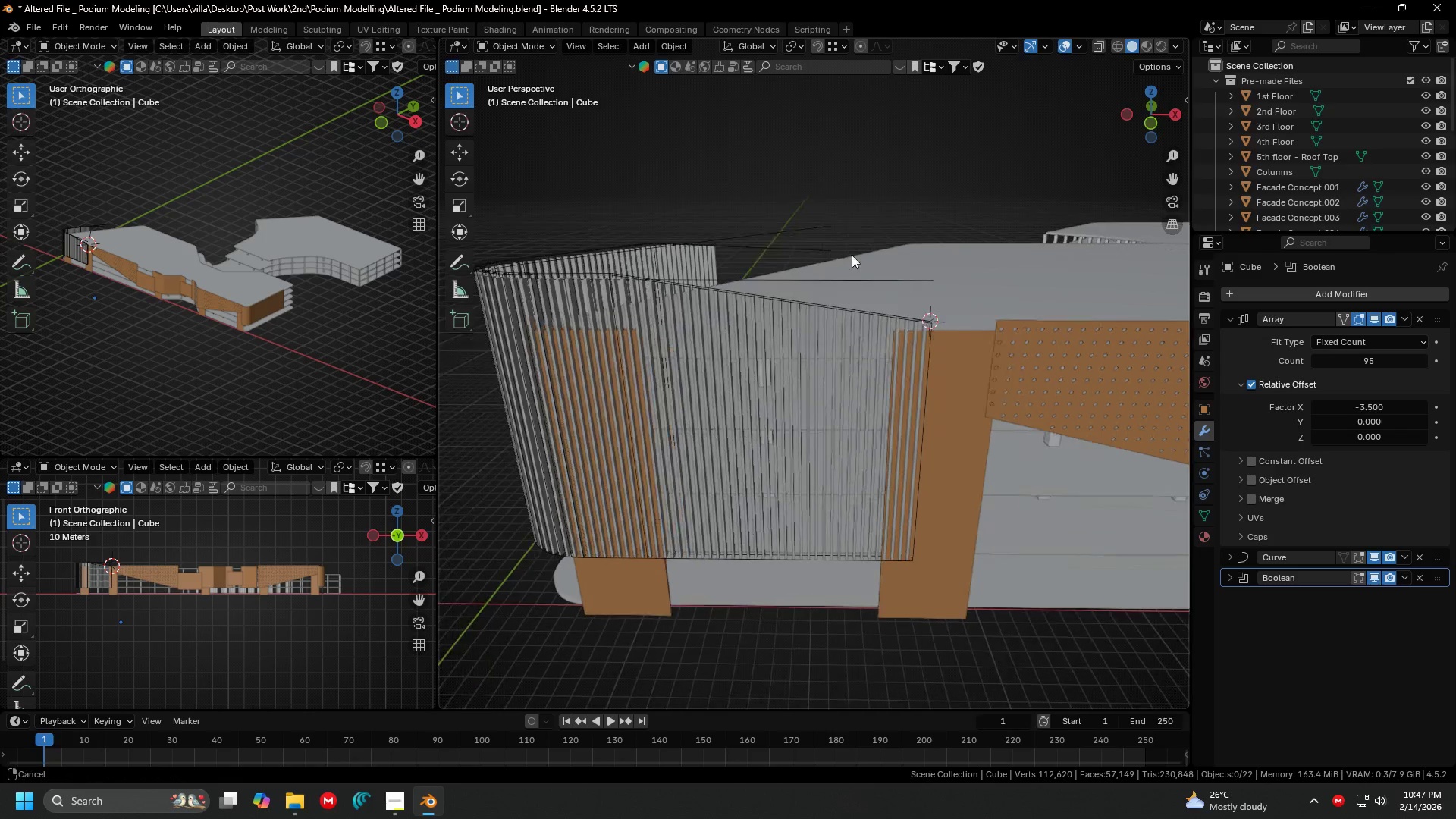 
key(Control+ControlLeft)
 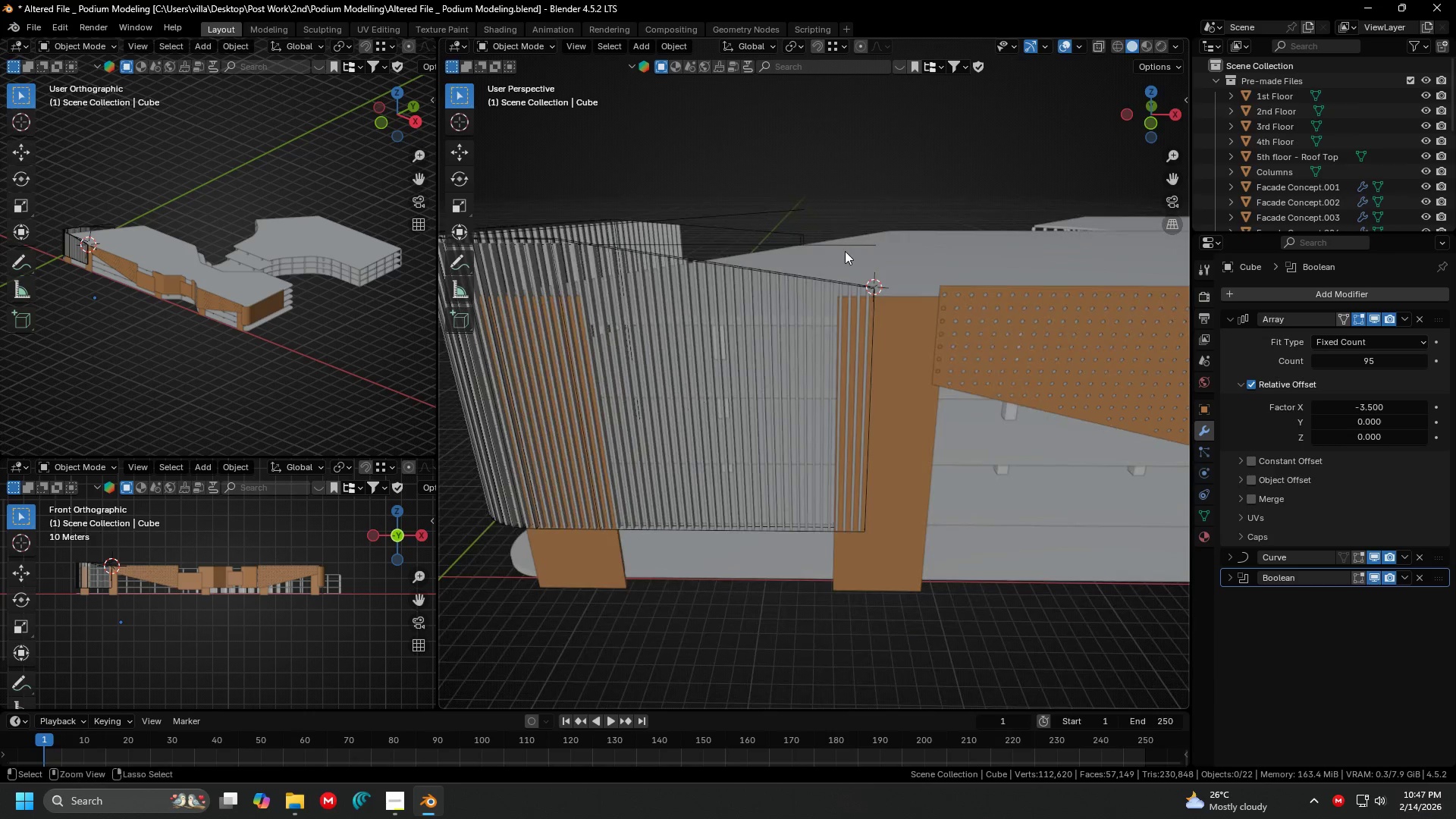 
key(Control+S)
 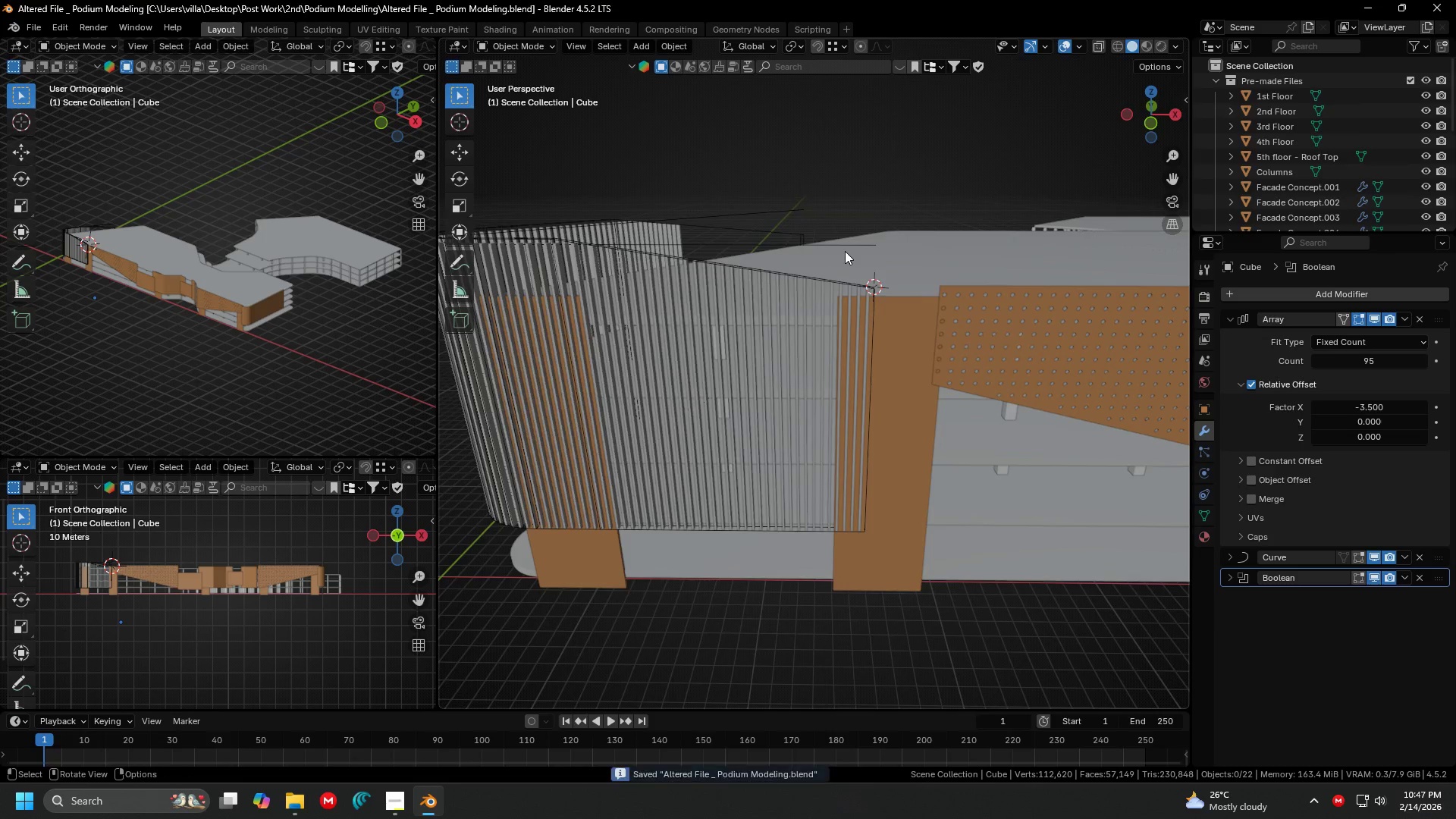 
left_click([819, 243])
 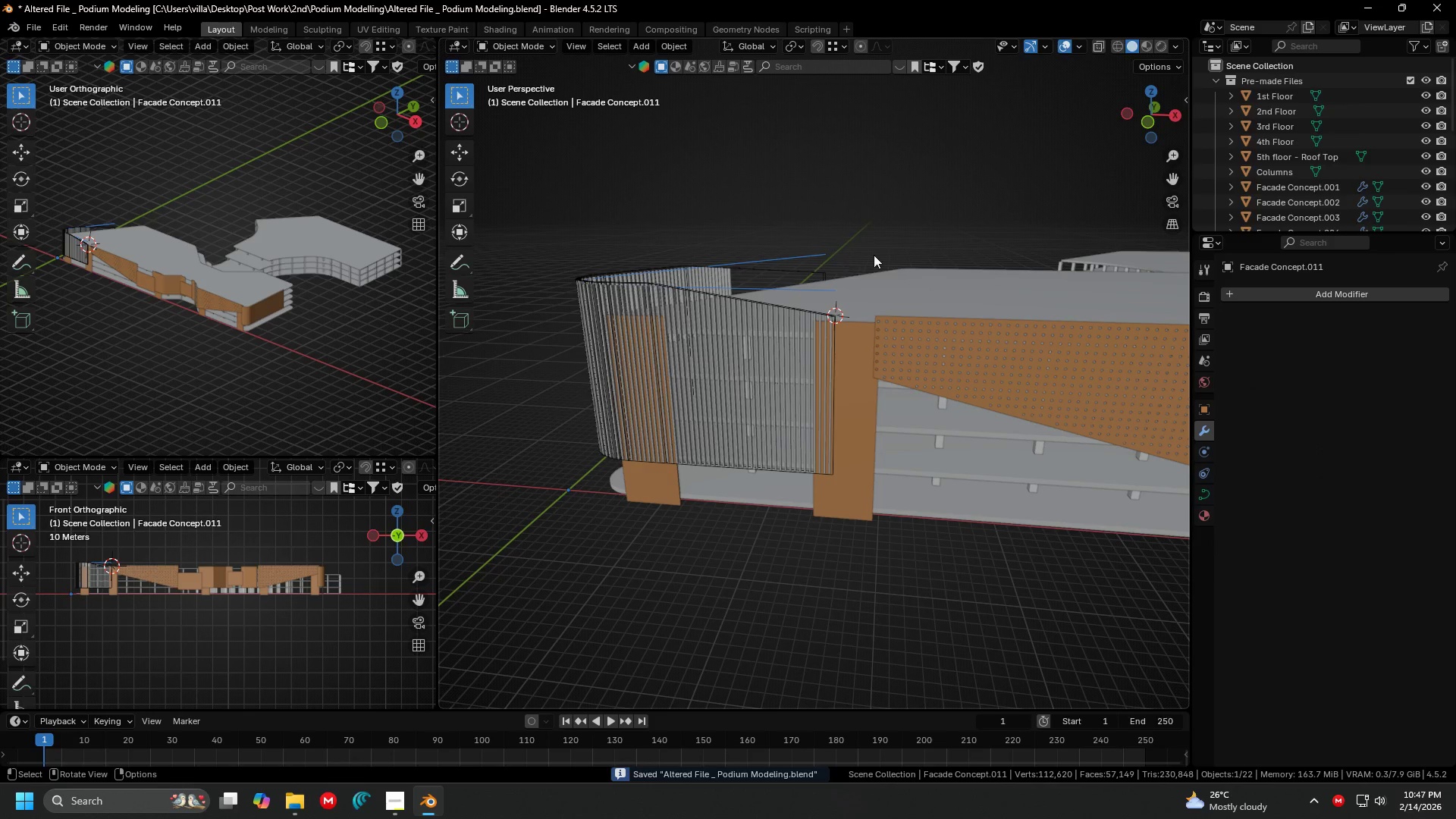 
scroll: coordinate [847, 246], scroll_direction: down, amount: 2.0
 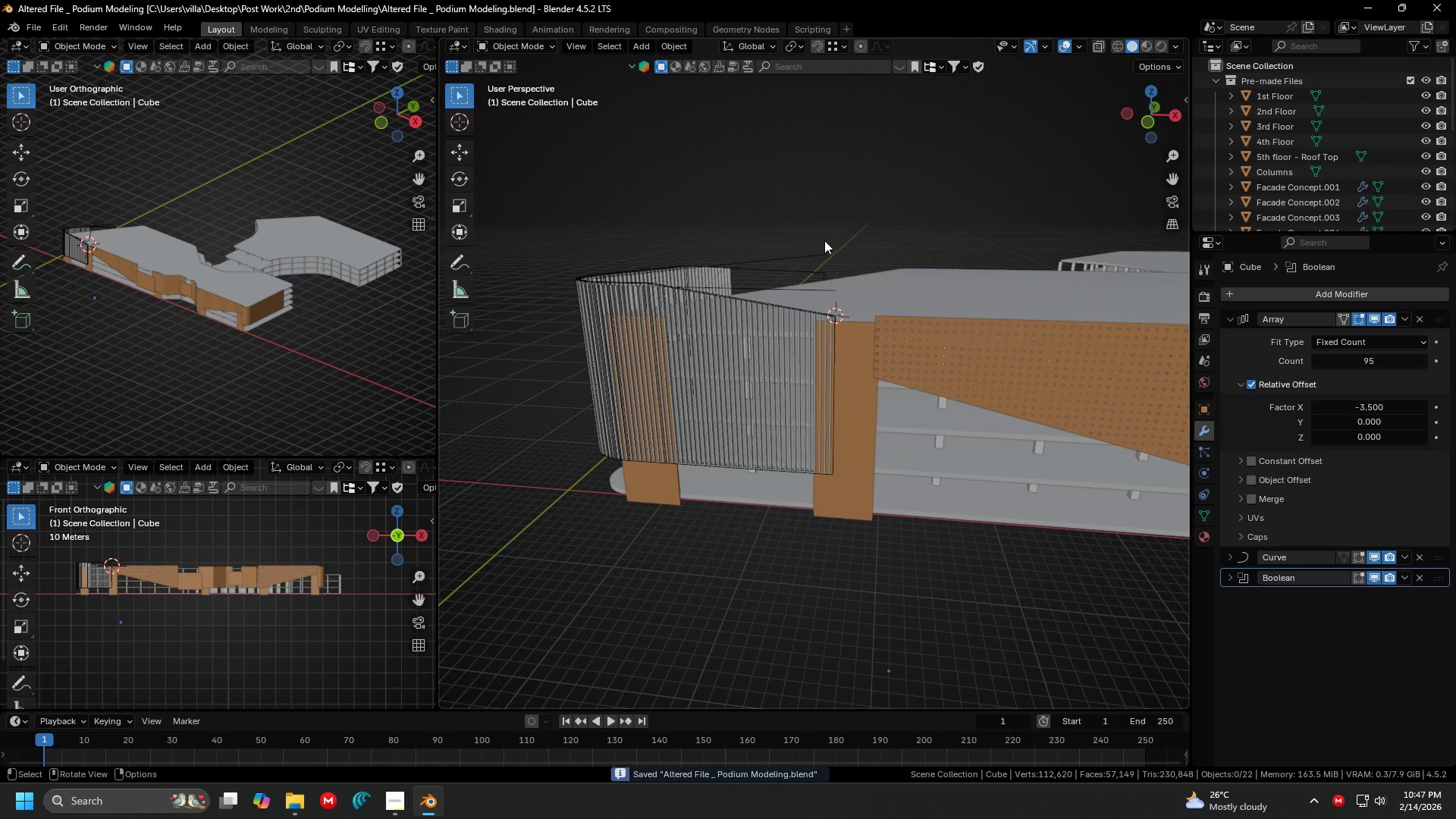 
key(Shift+ShiftLeft)
 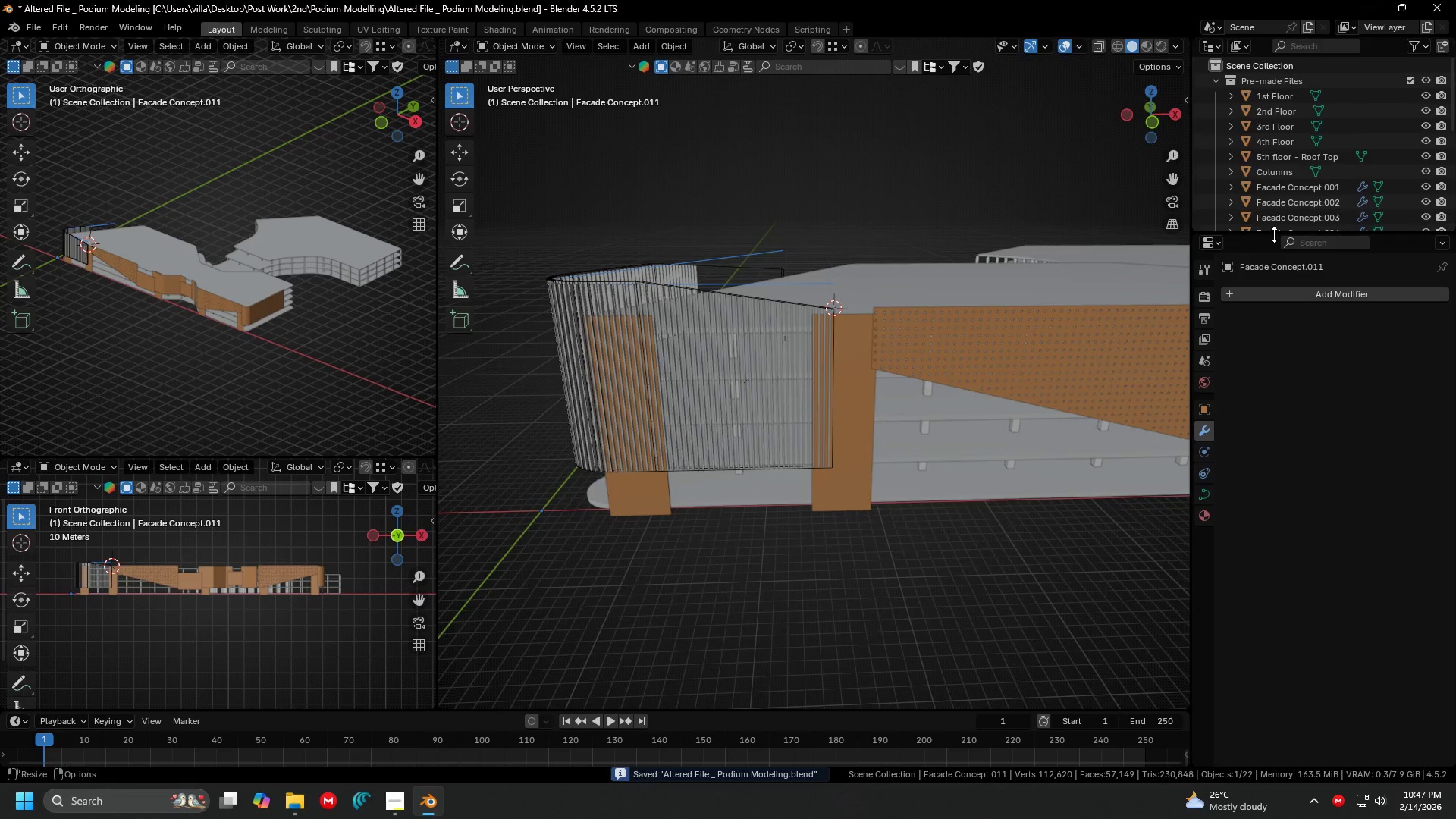 
left_click_drag(start_coordinate=[1271, 236], to_coordinate=[1266, 604])
 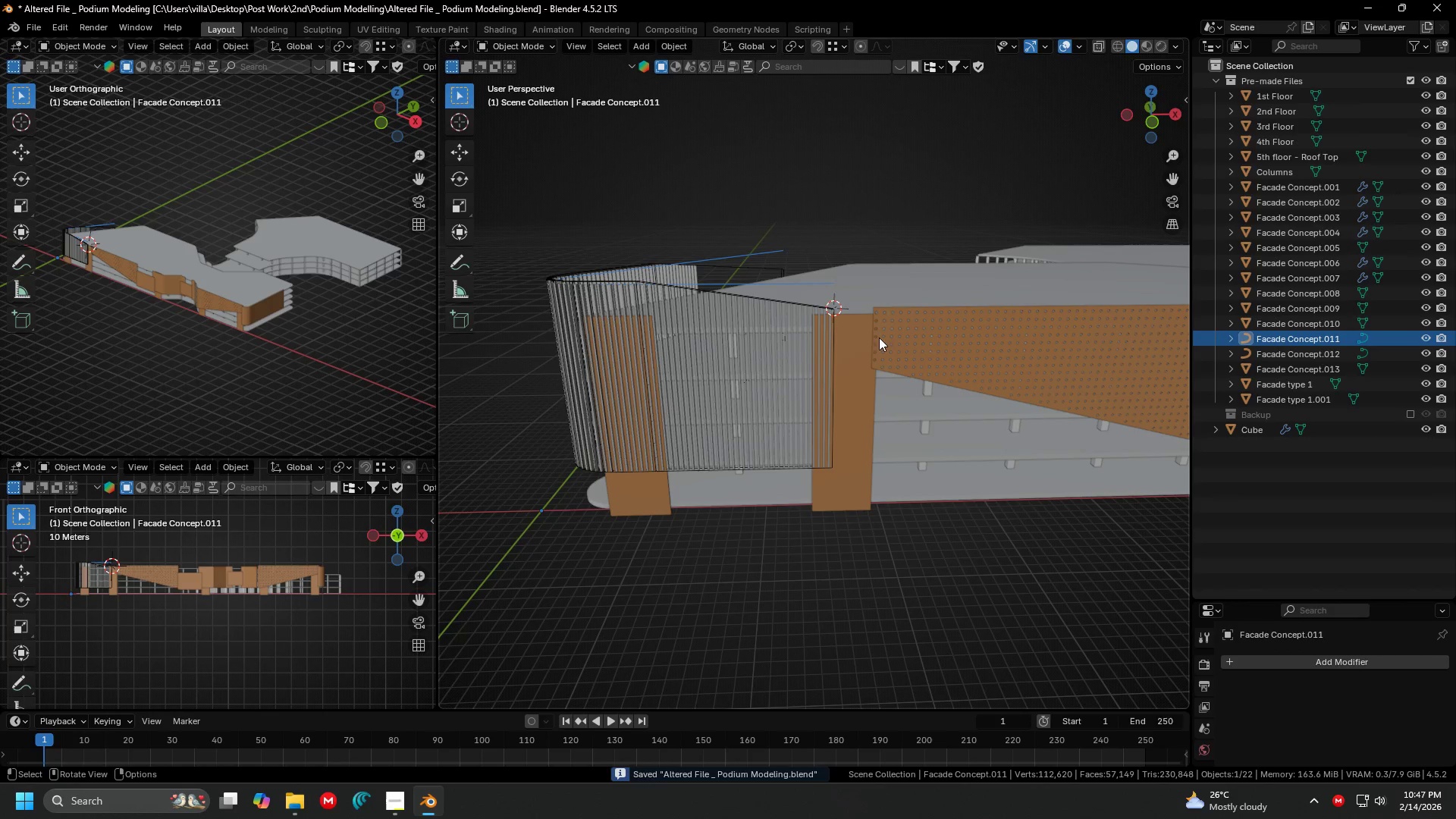 
left_click([816, 128])
 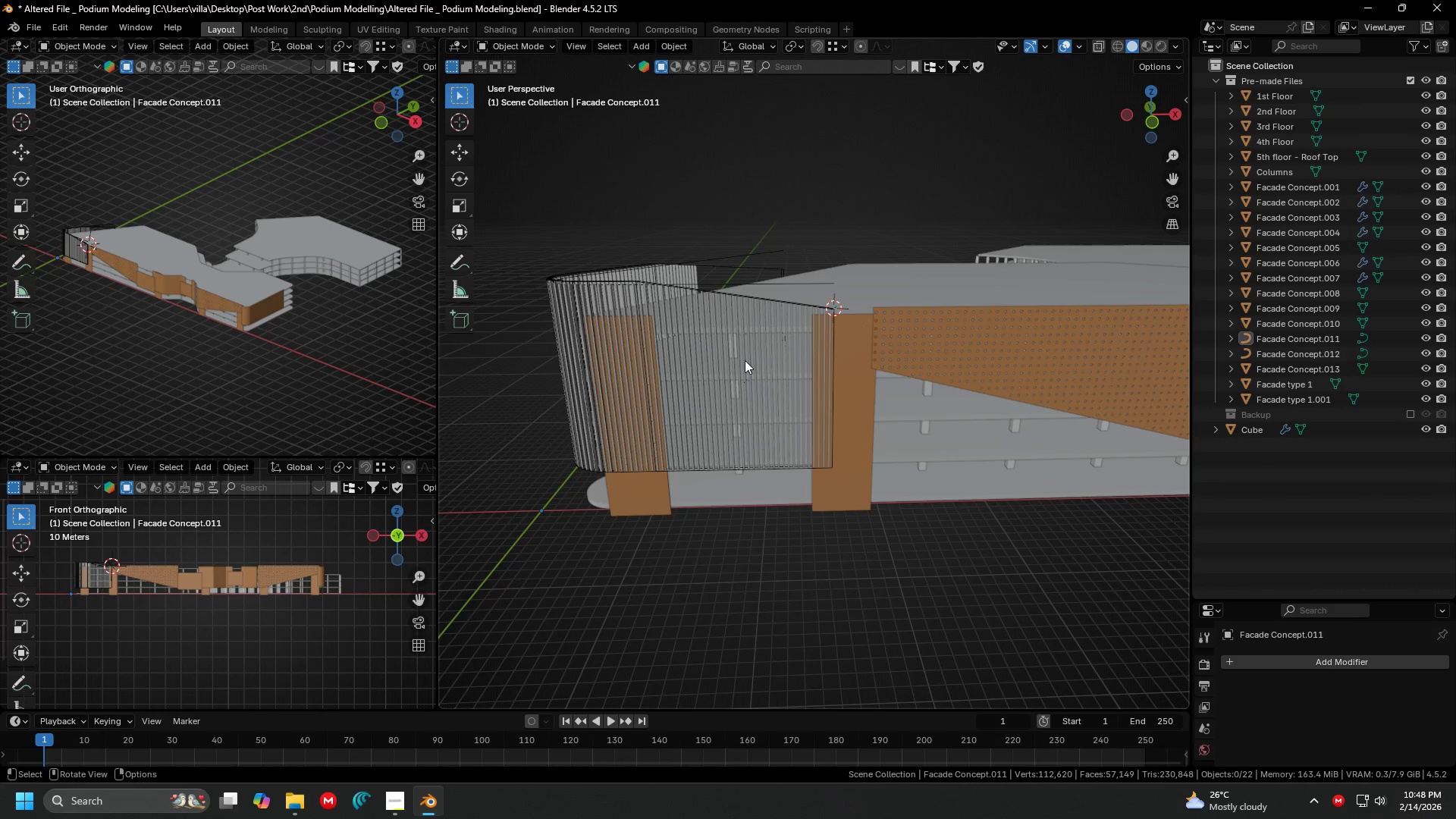 
left_click([777, 347])
 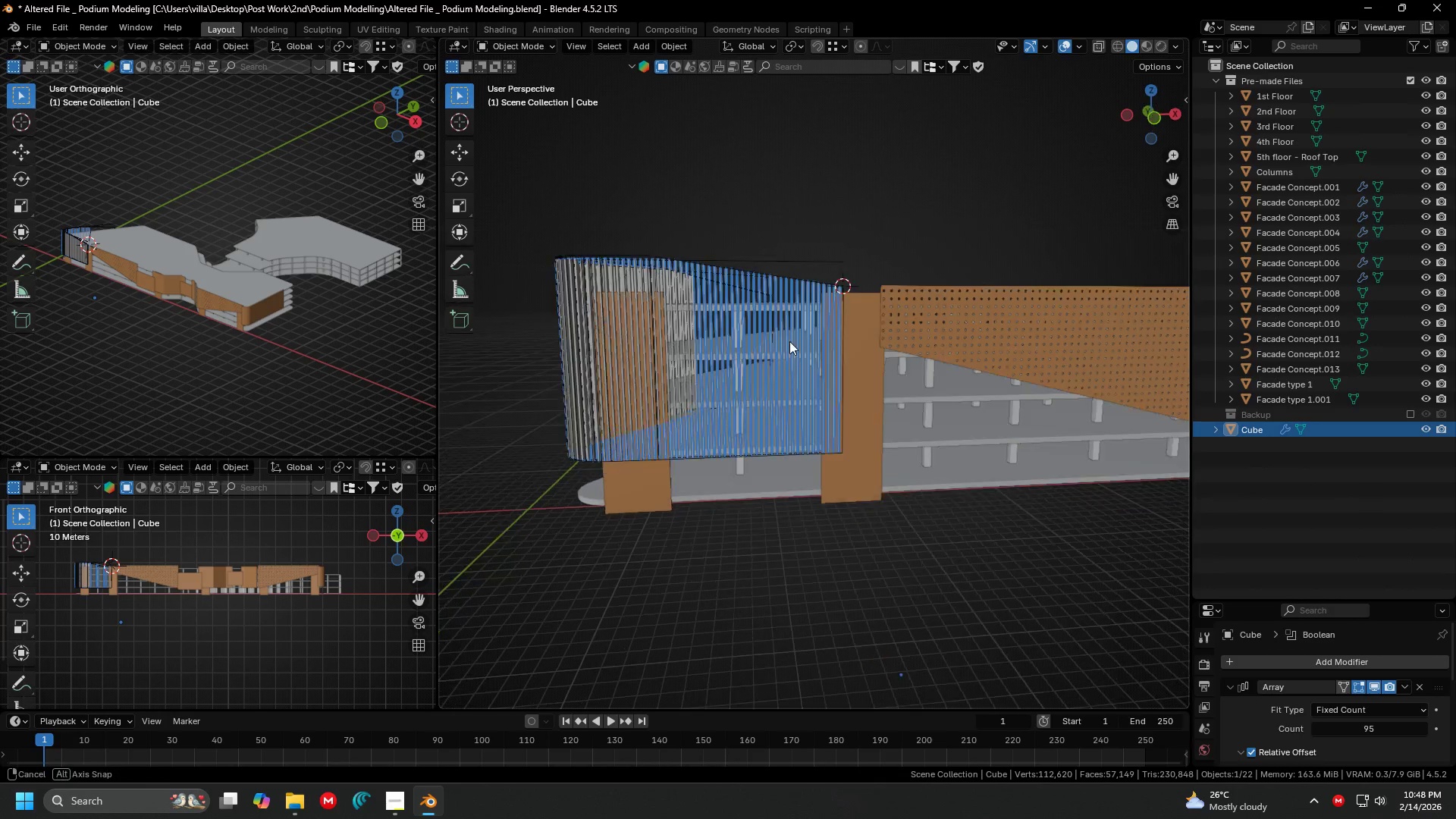 
key(Shift+ShiftLeft)
 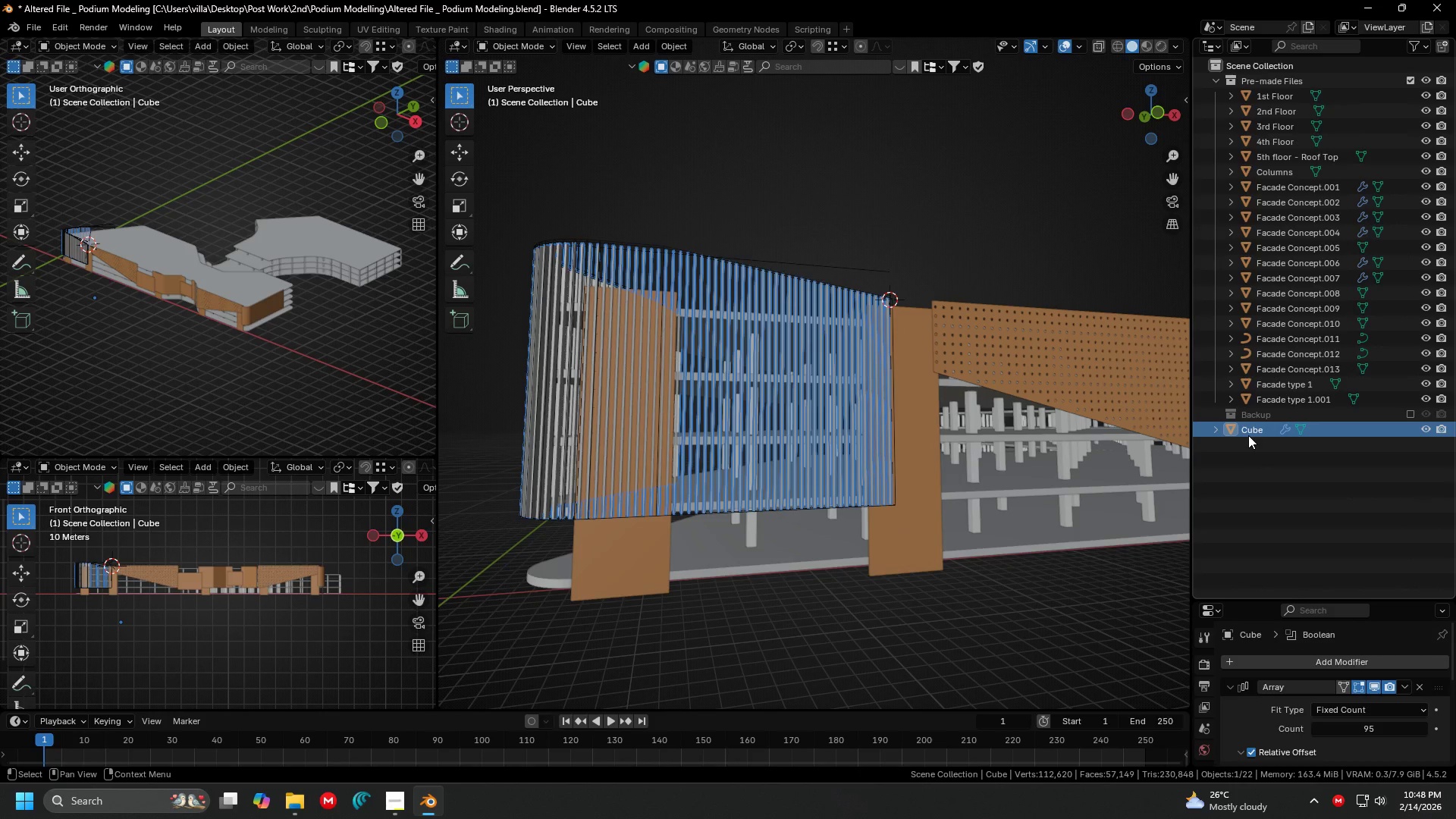 
scroll: coordinate [805, 317], scroll_direction: up, amount: 1.0
 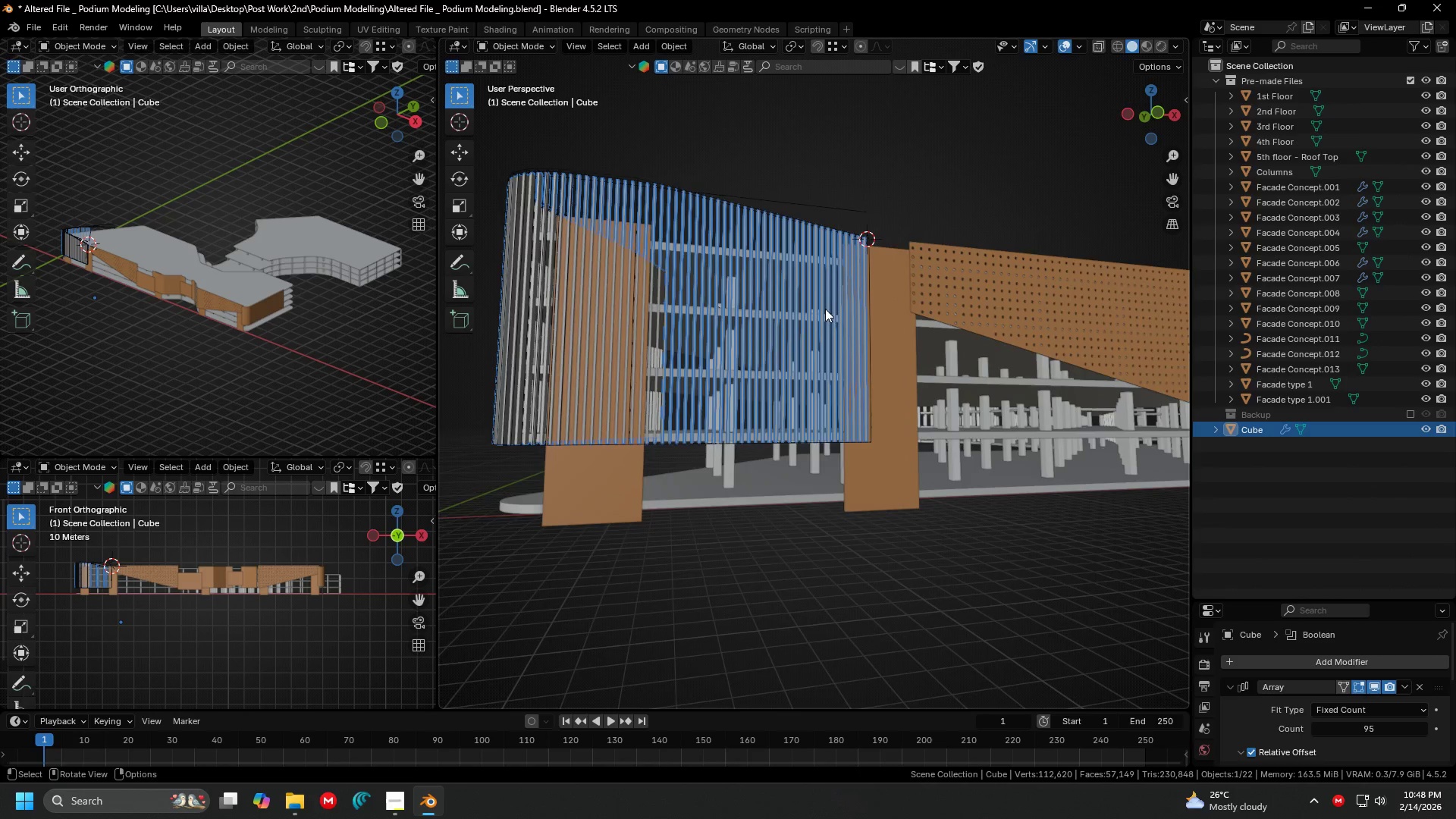 
double_click([1248, 435])
 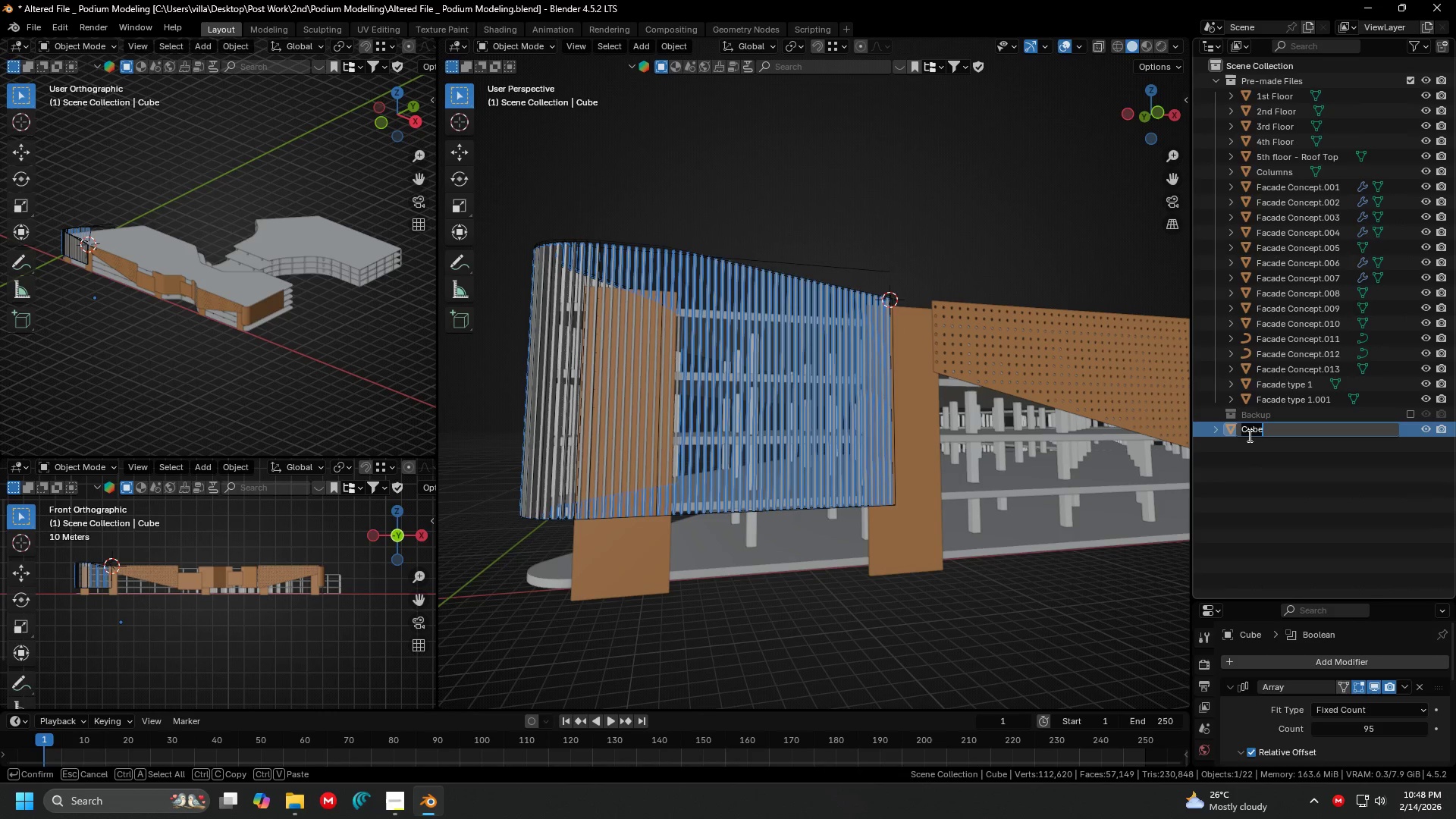 
type(Facade 2)
key(Backspace)
type(T)
key(Backspace)
type(typ3)
key(Backspace)
type(2)
key(Backspace)
type(r)
key(Backspace)
type(e 2)
 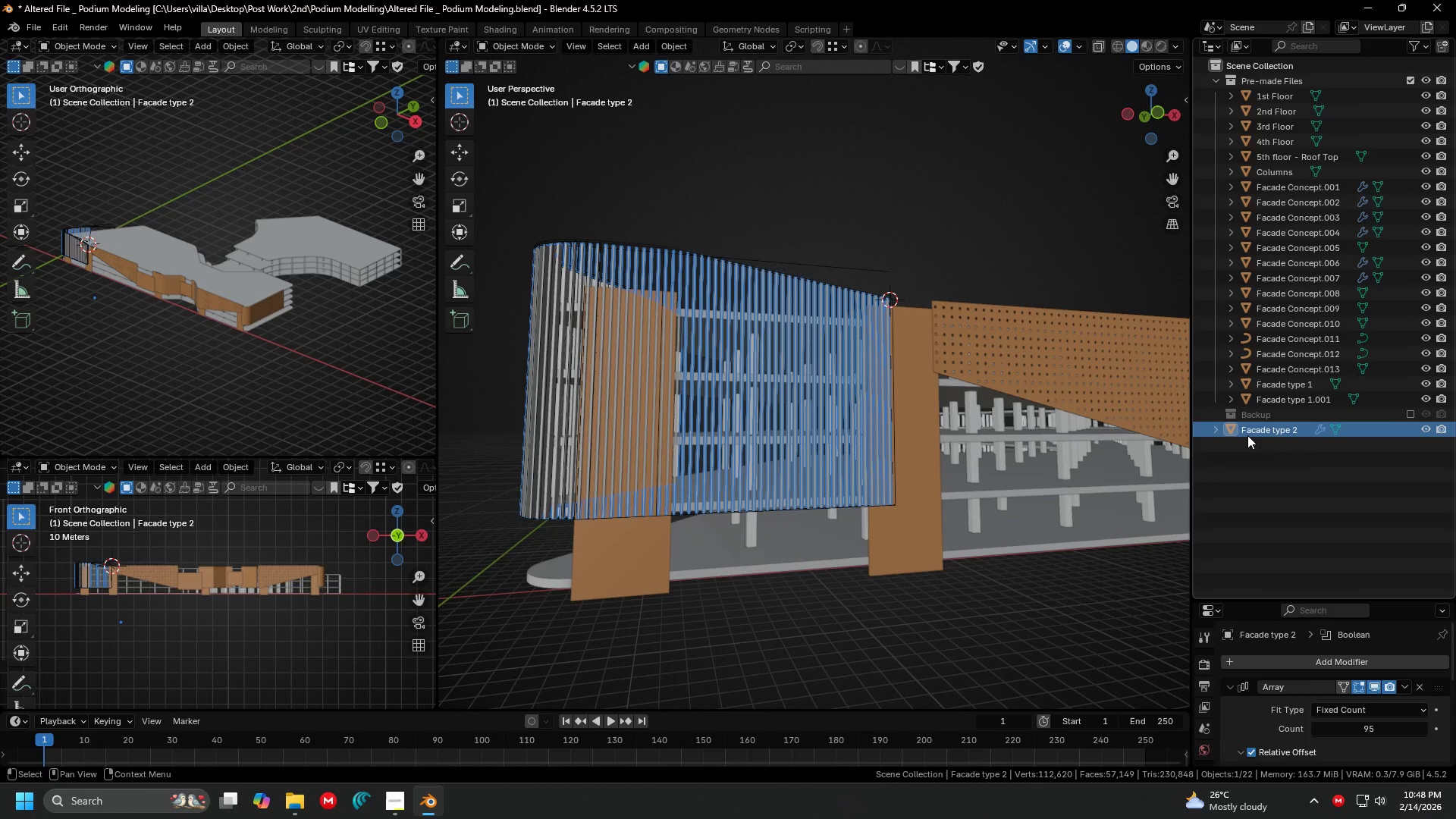 
 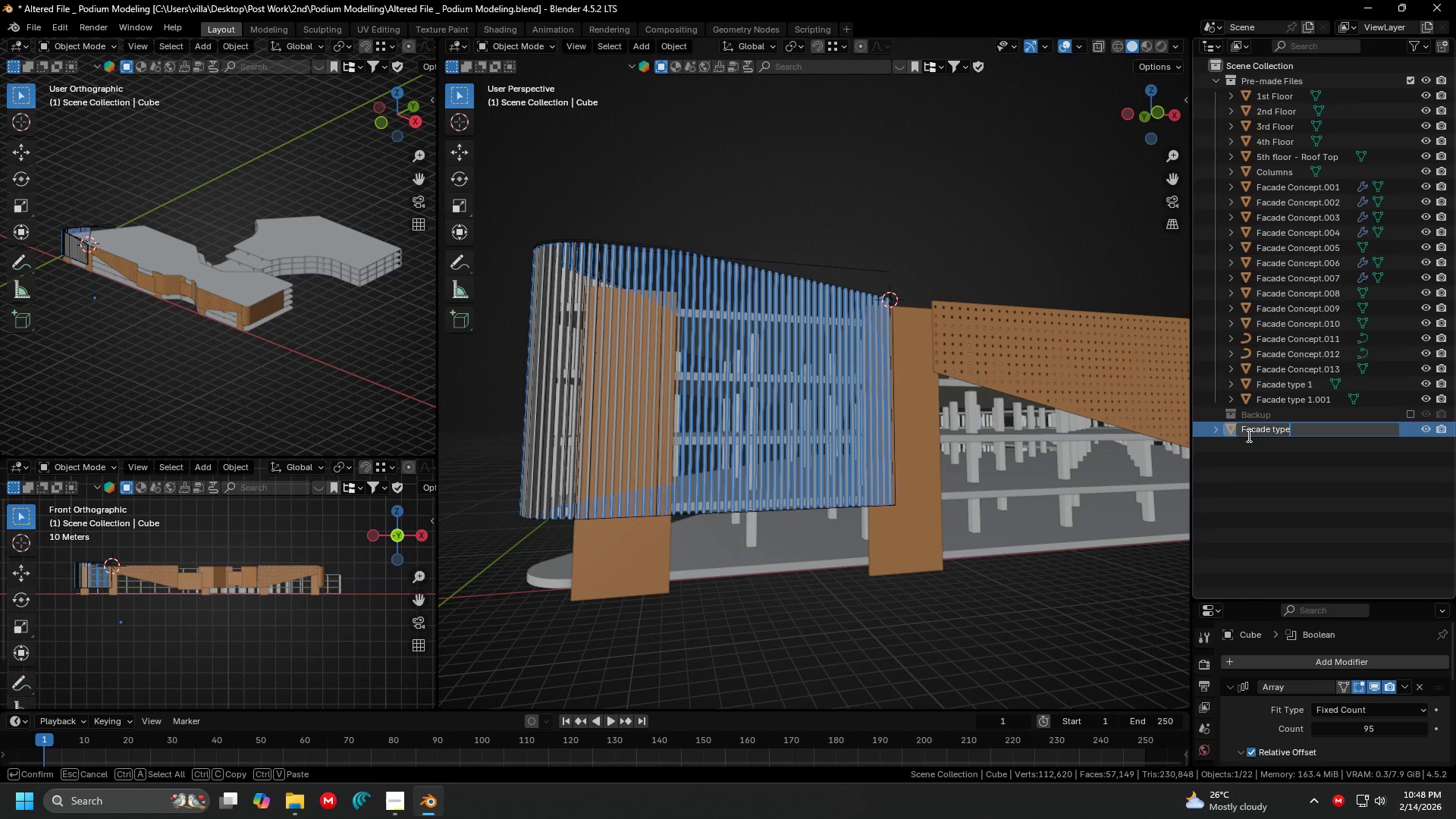 
key(Enter)
 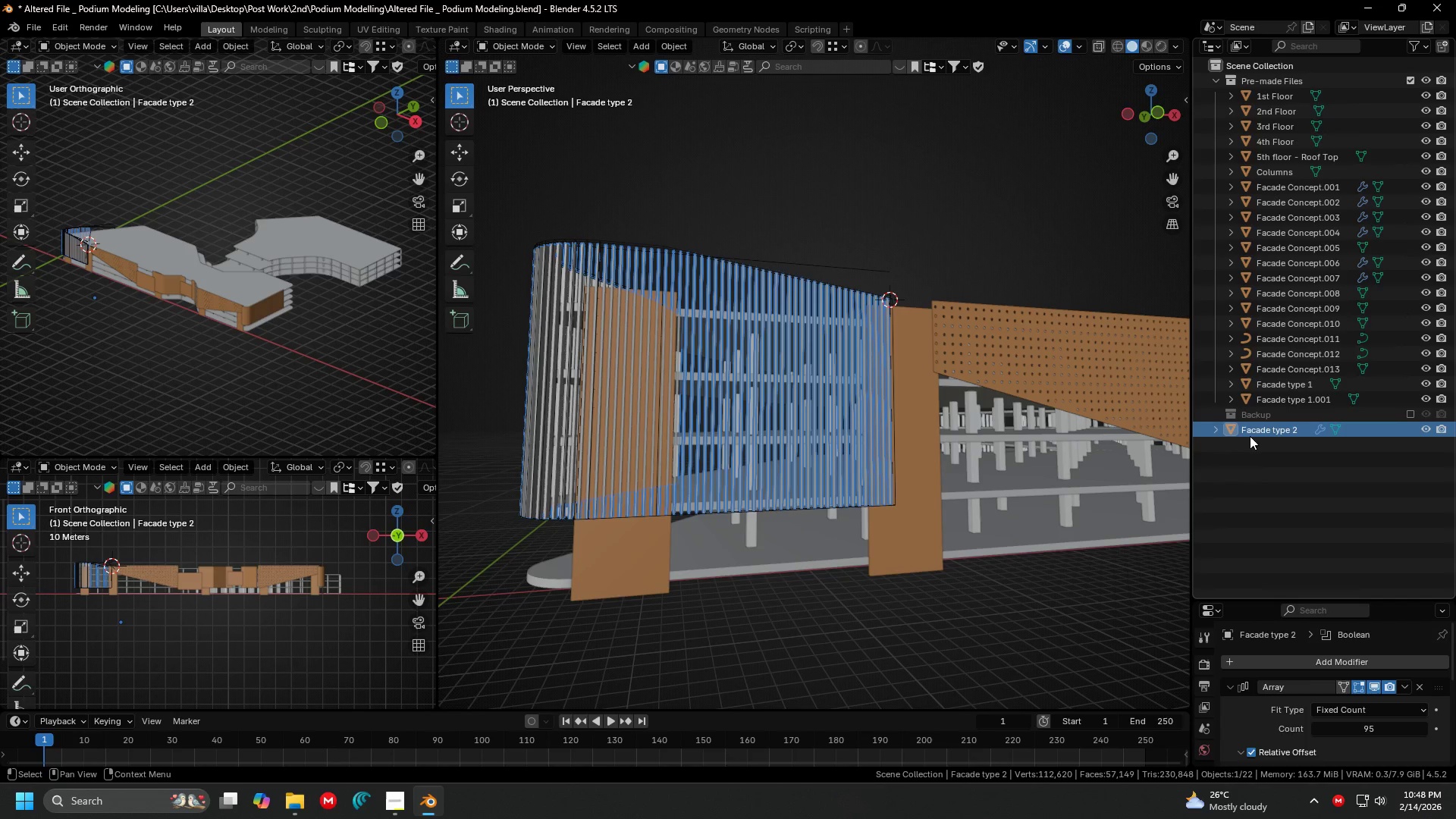 
hold_key(key=ShiftLeft, duration=0.36)
 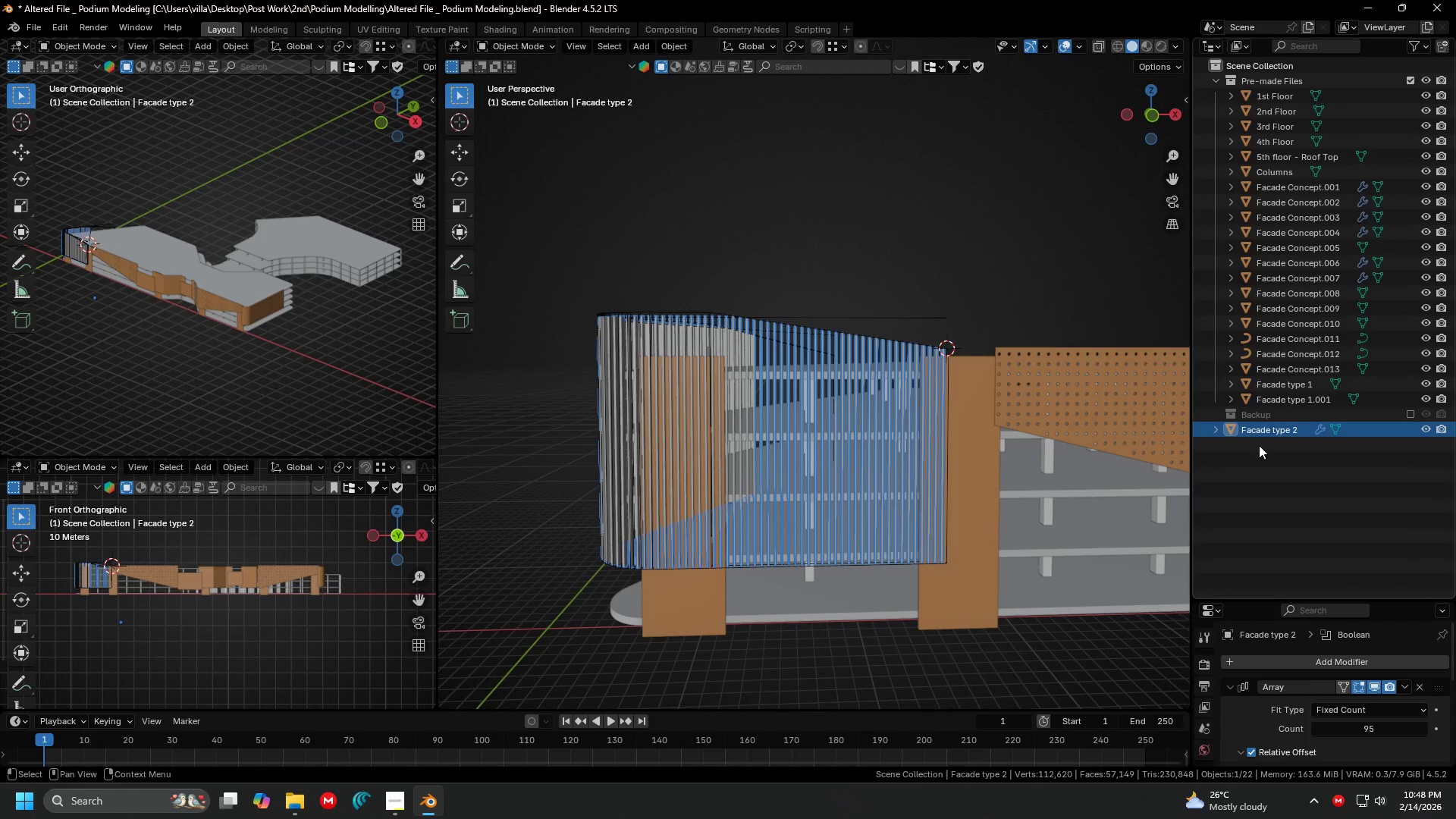 
left_click_drag(start_coordinate=[1269, 431], to_coordinate=[1266, 79])
 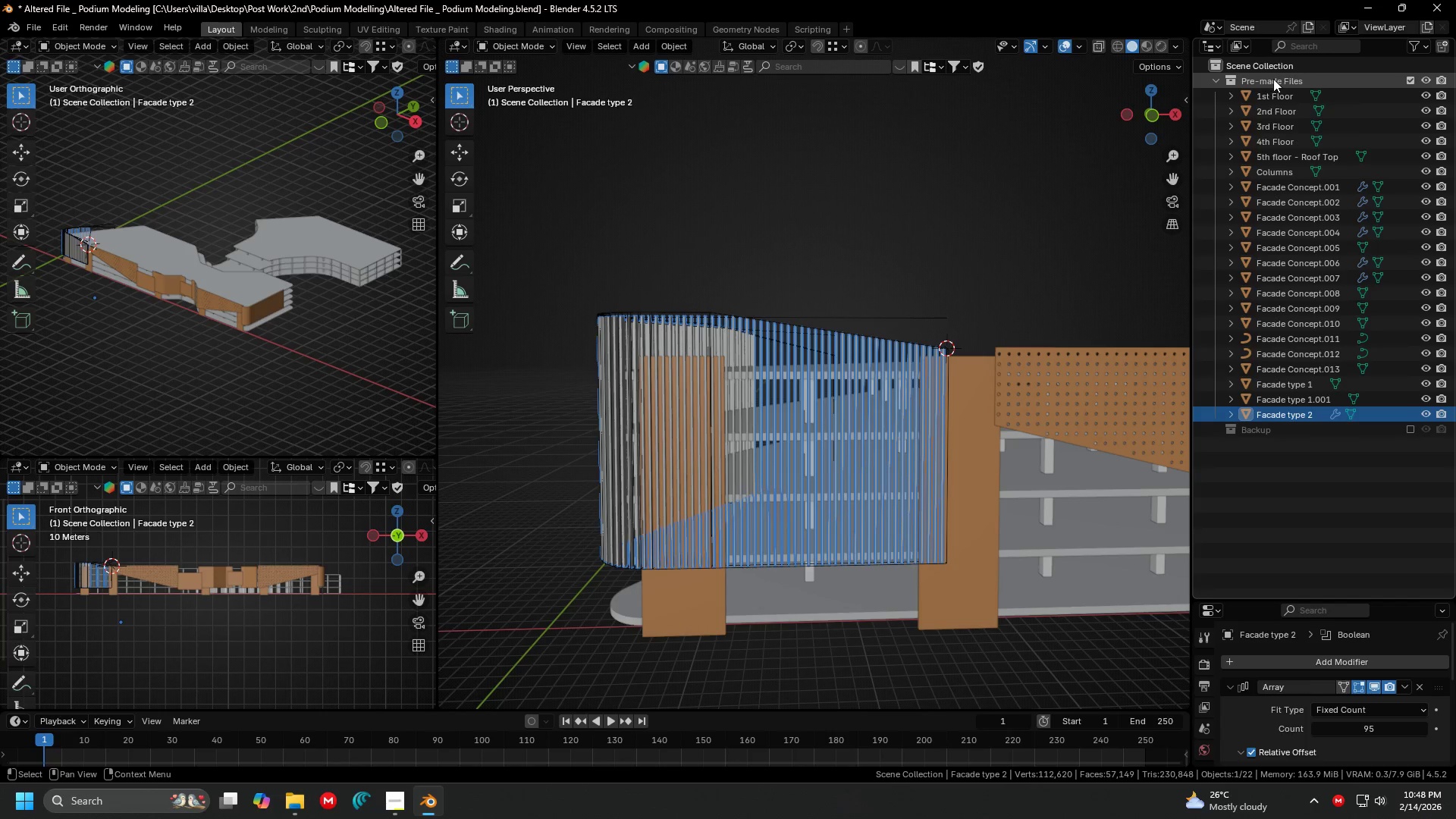 
double_click([1273, 79])
 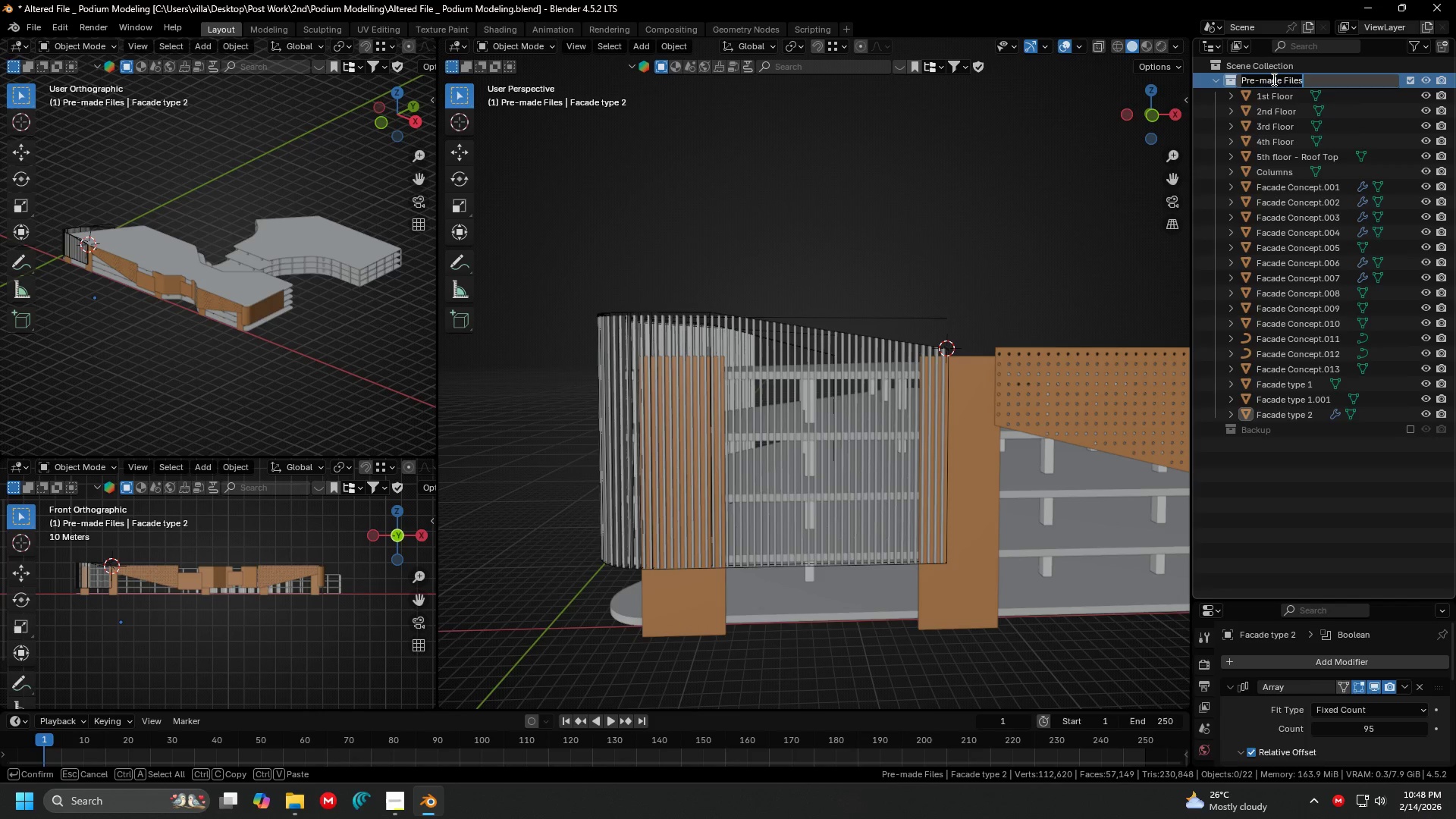 
type(<)
key(Backspace)
type(Modeling)
 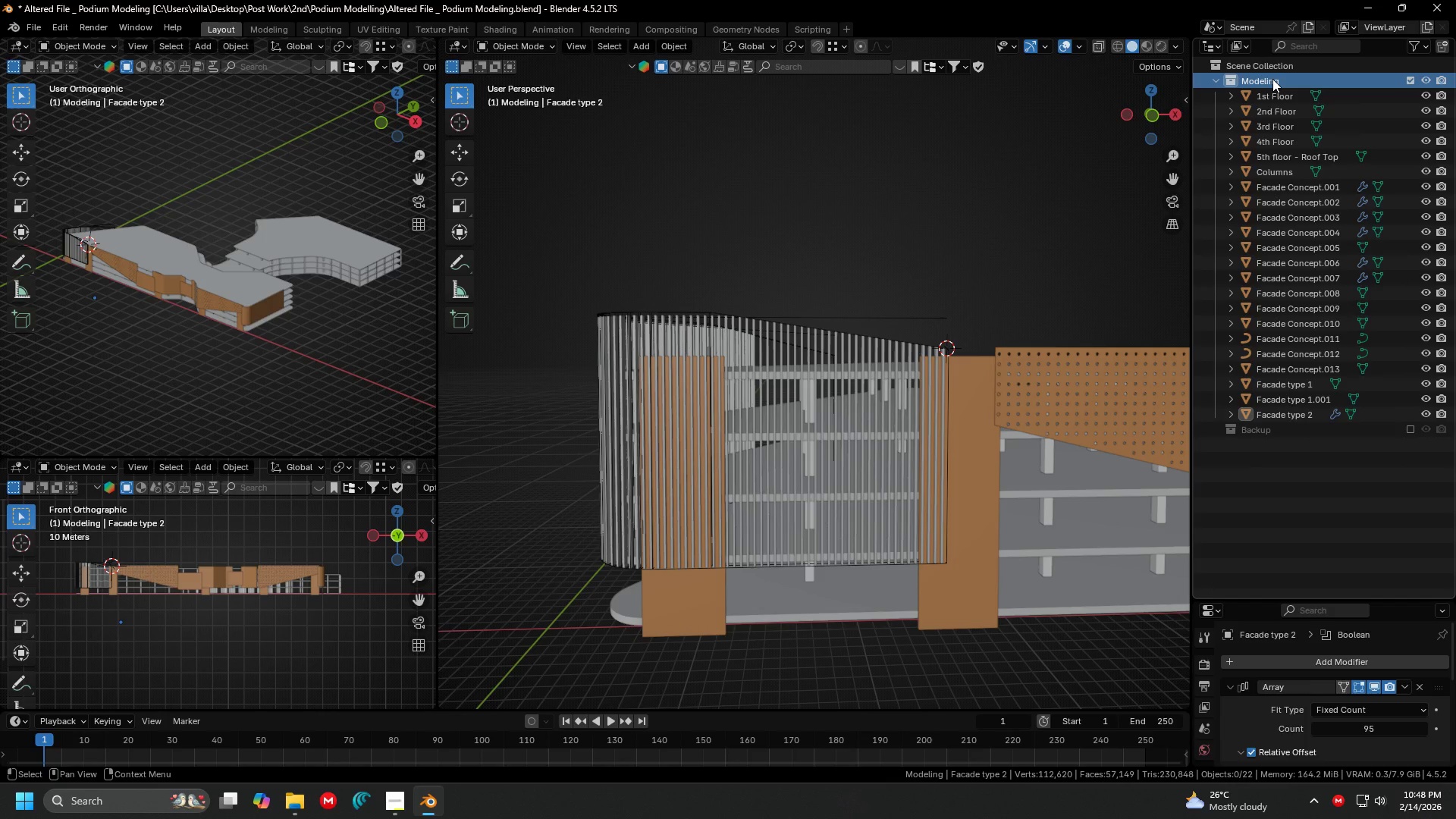 
 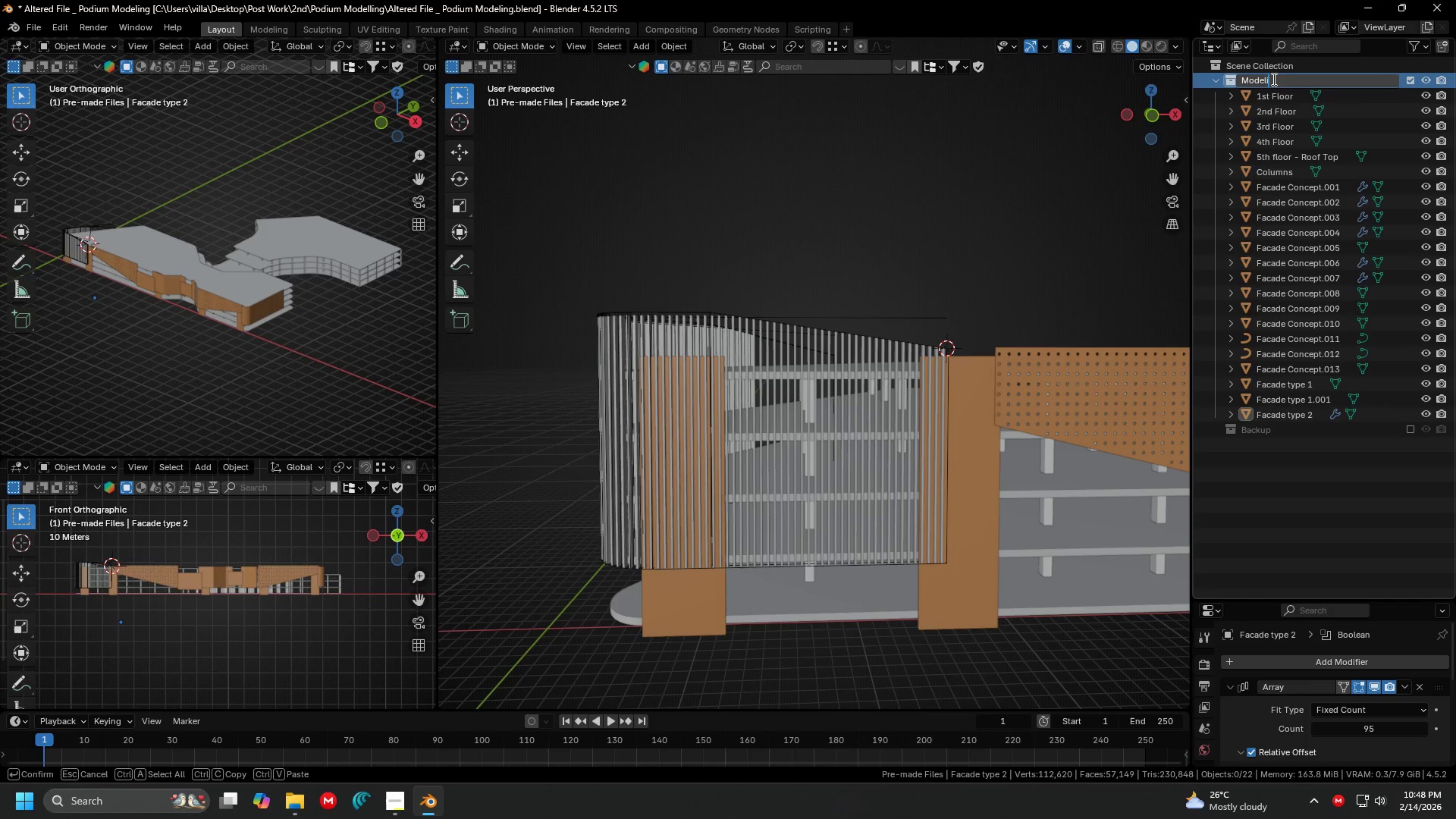 
key(Enter)
 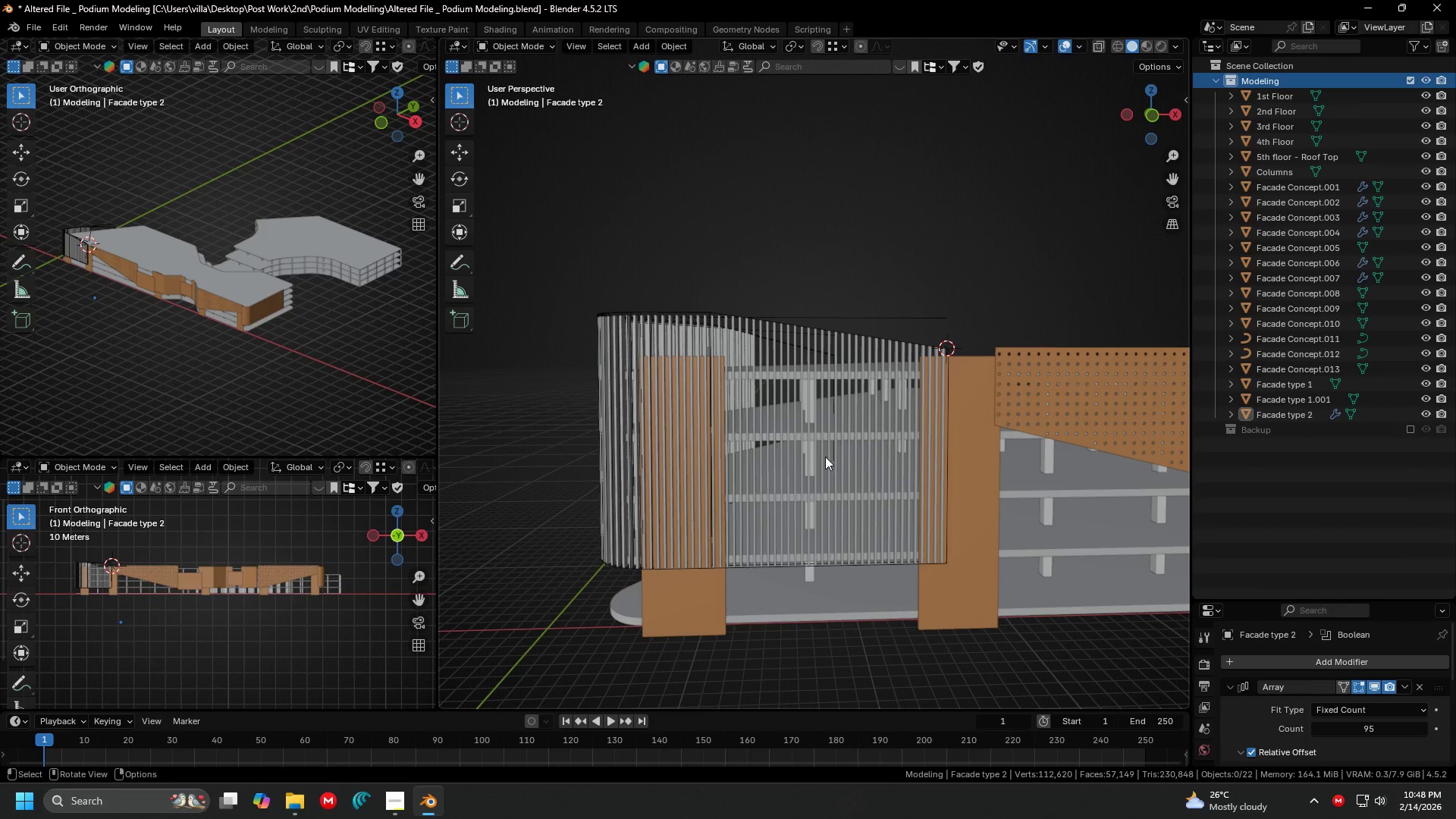 
left_click([879, 427])
 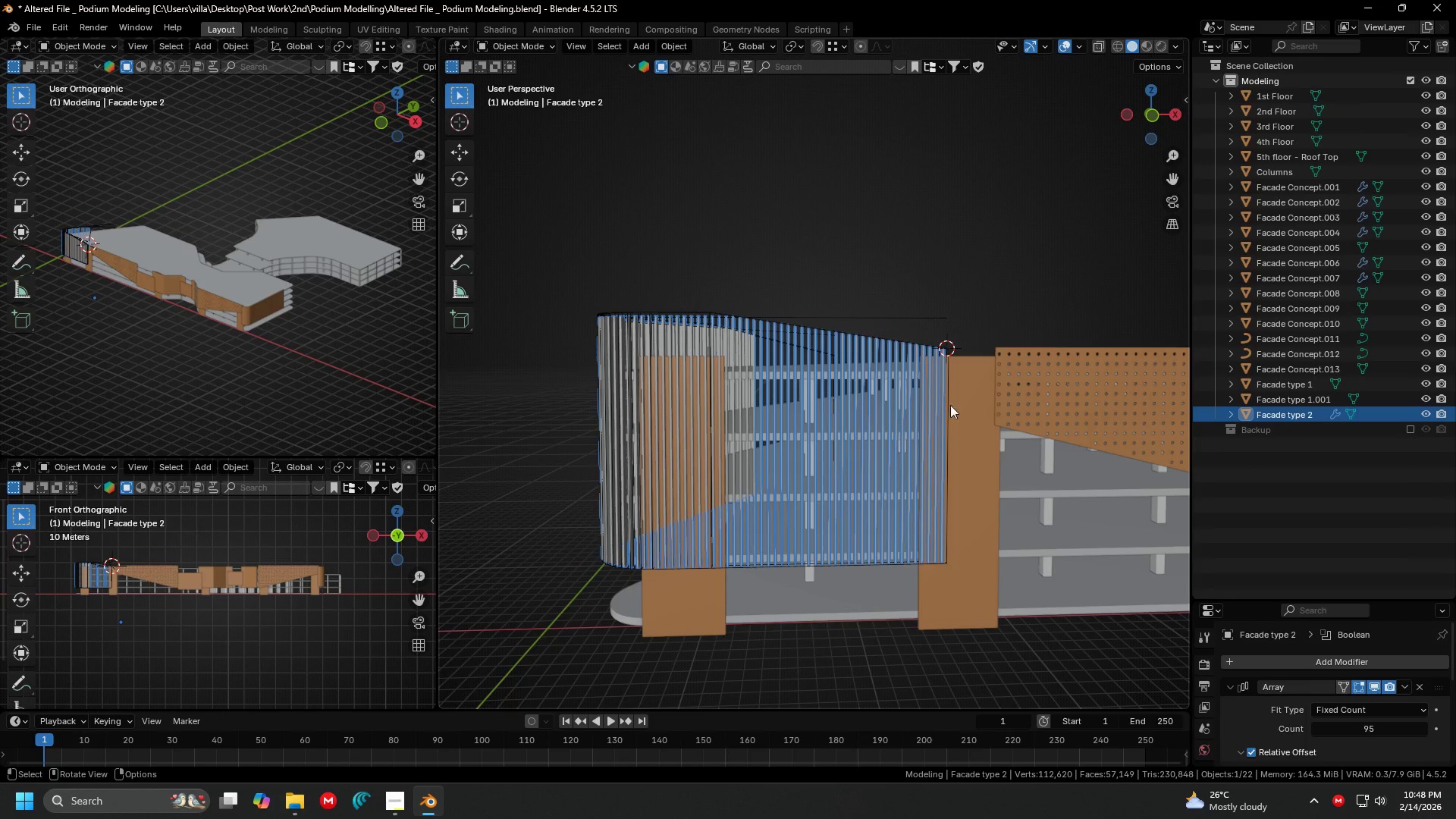 
key(Shift+ShiftLeft)
 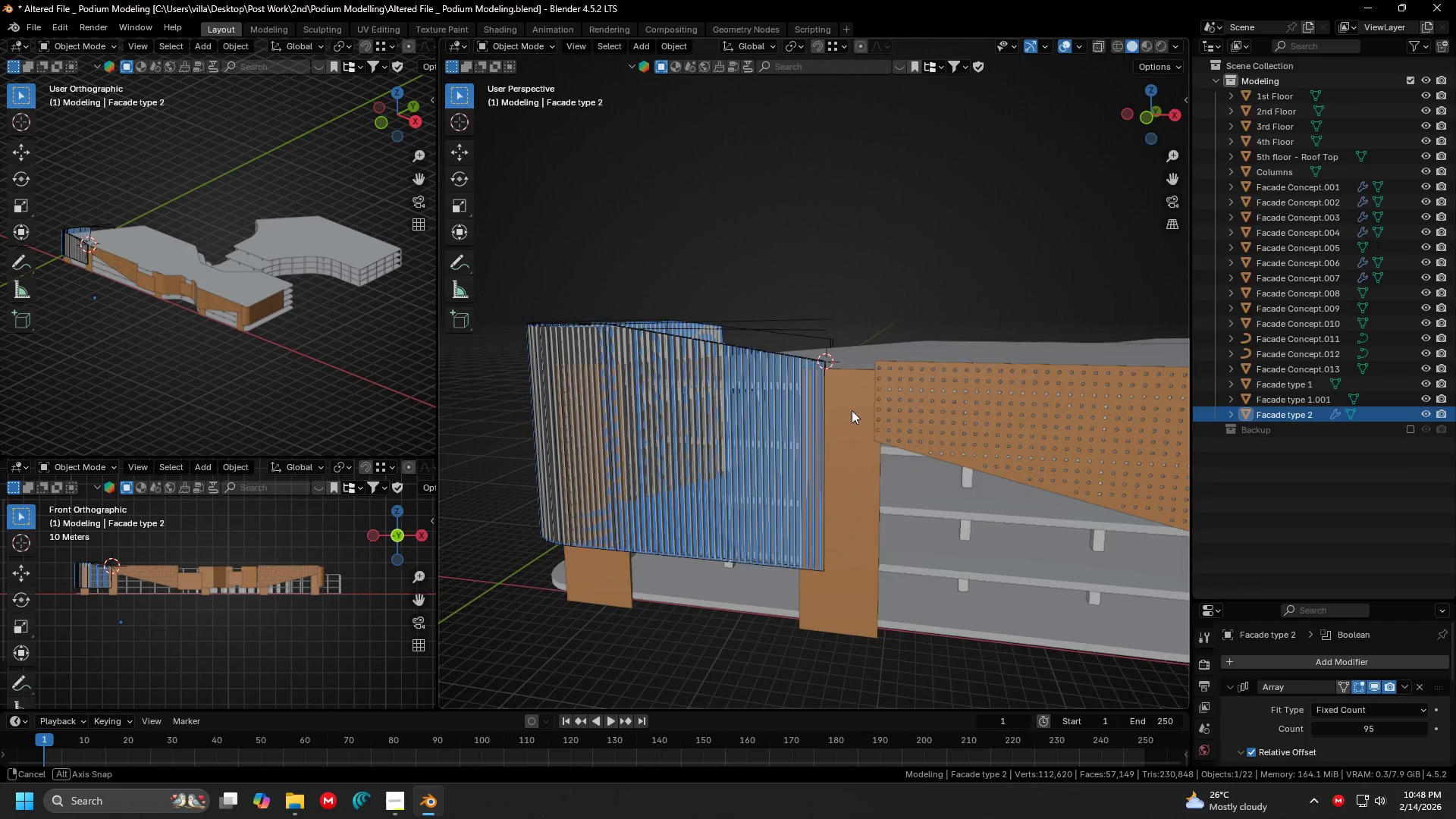 
hold_key(key=ShiftLeft, duration=0.38)
left_click([849, 472])
 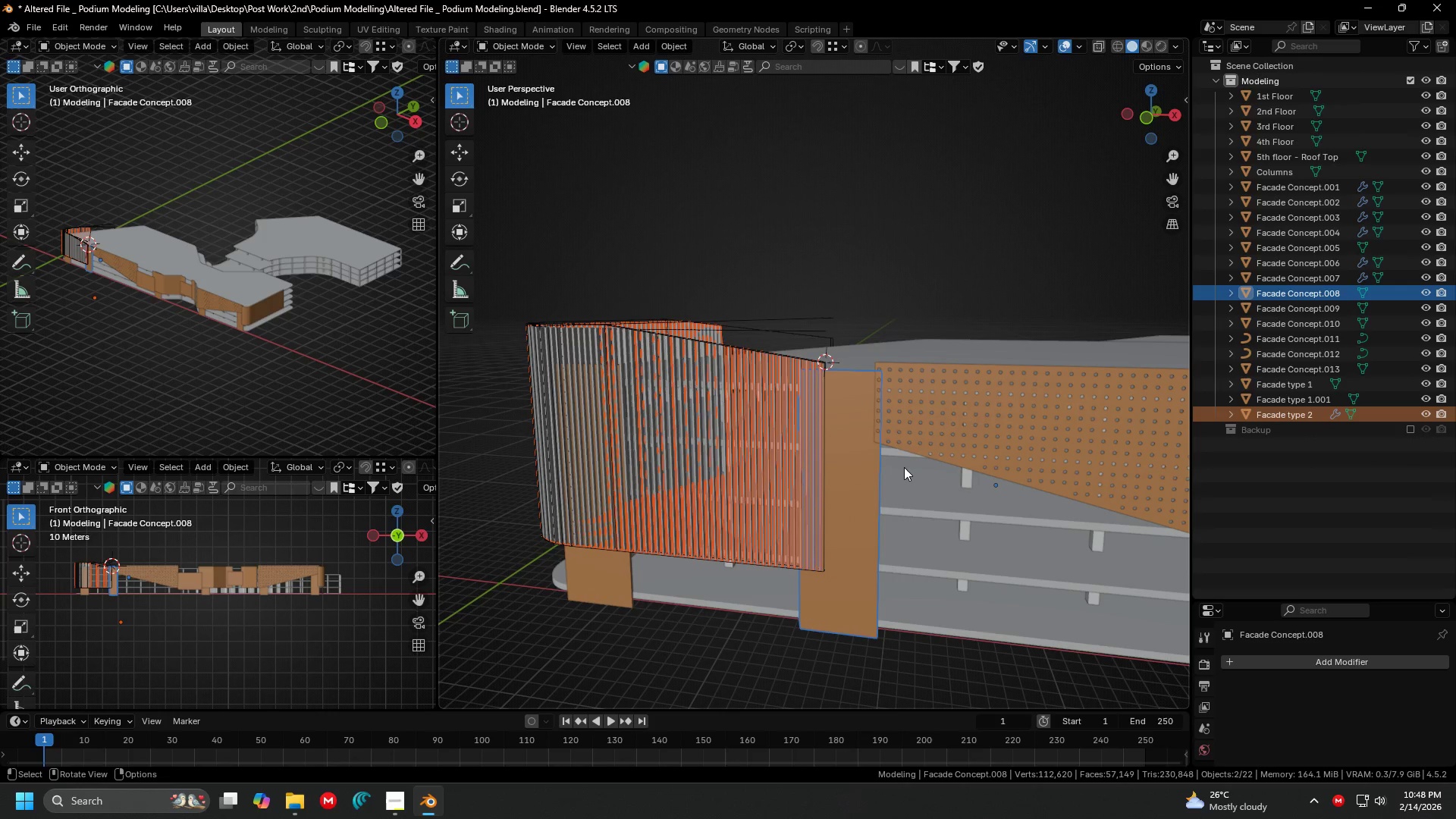 
key(Control+L)
 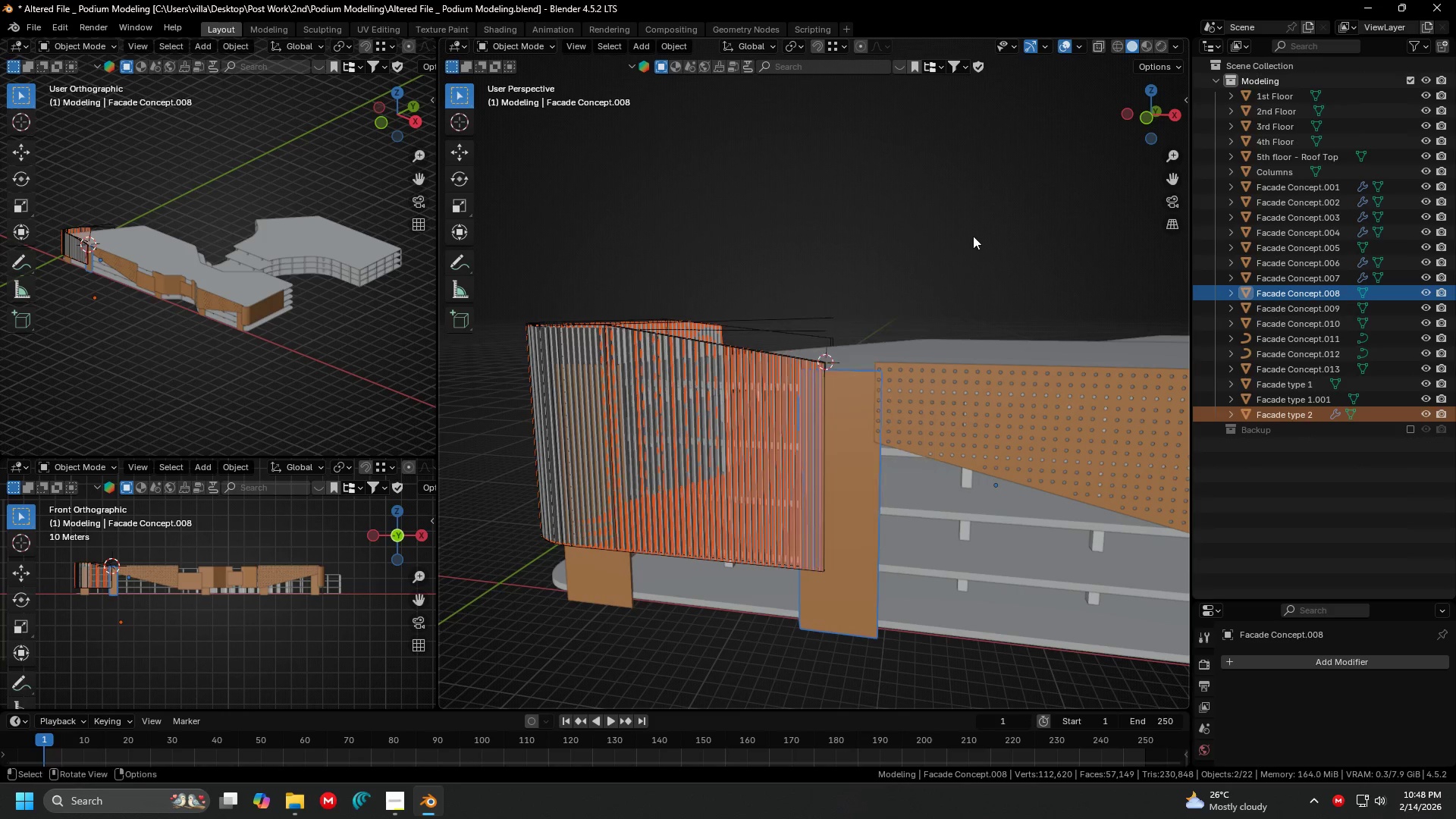 
key(Shift+ShiftLeft)
 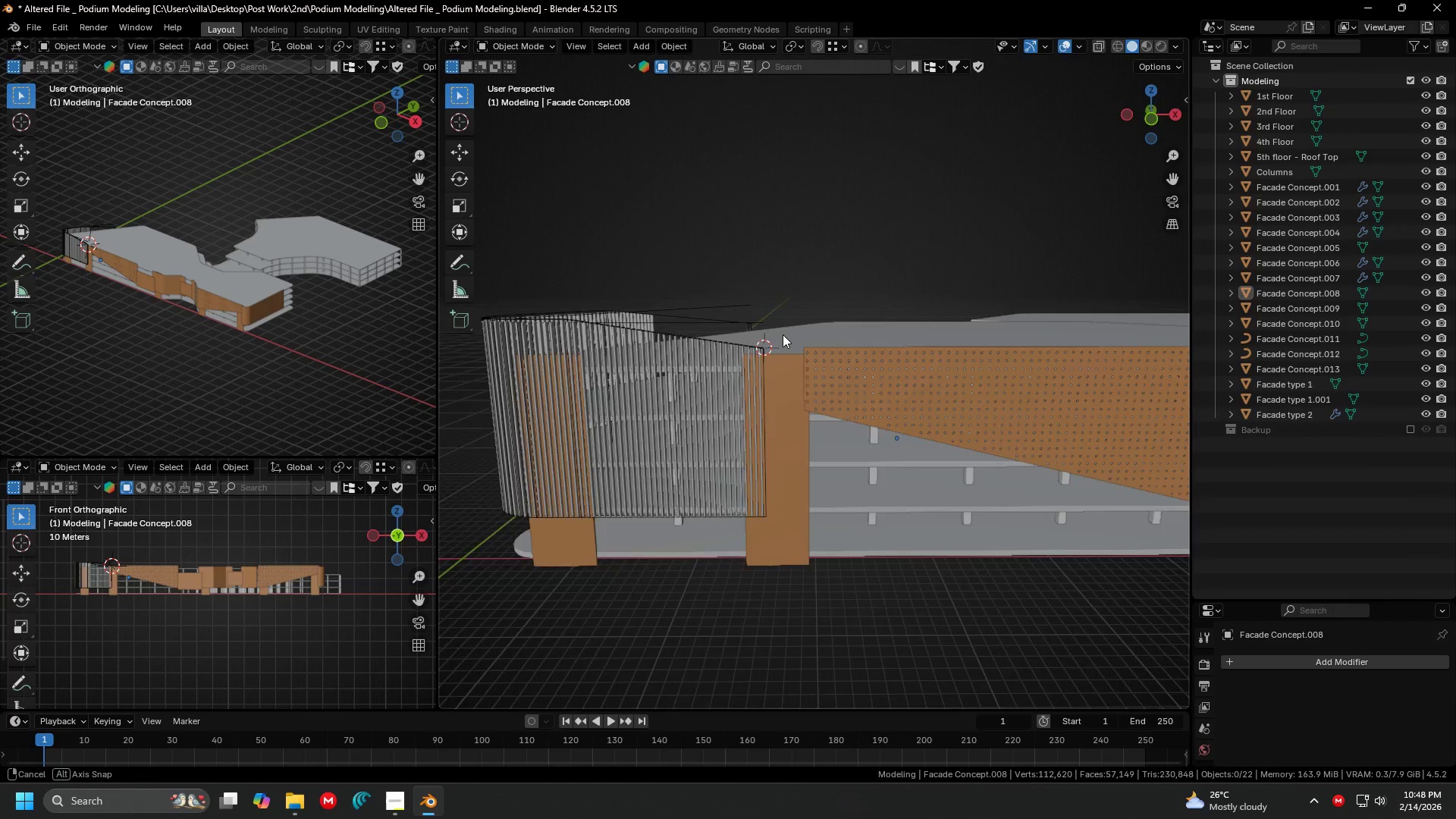 
scroll: coordinate [848, 351], scroll_direction: down, amount: 1.0
 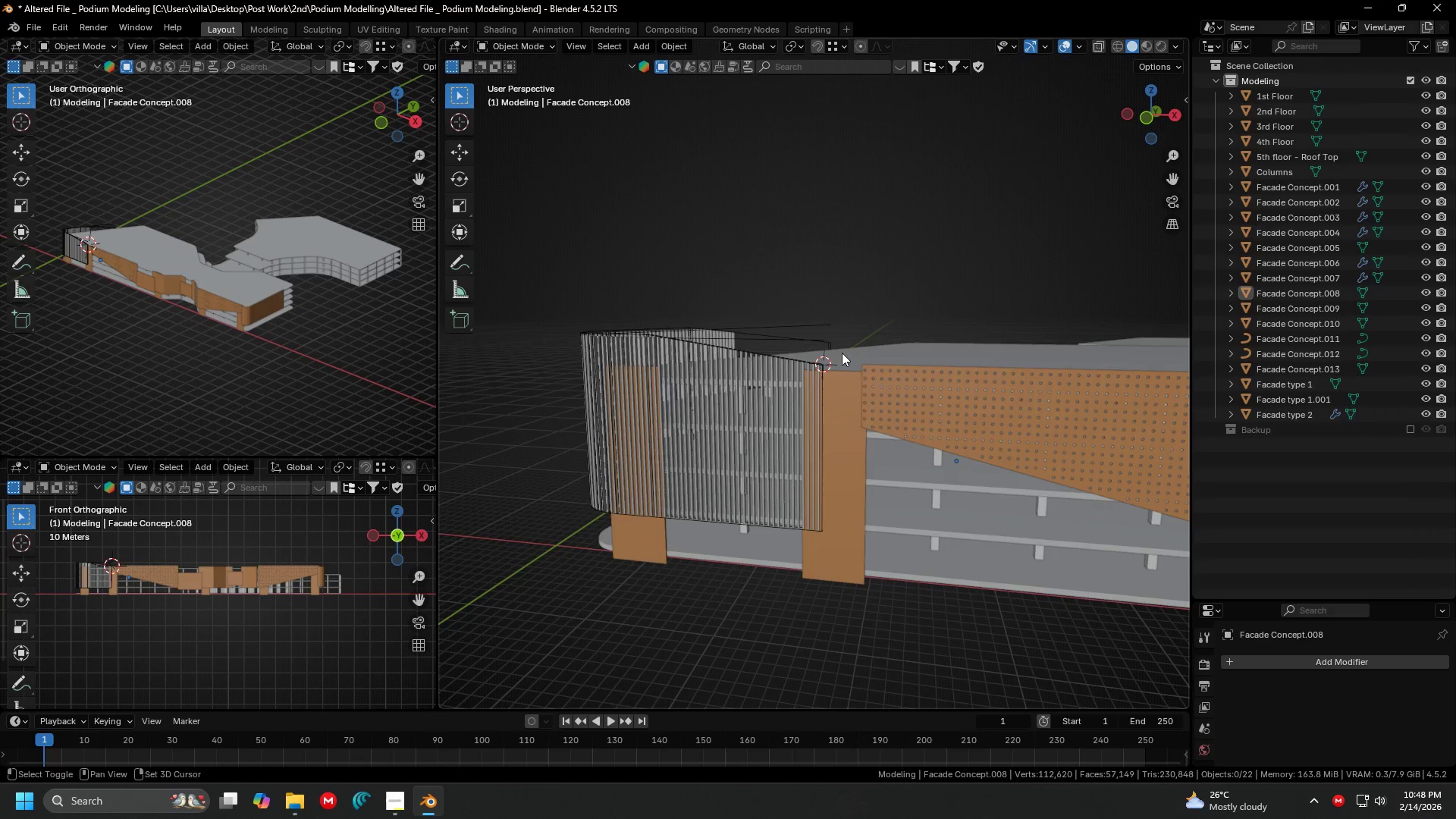 
key(Shift+ShiftLeft)
 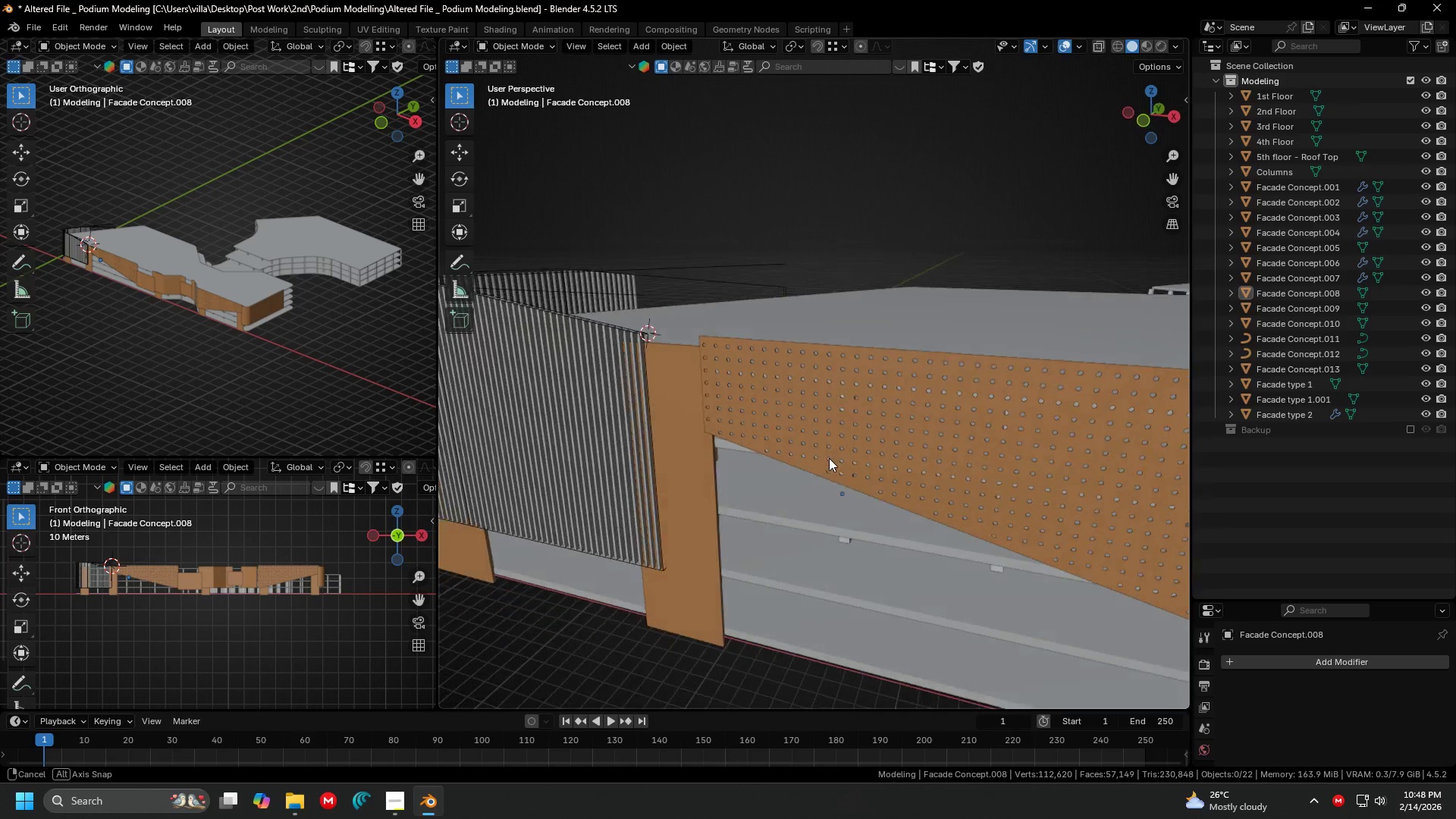 
scroll: coordinate [811, 340], scroll_direction: up, amount: 3.0
 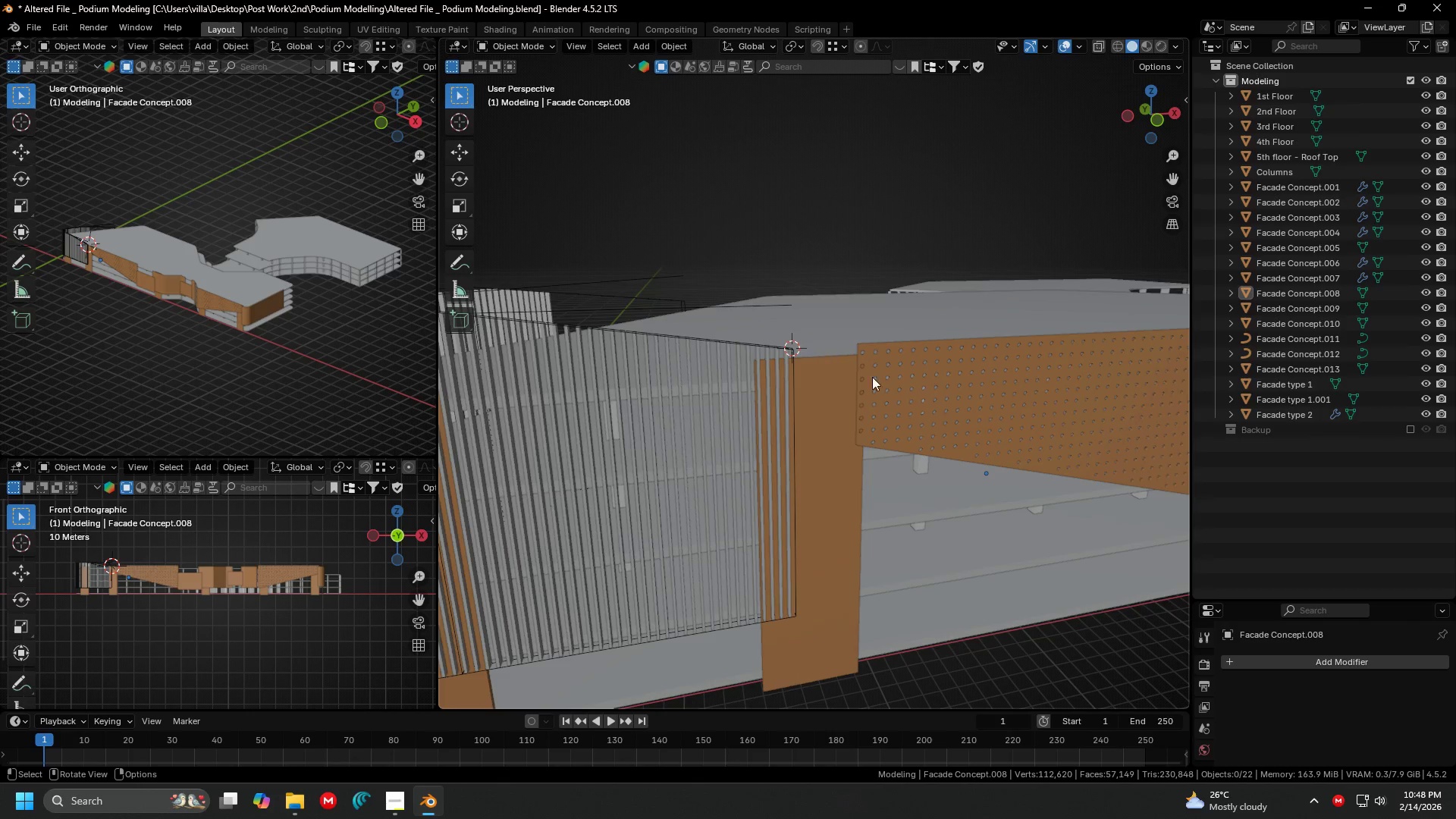 
scroll: coordinate [786, 373], scroll_direction: down, amount: 1.0
 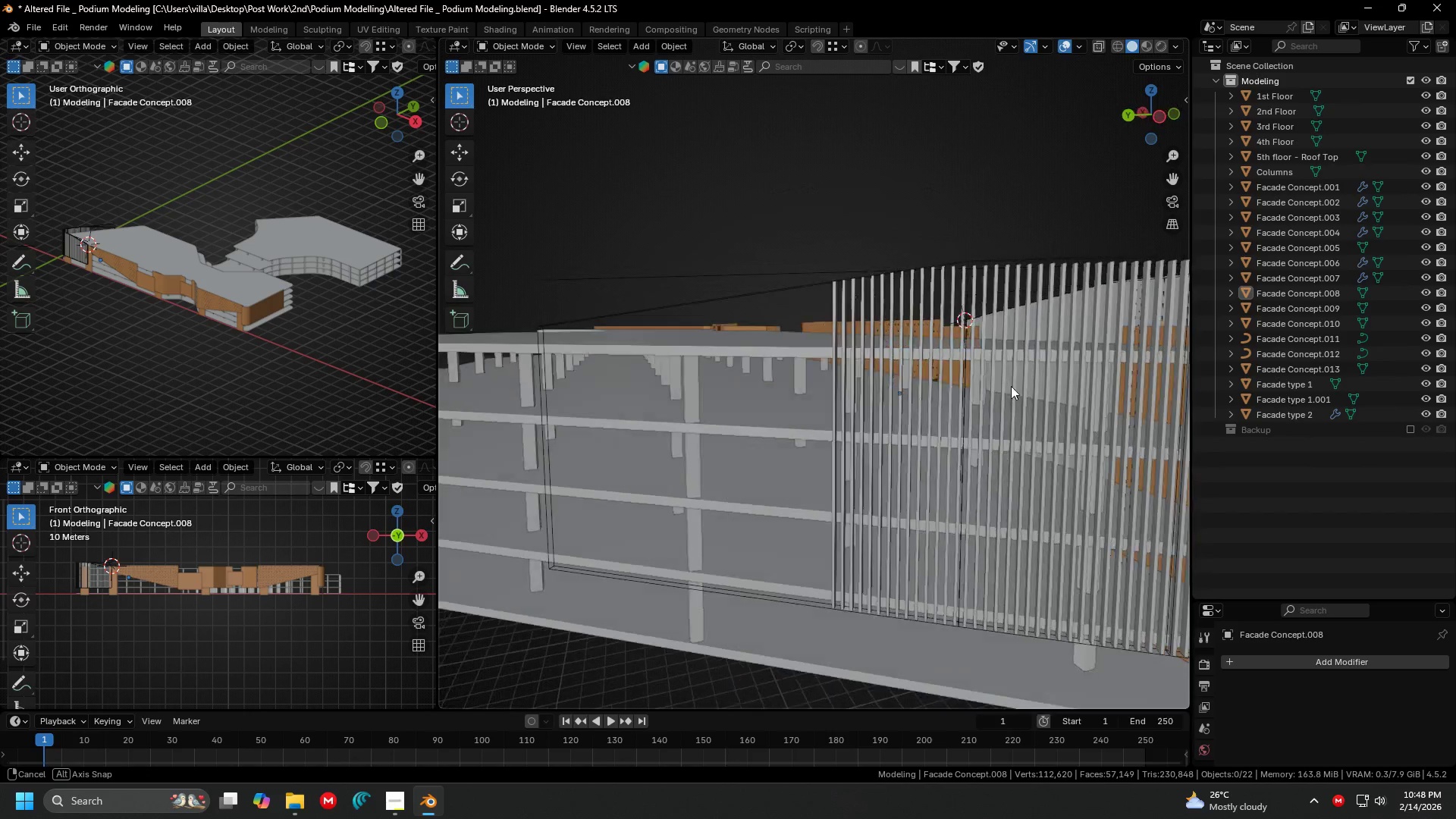 
hold_key(key=ShiftLeft, duration=0.39)
 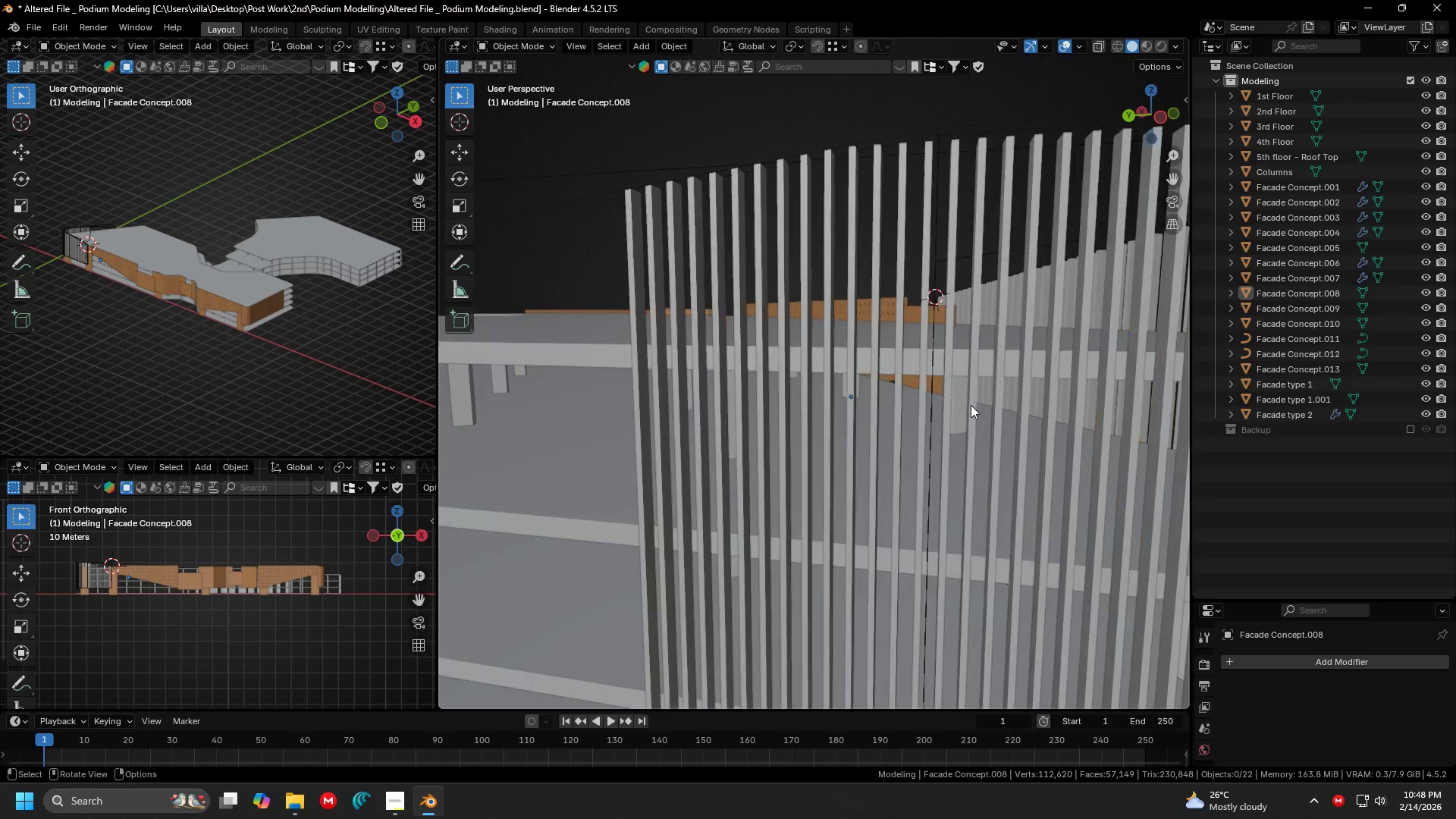 
scroll: coordinate [971, 405], scroll_direction: up, amount: 2.0
 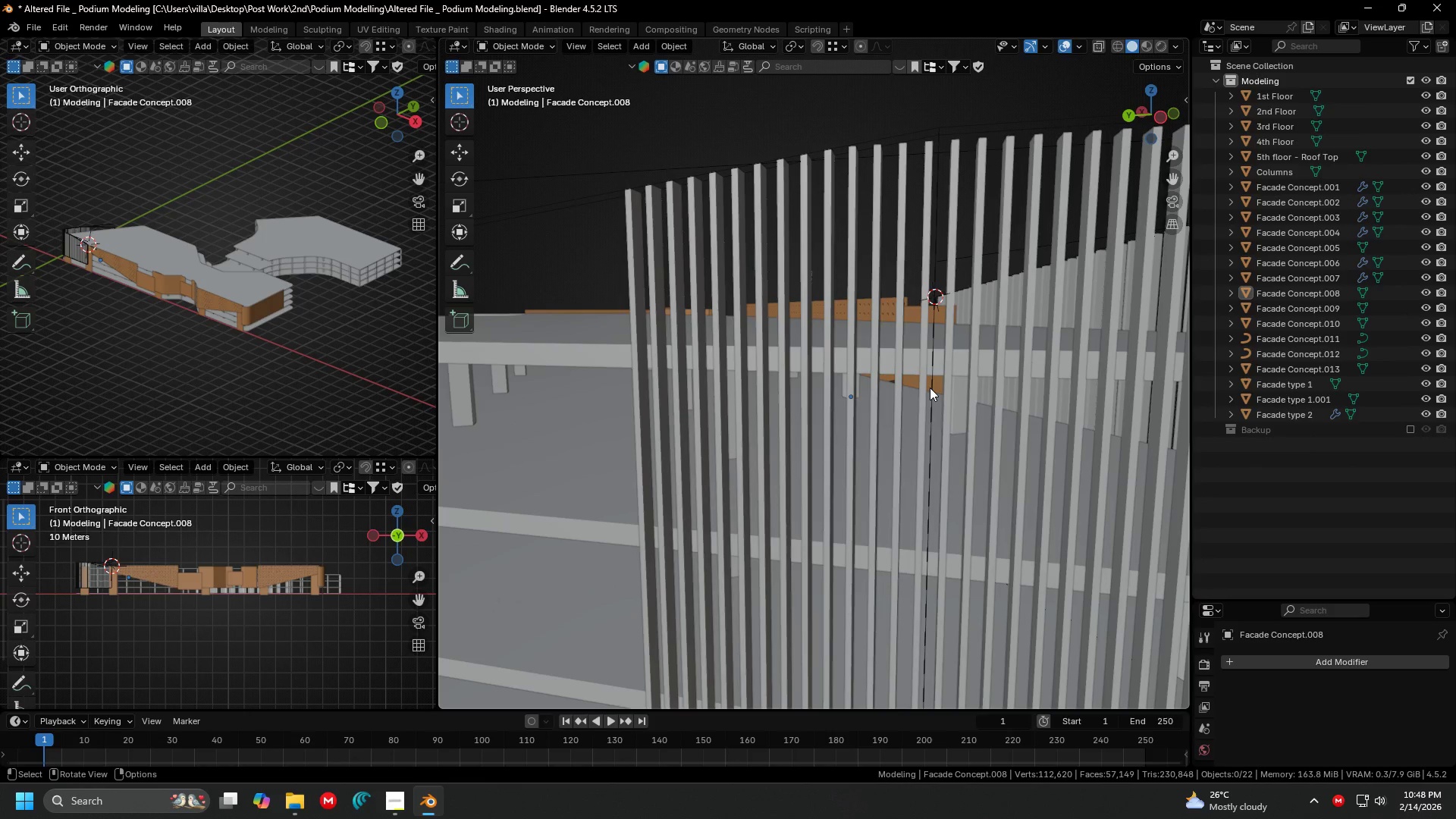 
left_click([930, 388])
 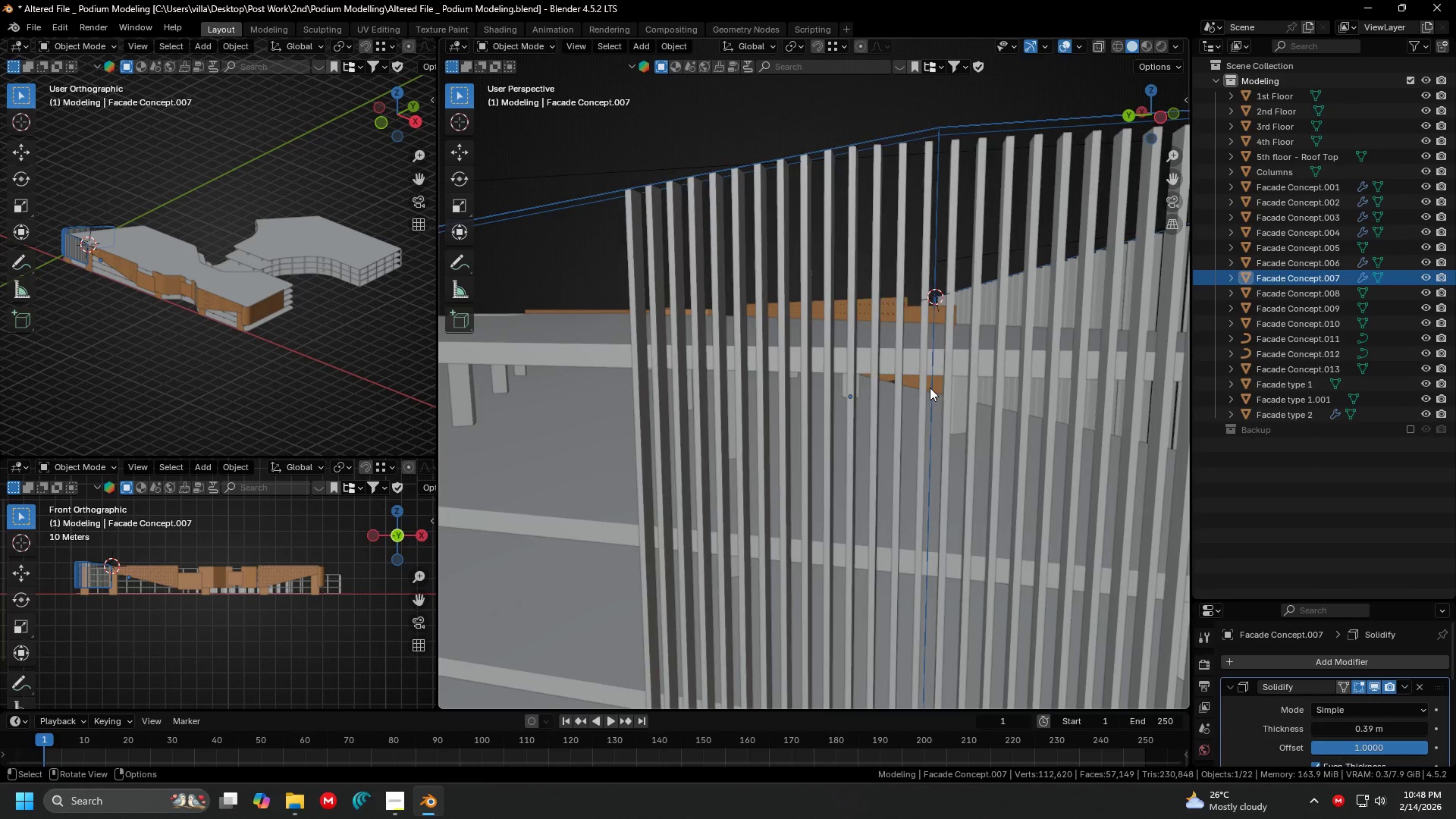 
scroll: coordinate [832, 401], scroll_direction: down, amount: 3.0
 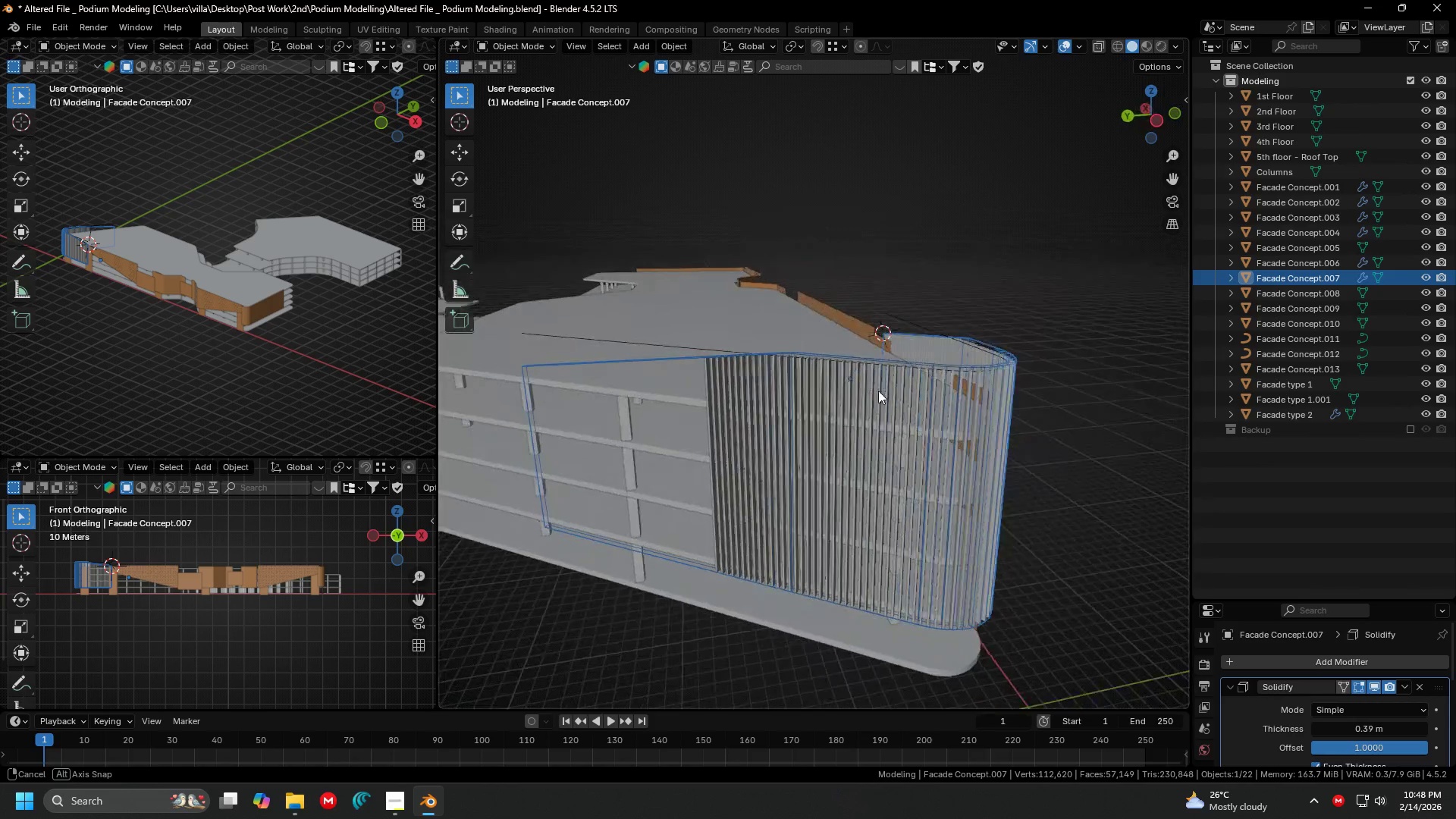 
key(Shift+ShiftLeft)
 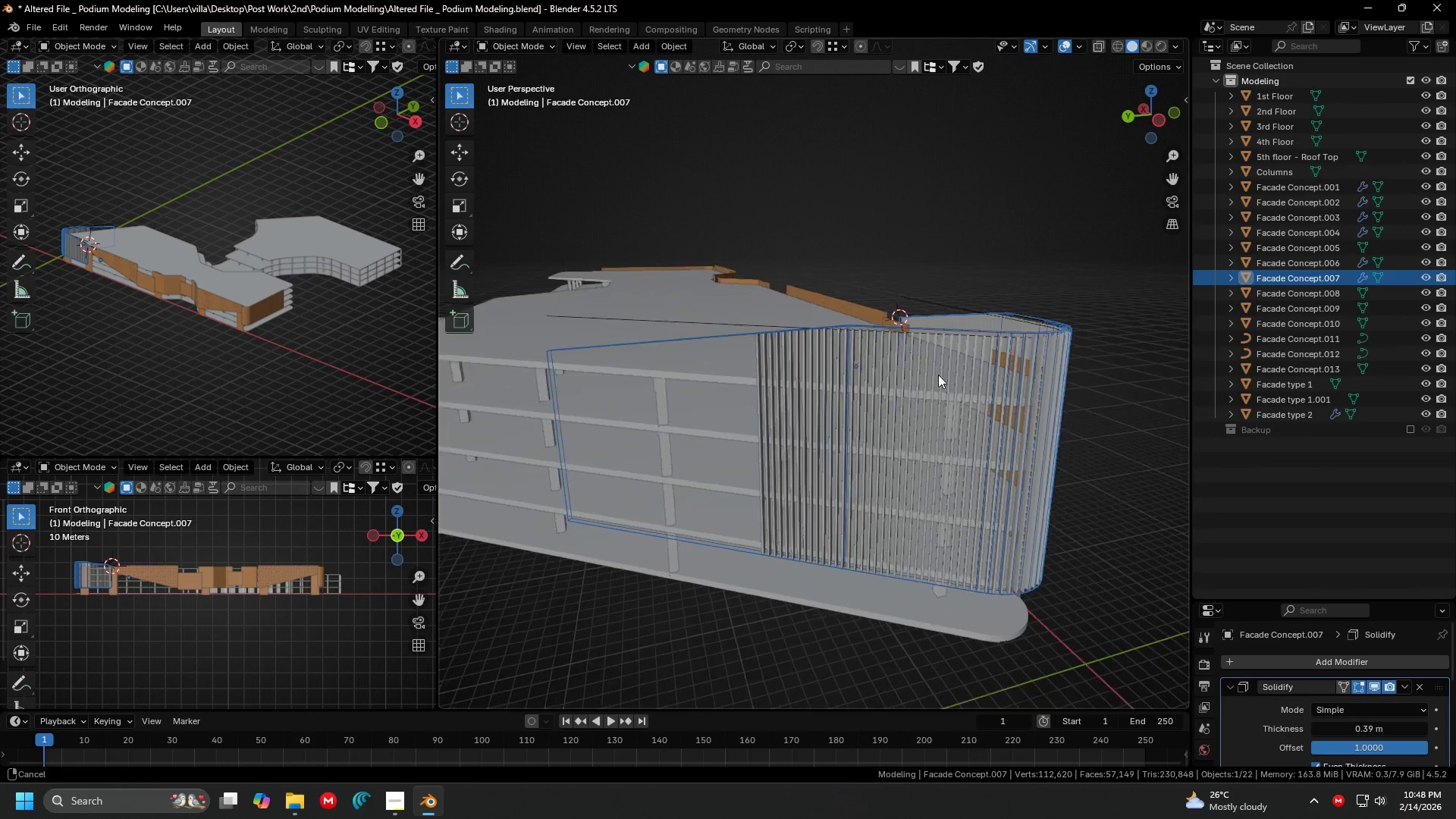 
scroll: coordinate [946, 365], scroll_direction: down, amount: 1.0
 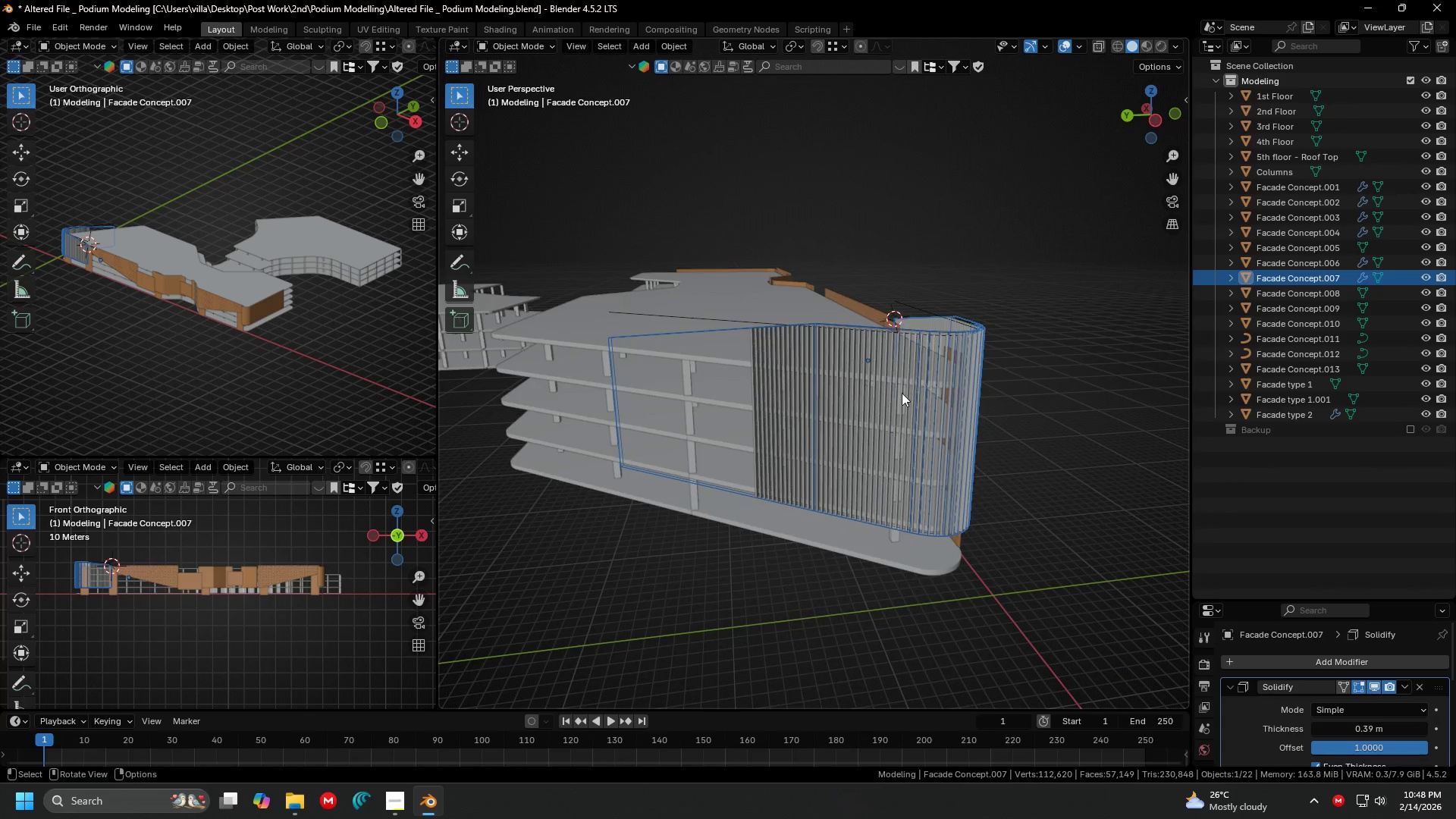 
left_click([900, 394])
 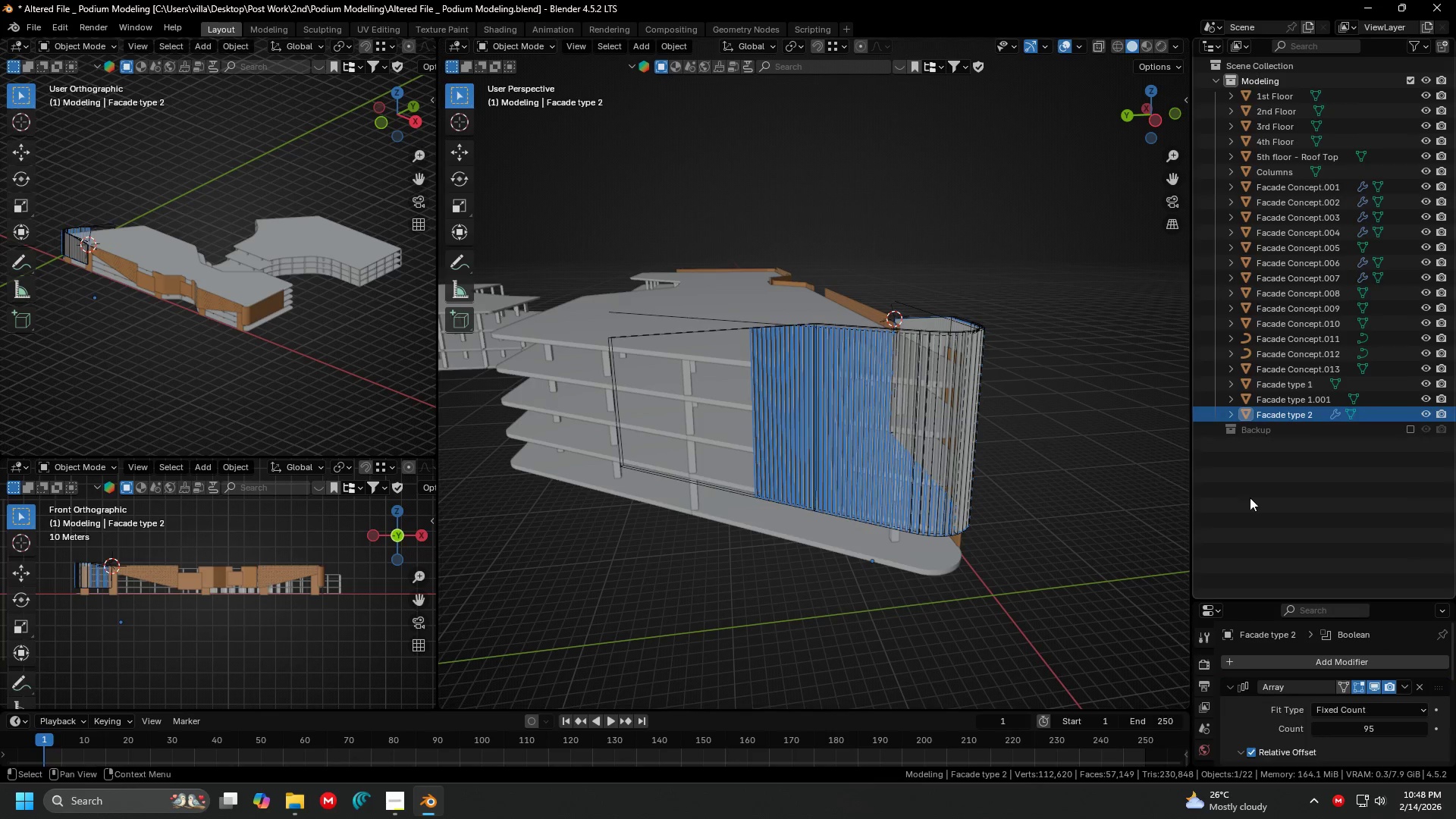 
scroll: coordinate [1318, 537], scroll_direction: down, amount: 3.0
 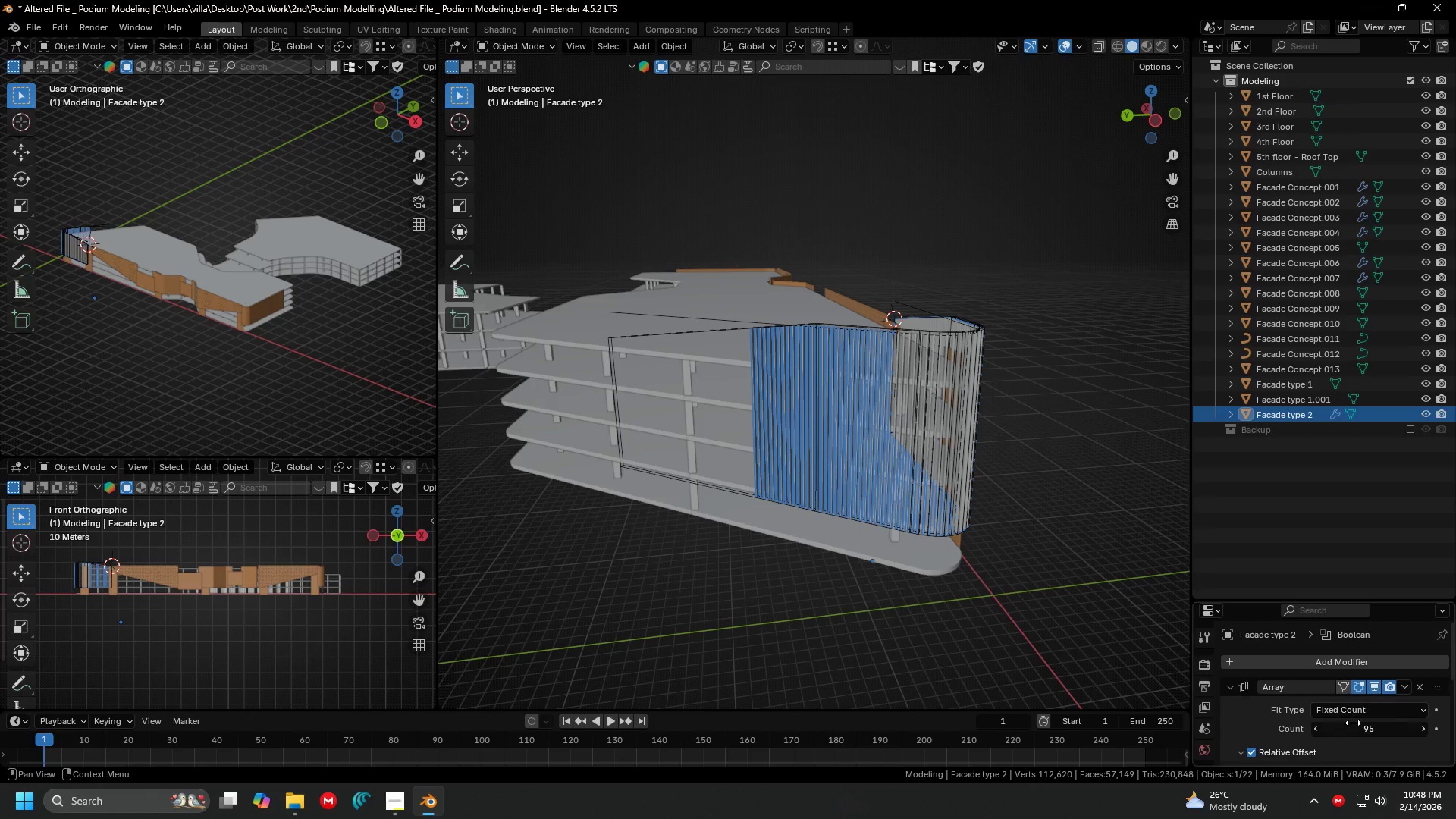 
left_click_drag(start_coordinate=[1353, 723], to_coordinate=[219, 247])
 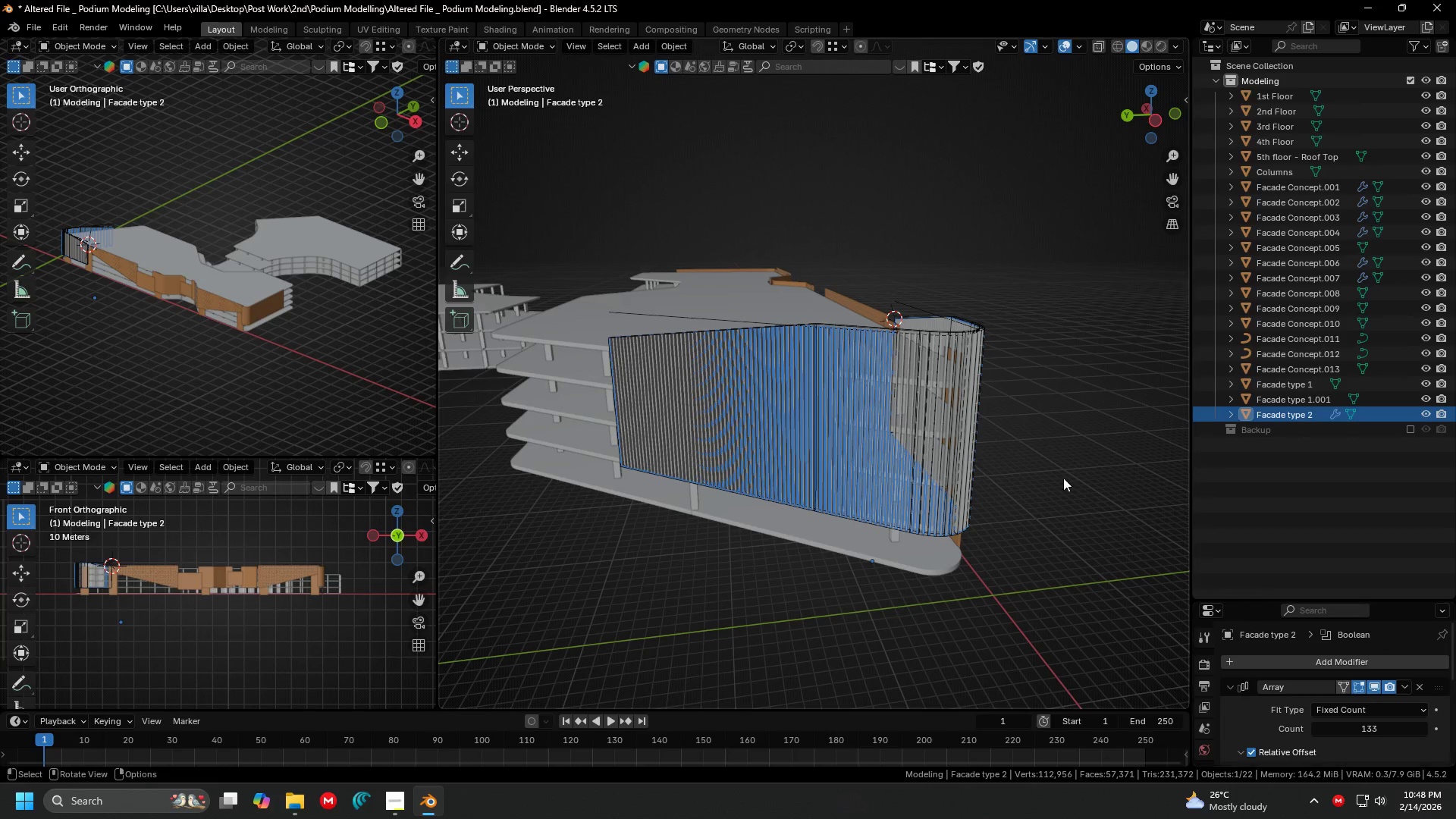 
left_click([1072, 472])
 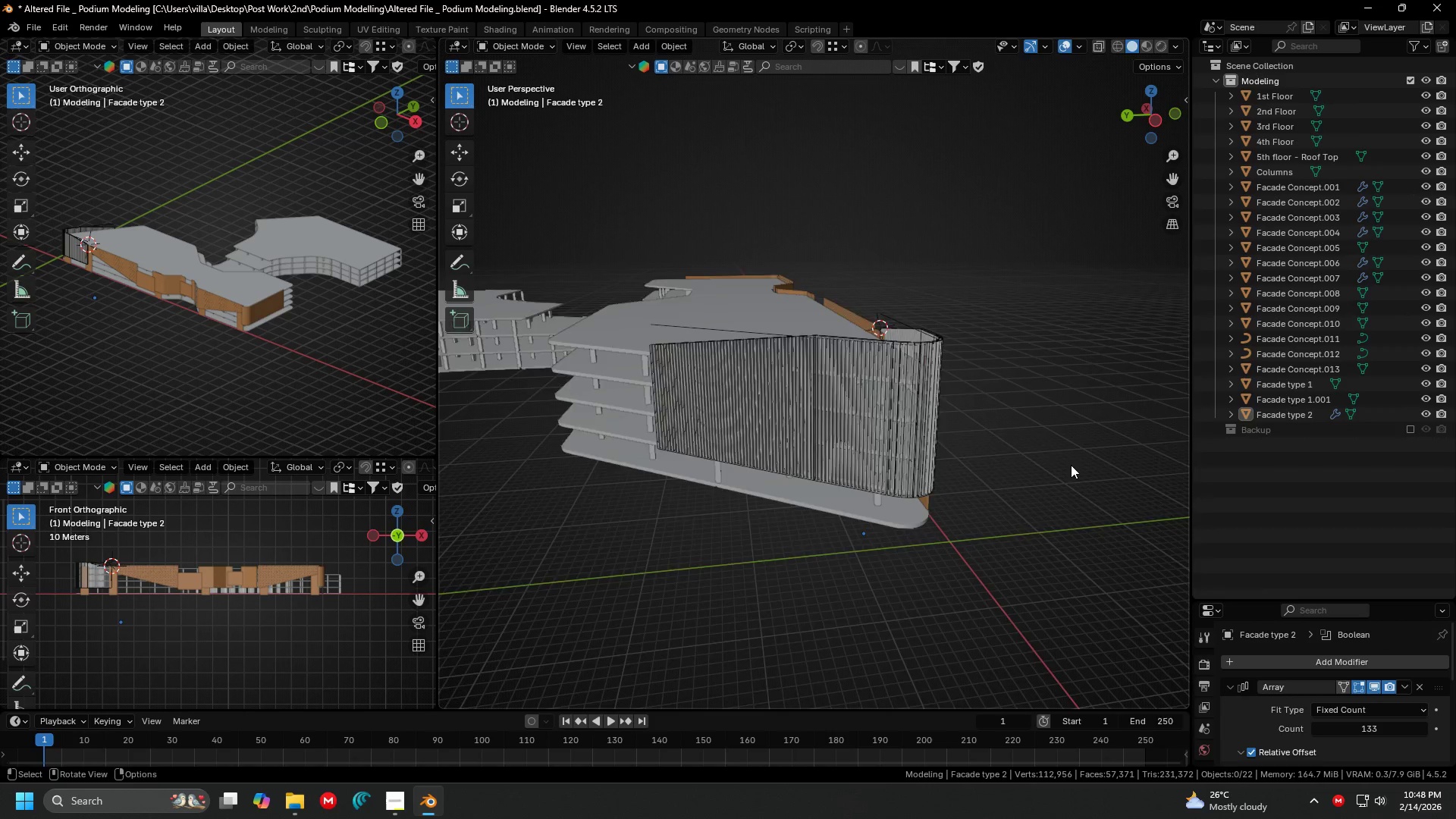 
scroll: coordinate [1071, 465], scroll_direction: down, amount: 2.0
 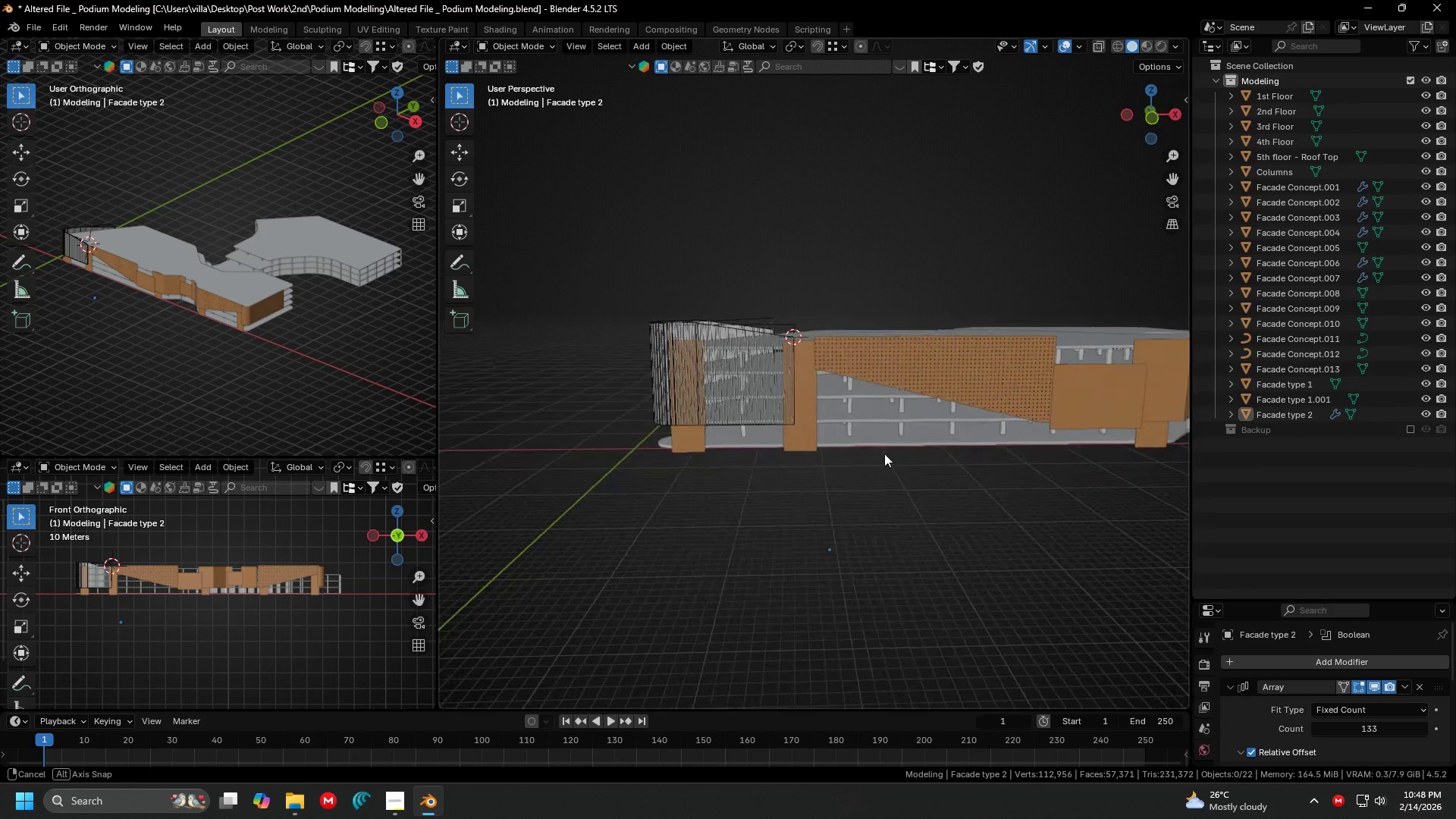 
key(Shift+ShiftLeft)
 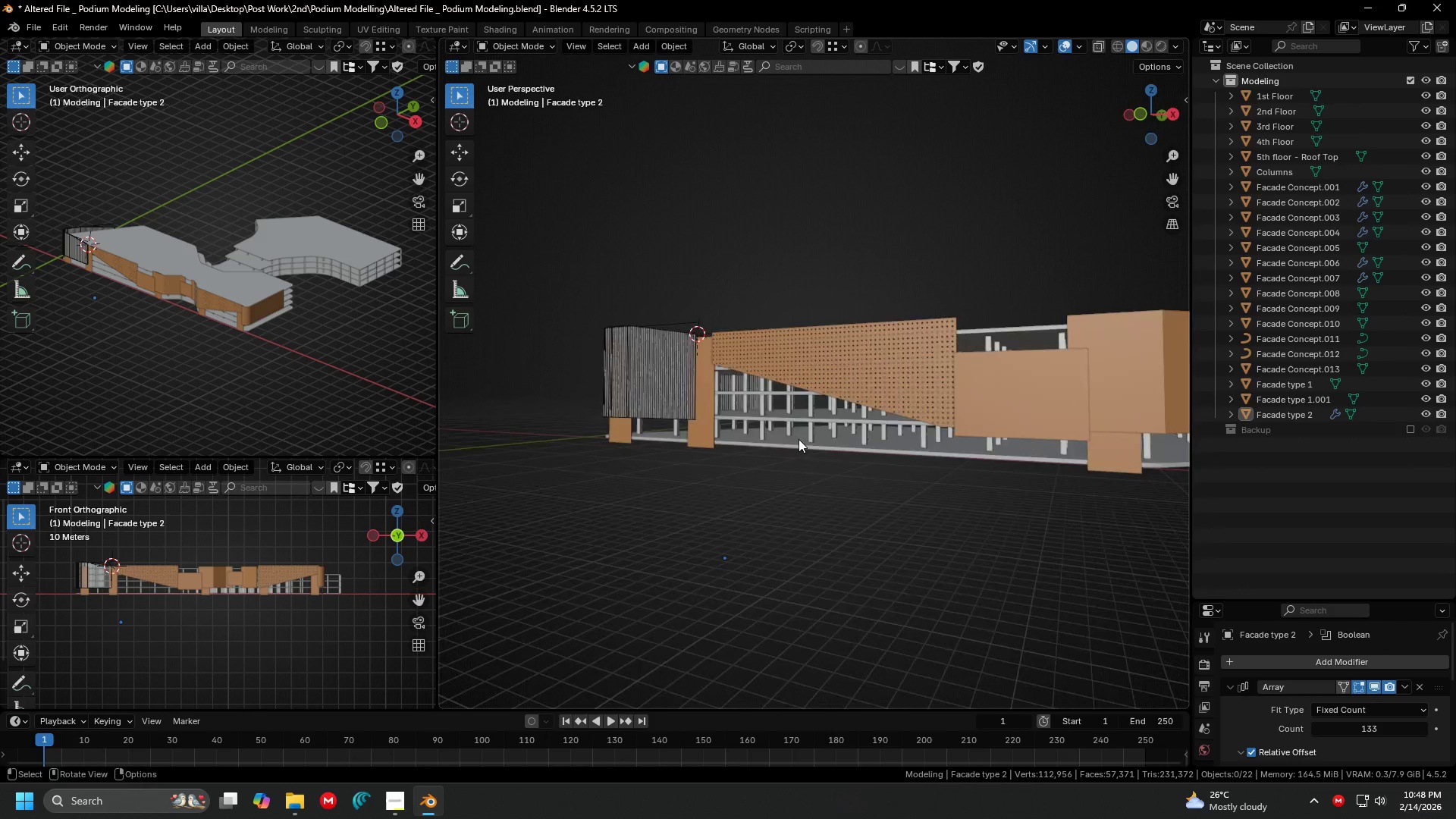 
key(Shift+ShiftLeft)
 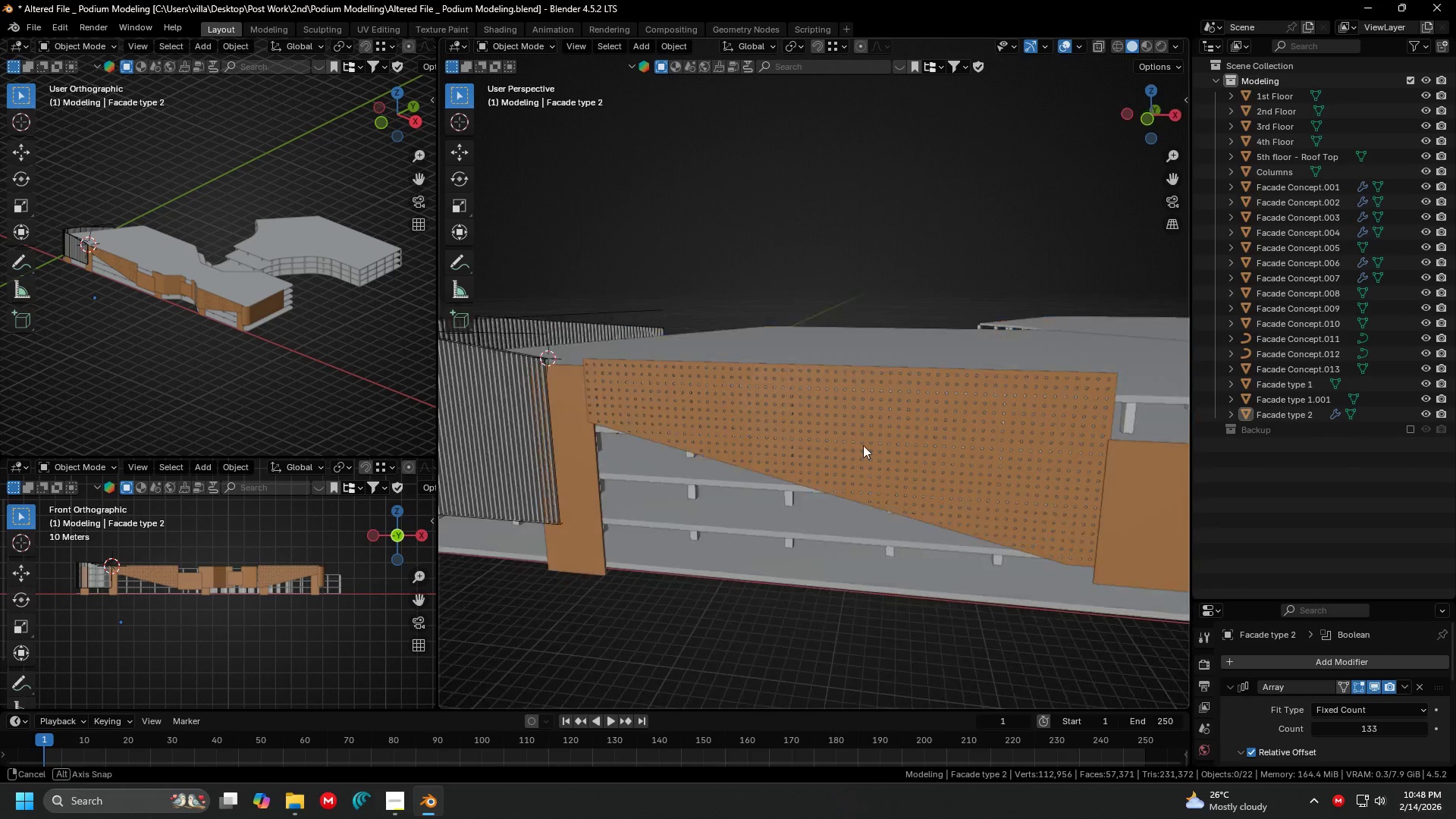 
scroll: coordinate [852, 453], scroll_direction: up, amount: 4.0
 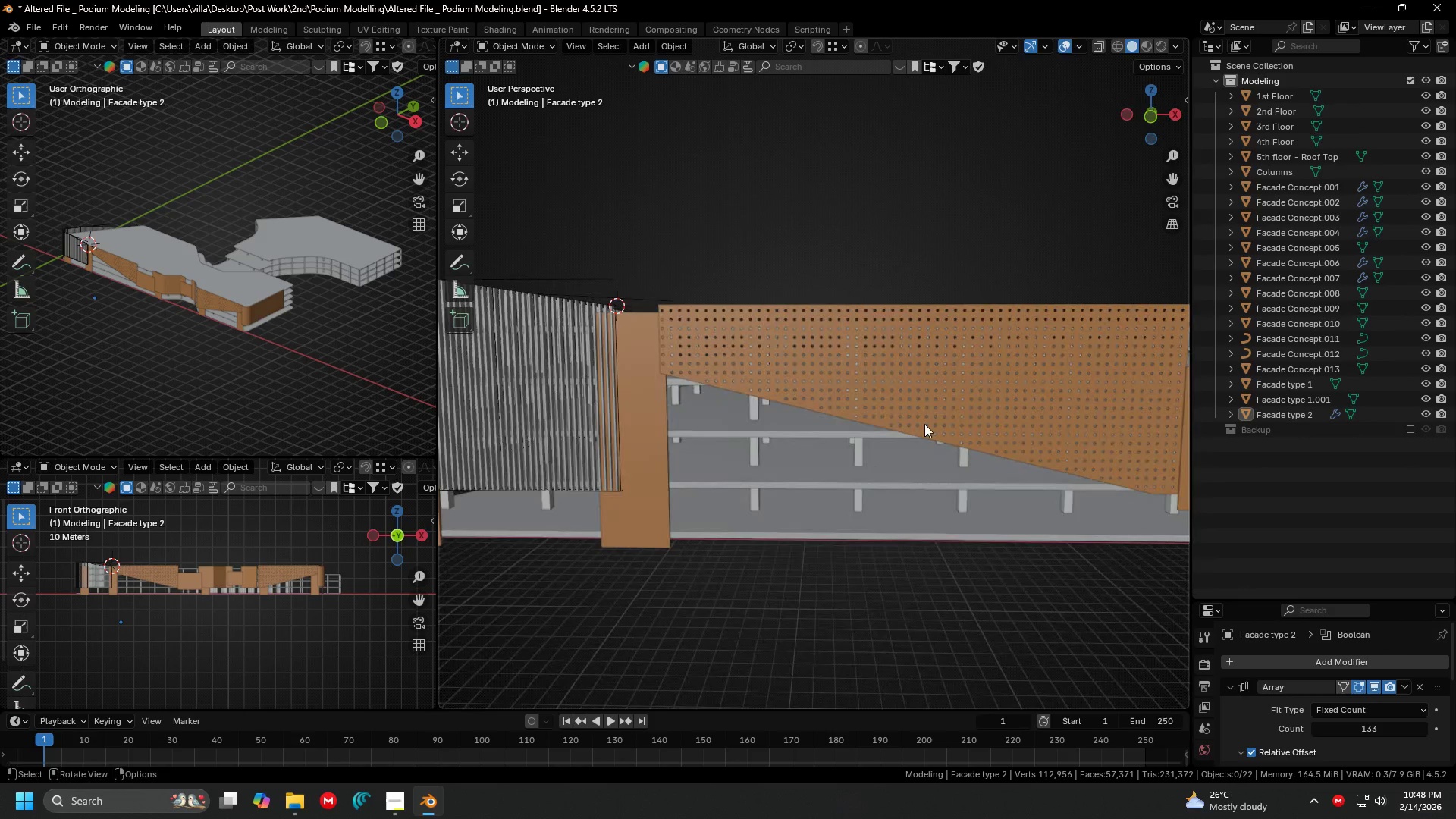 
key(Shift+ShiftLeft)
 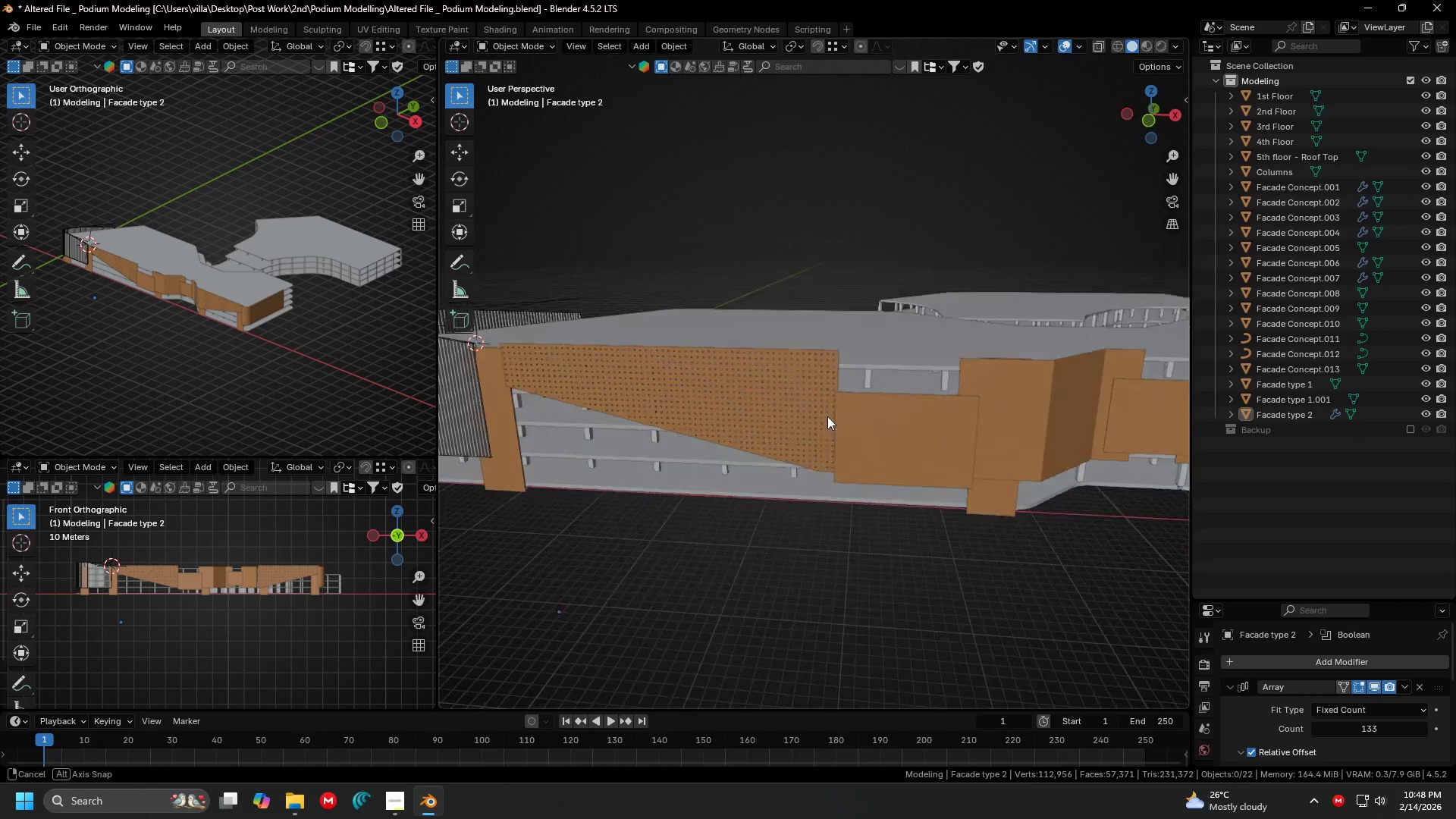 
scroll: coordinate [845, 458], scroll_direction: down, amount: 2.0
 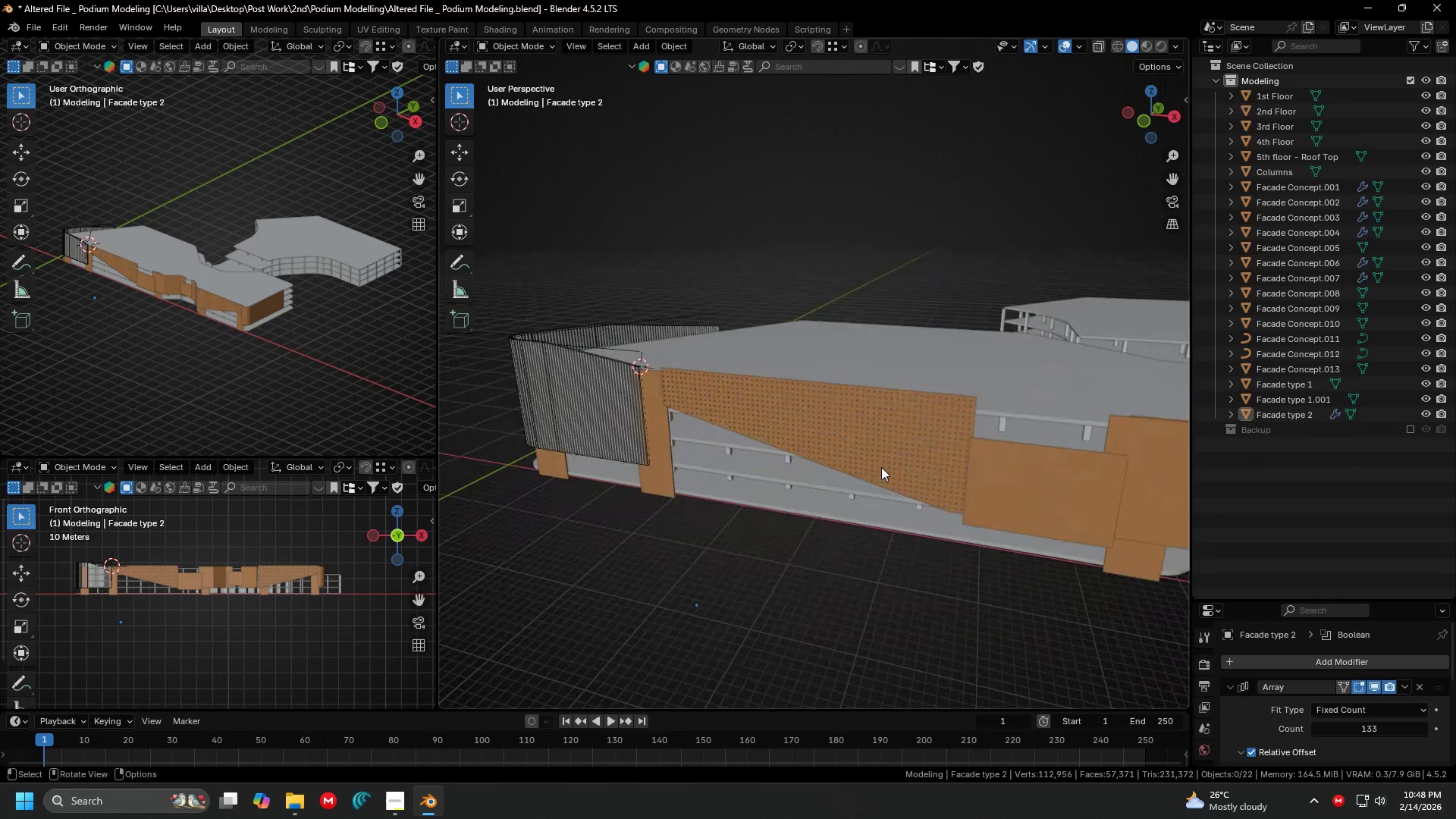 
hold_key(key=ShiftLeft, duration=0.31)
scroll: coordinate [758, 391], scroll_direction: down, amount: 1.0
 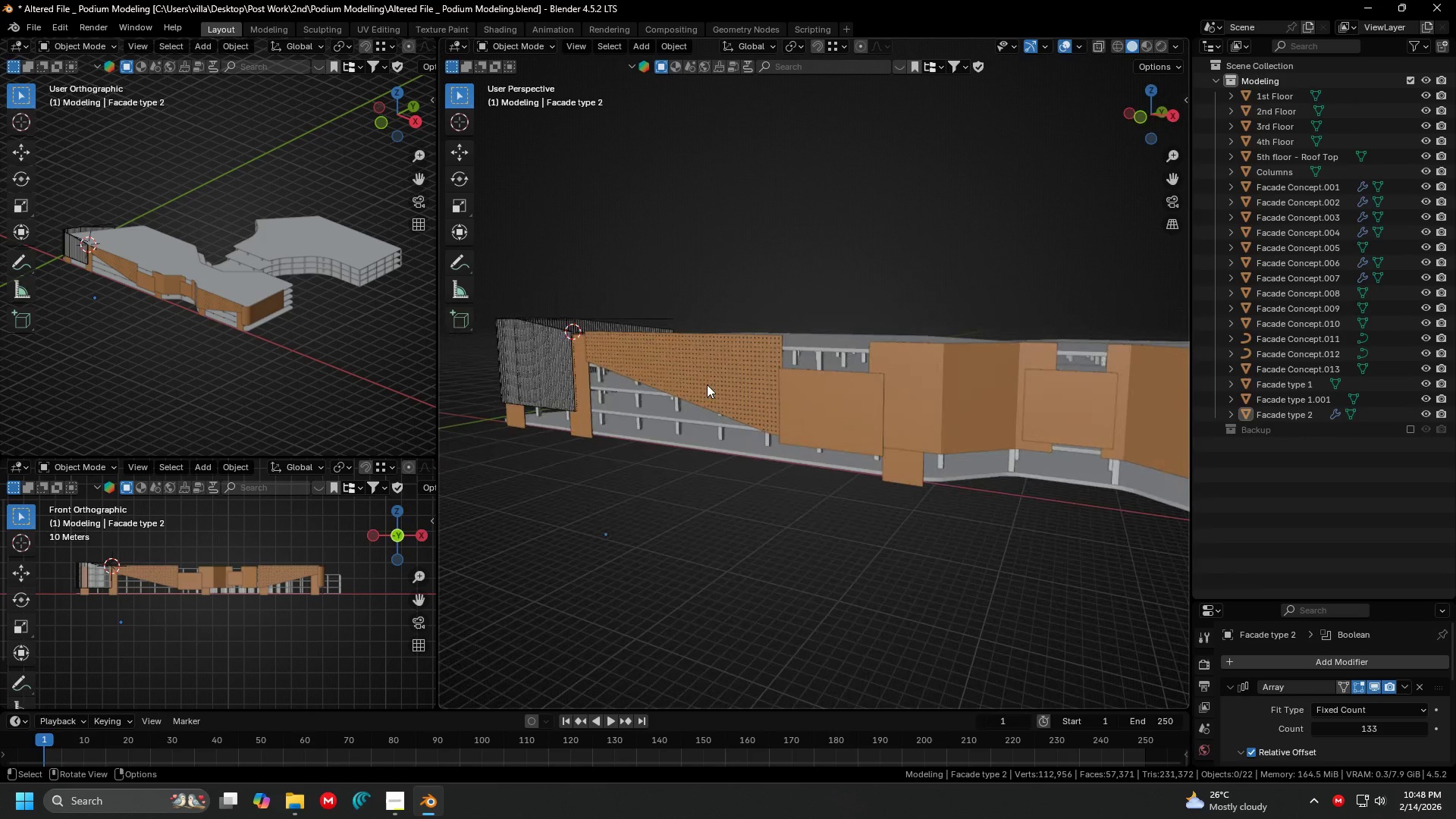 
key(Shift+ShiftLeft)
 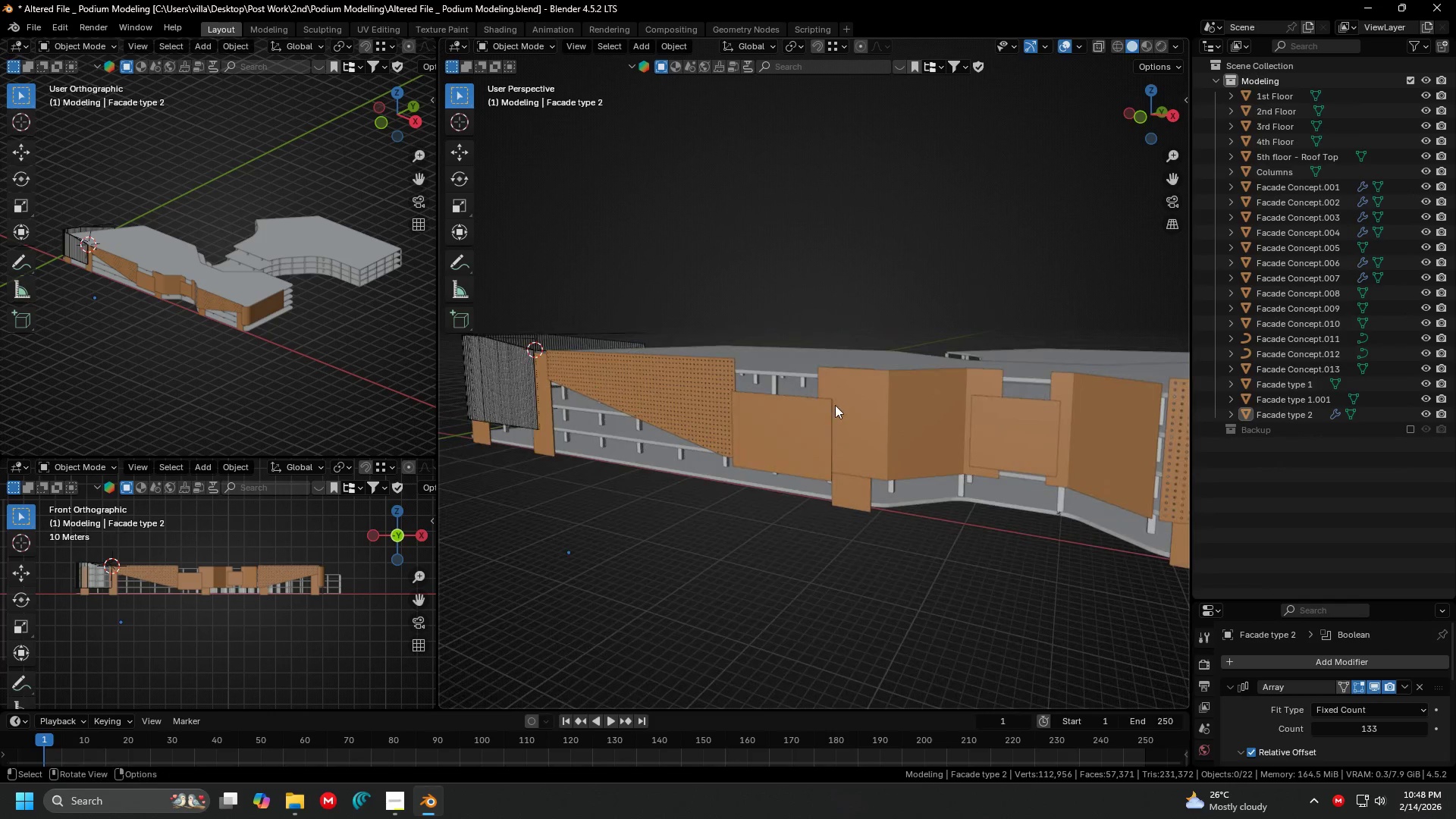 
left_click([895, 405])
 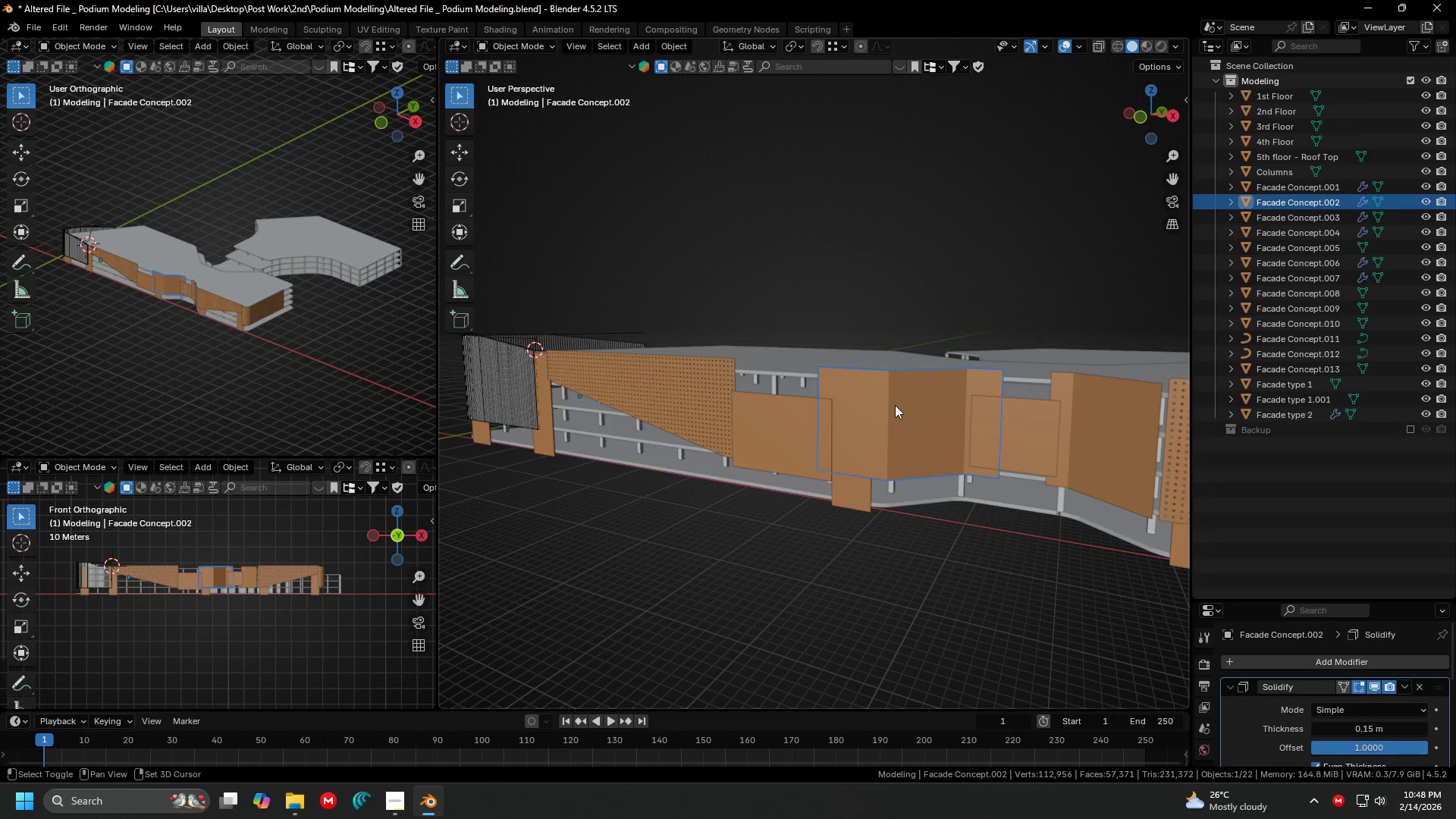 
key(Shift+ShiftLeft)
 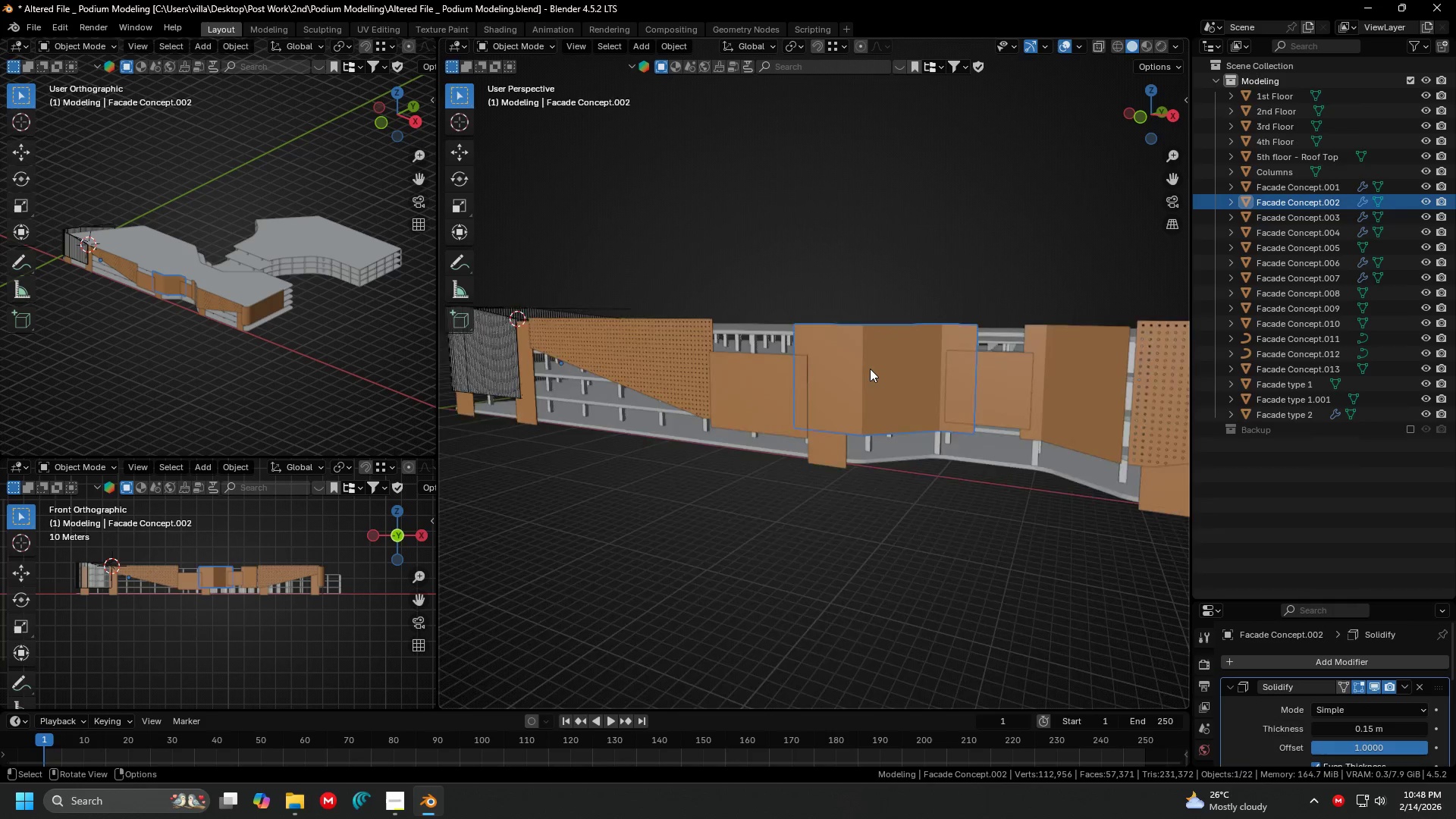 
key(Shift+ShiftLeft)
 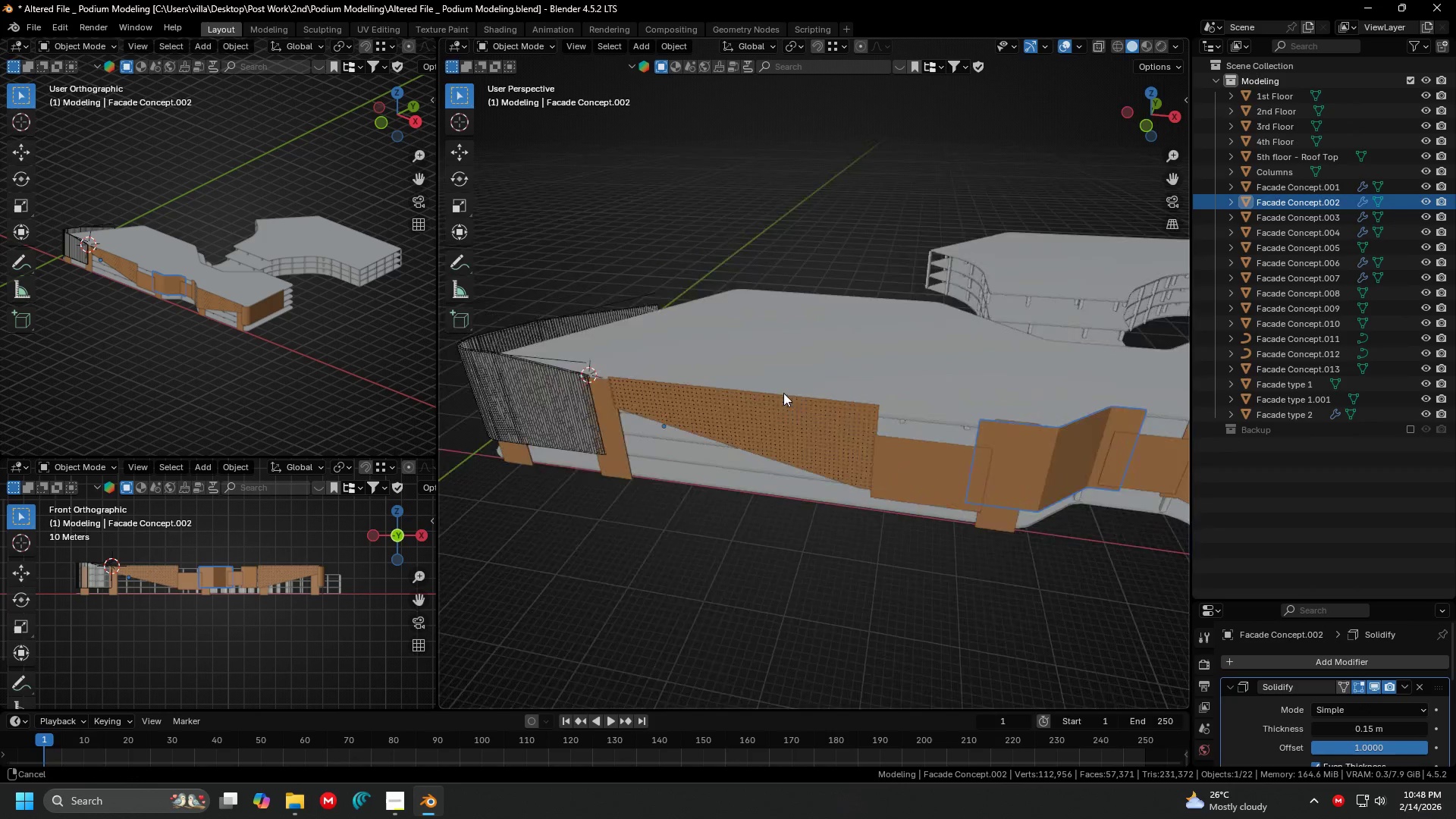 
scroll: coordinate [869, 392], scroll_direction: up, amount: 3.0
 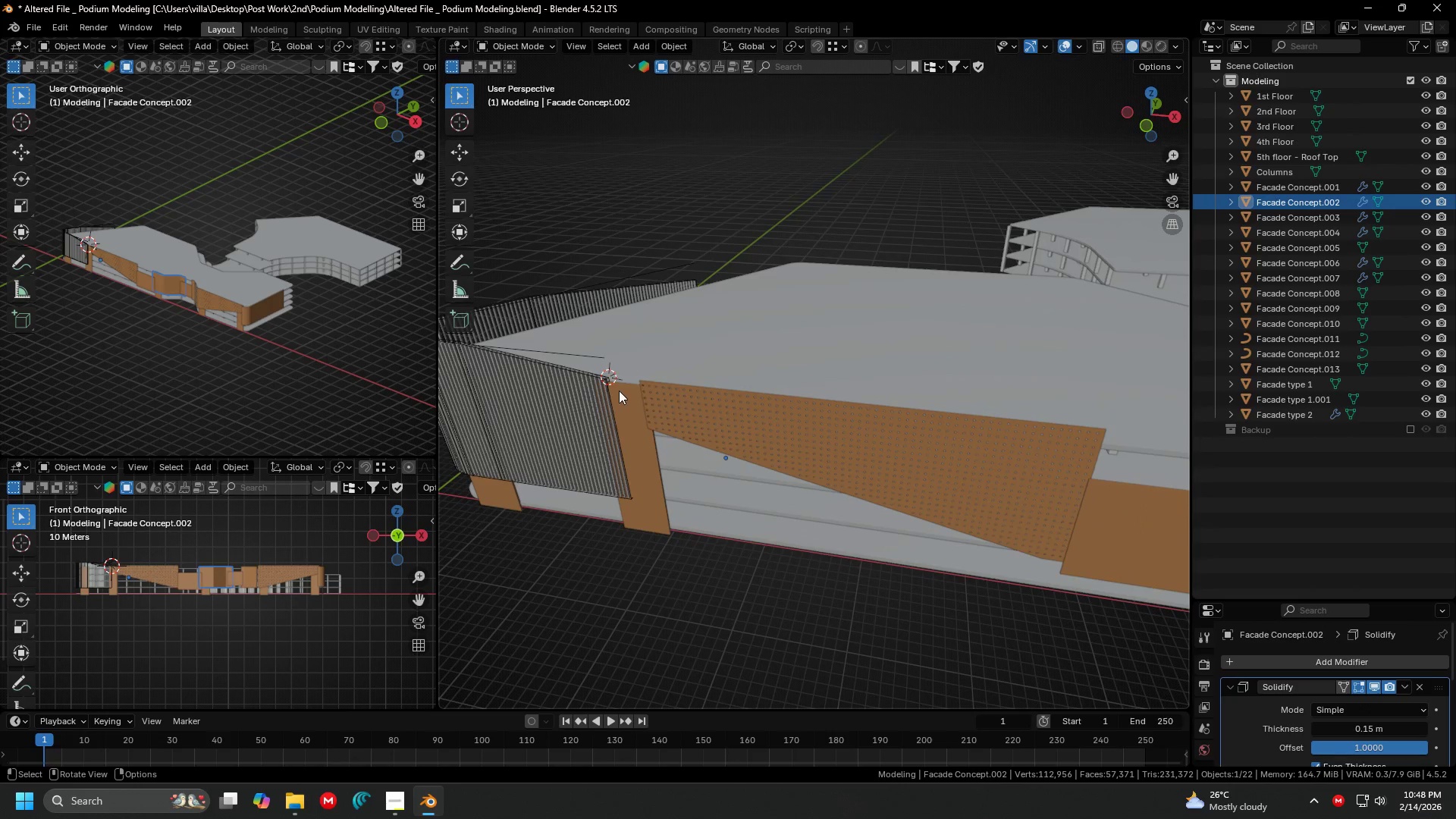 
left_click([603, 397])
 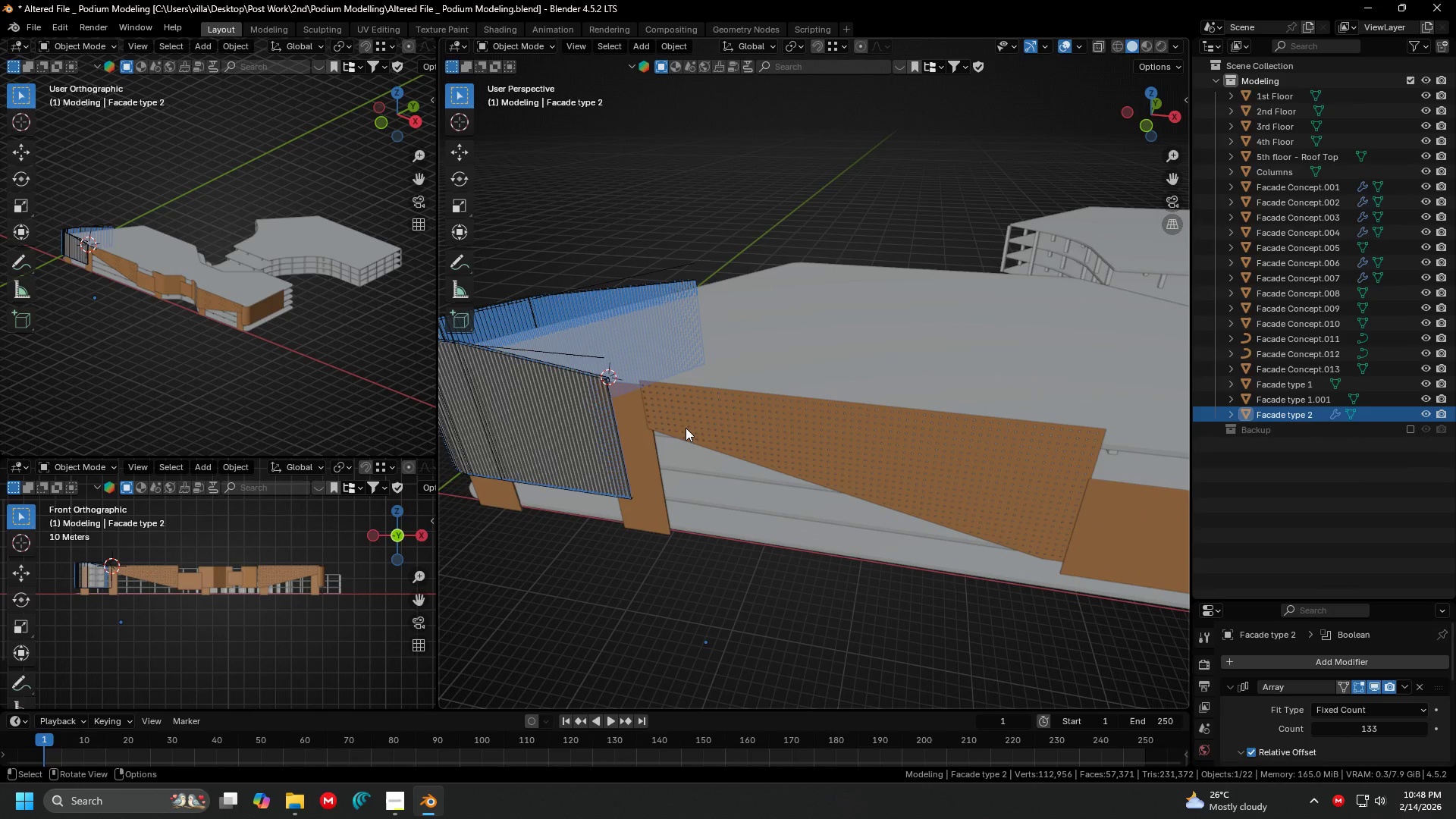 
key(Shift+D)
 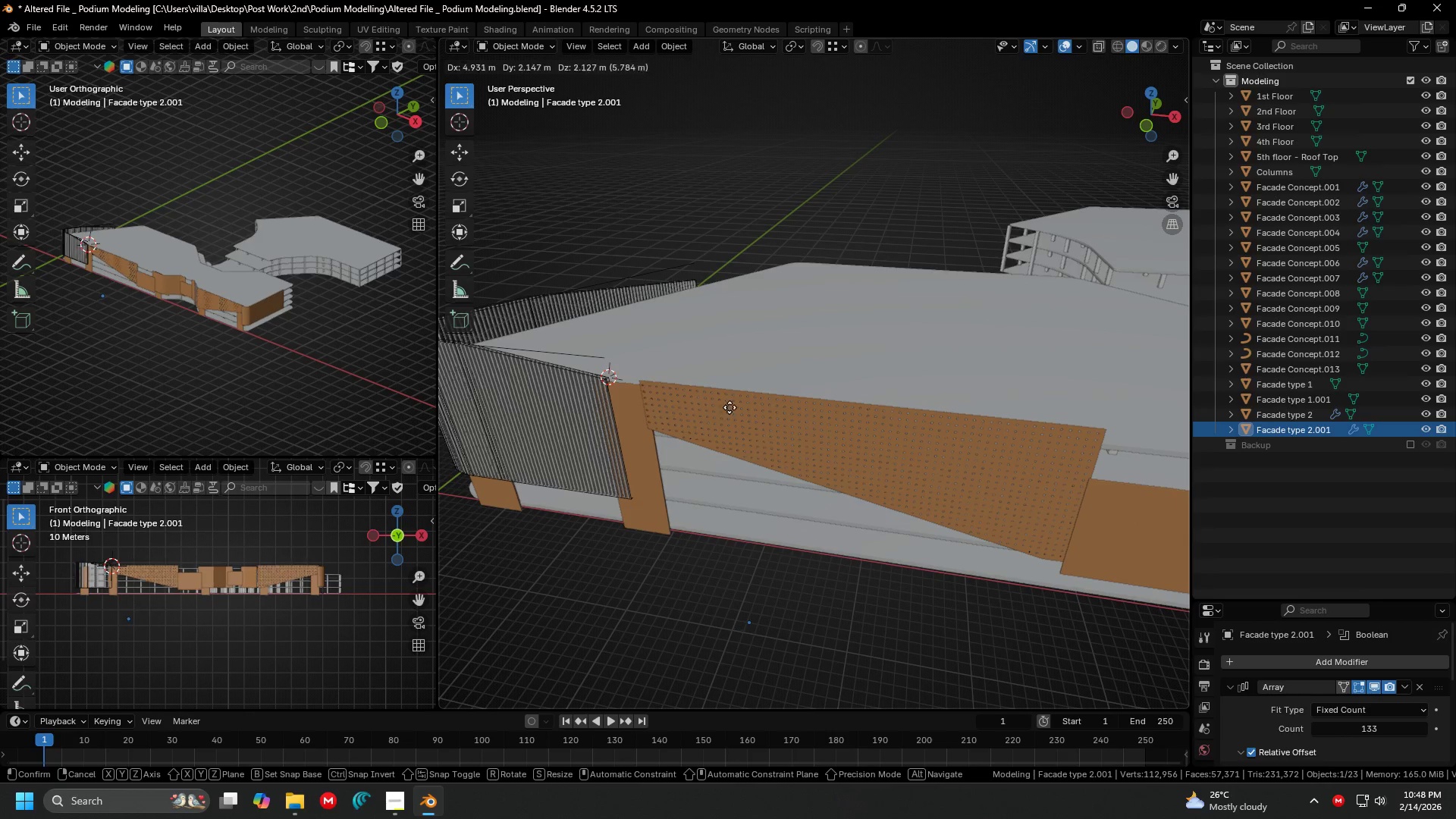 
right_click([730, 407])
 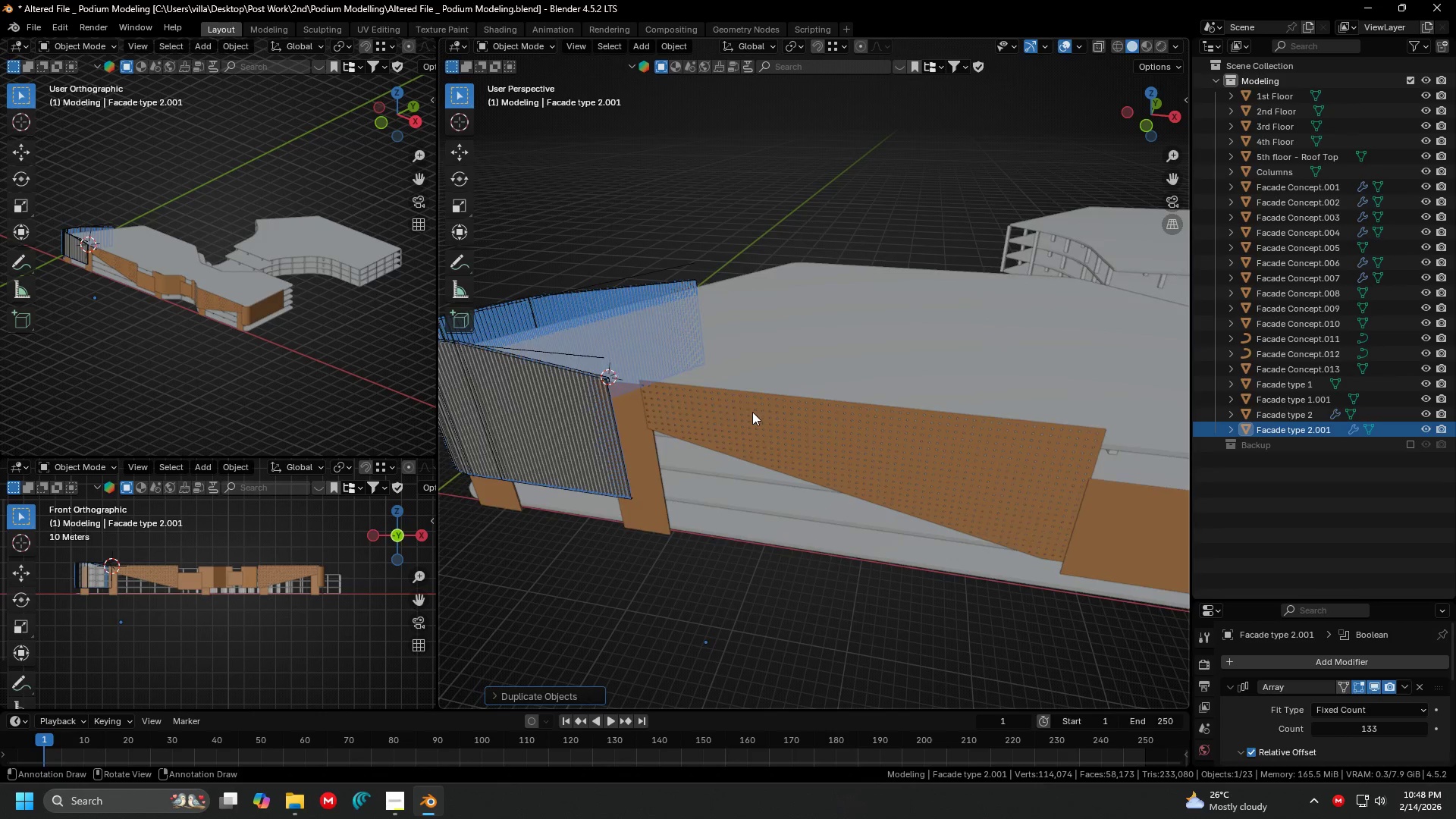 
key(G)
 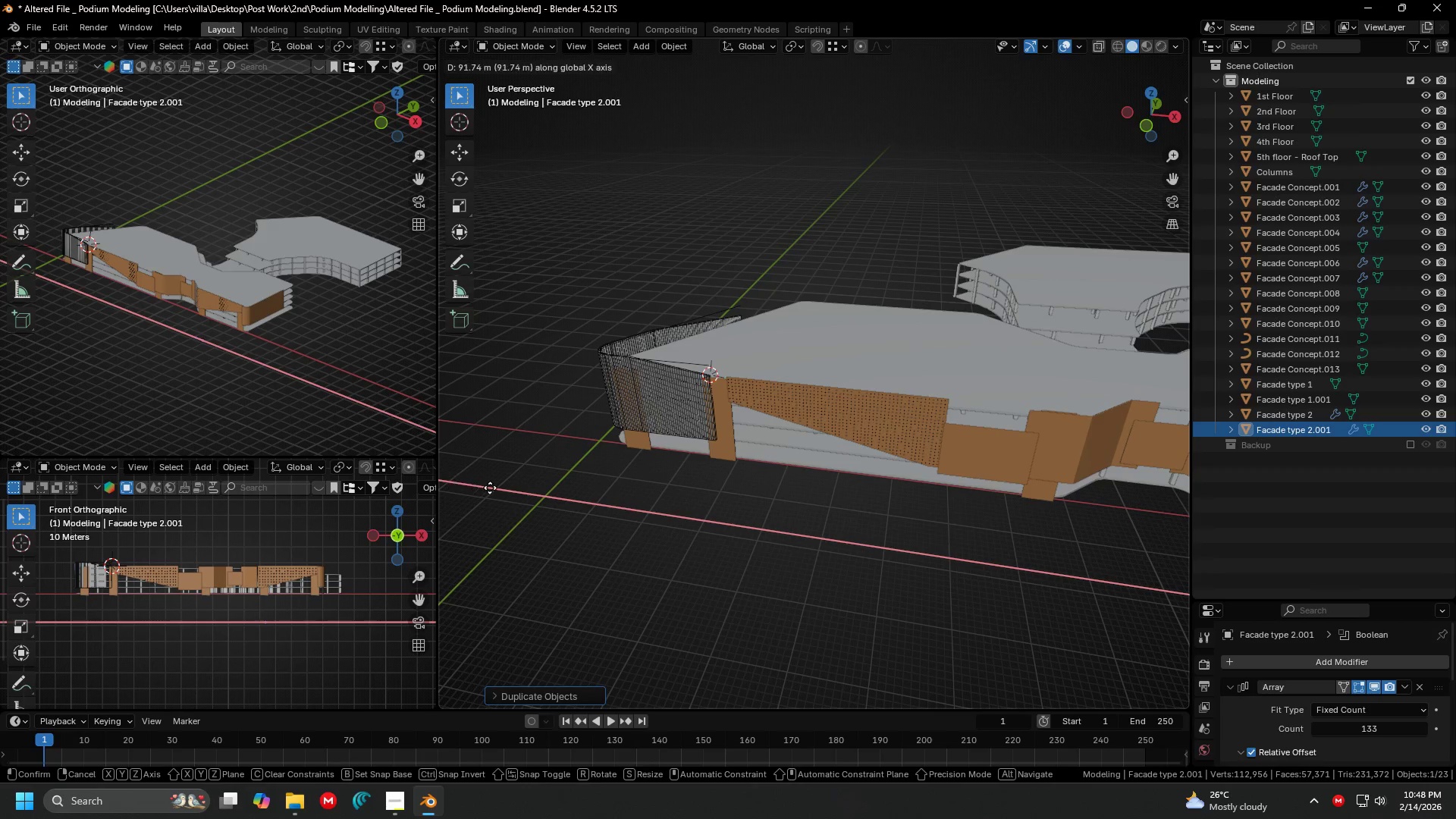 
scroll: coordinate [755, 419], scroll_direction: down, amount: 3.0
 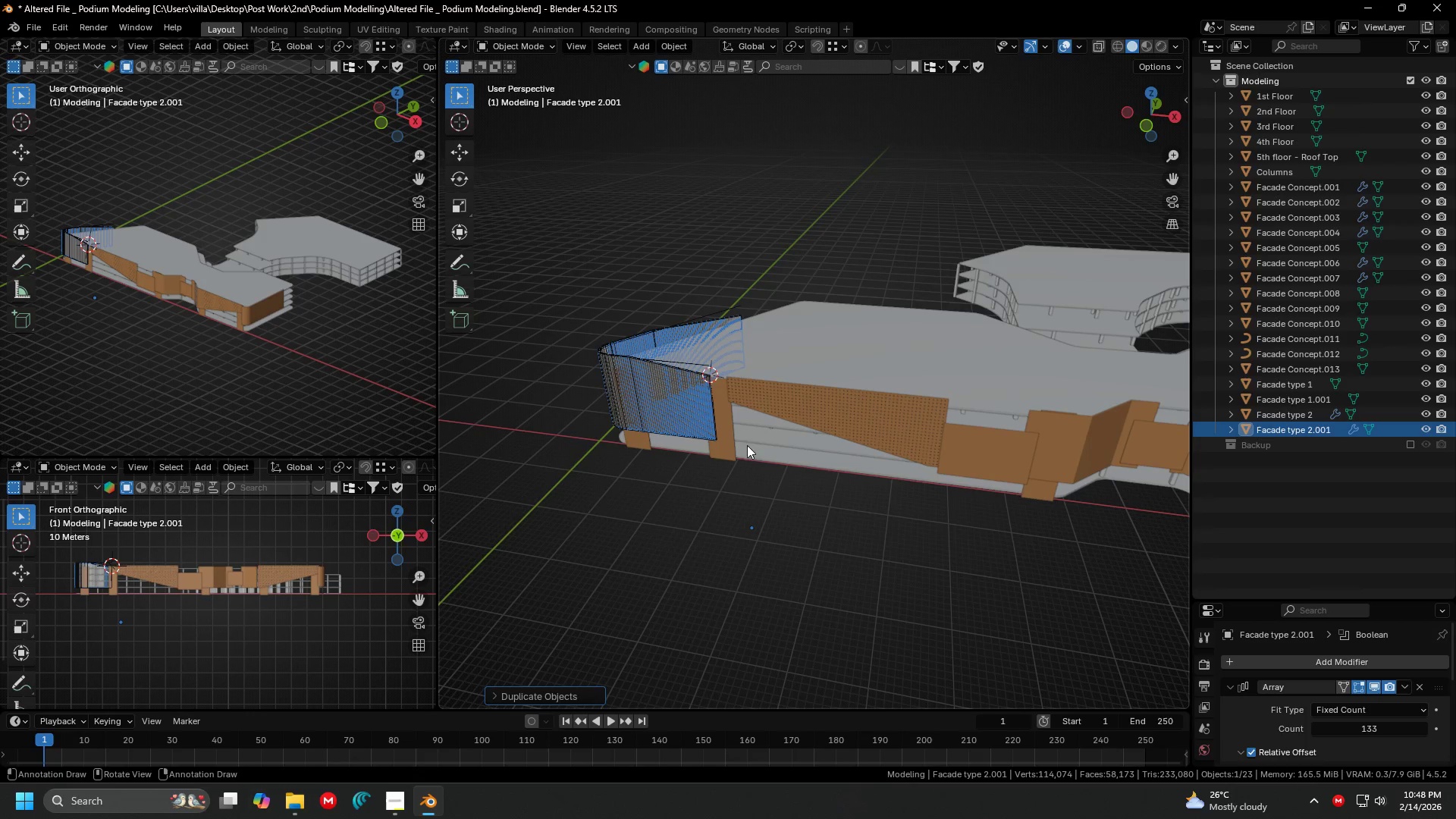 
left_click([500, 488])
 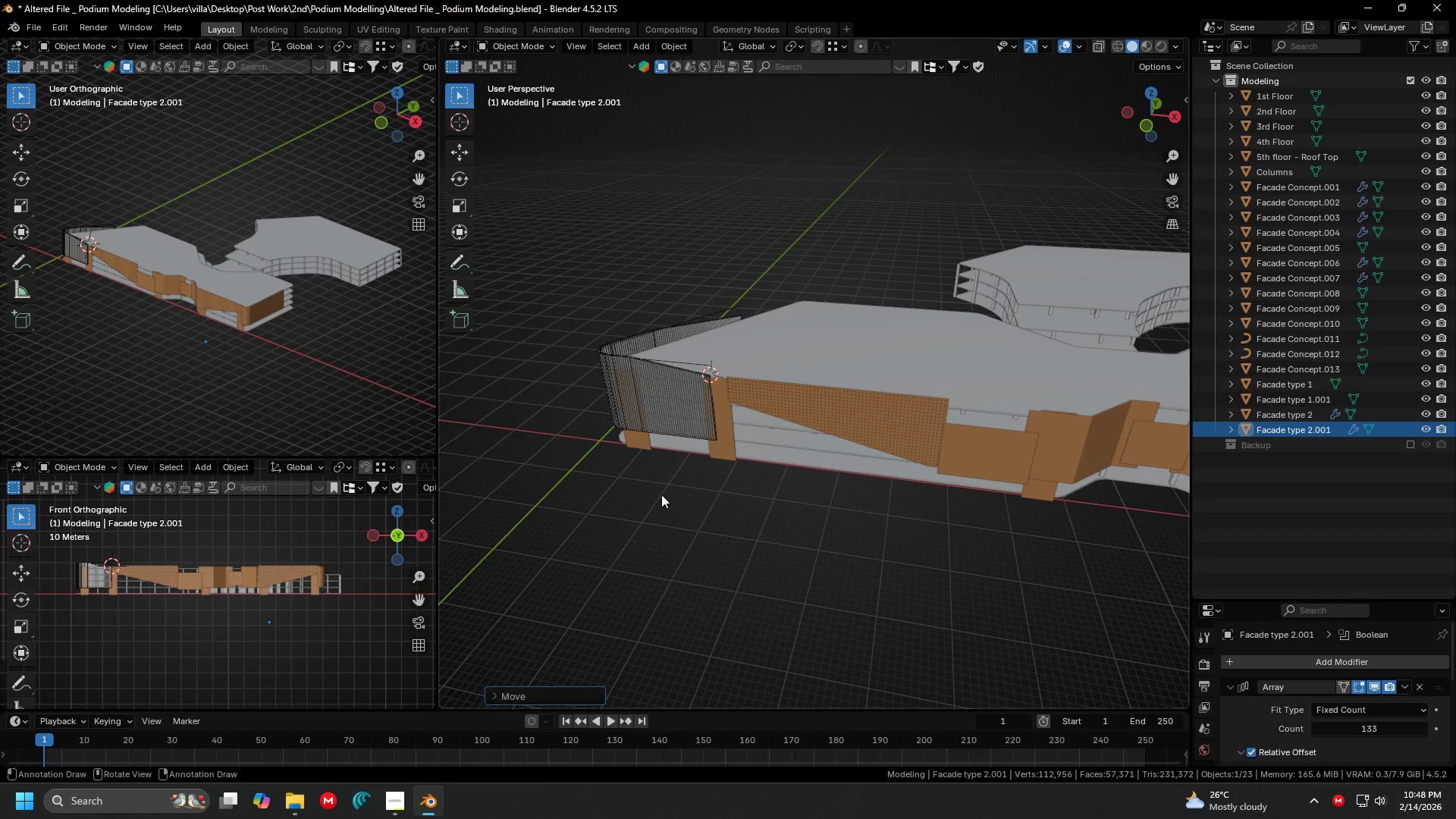 
key(Shift+ShiftLeft)
 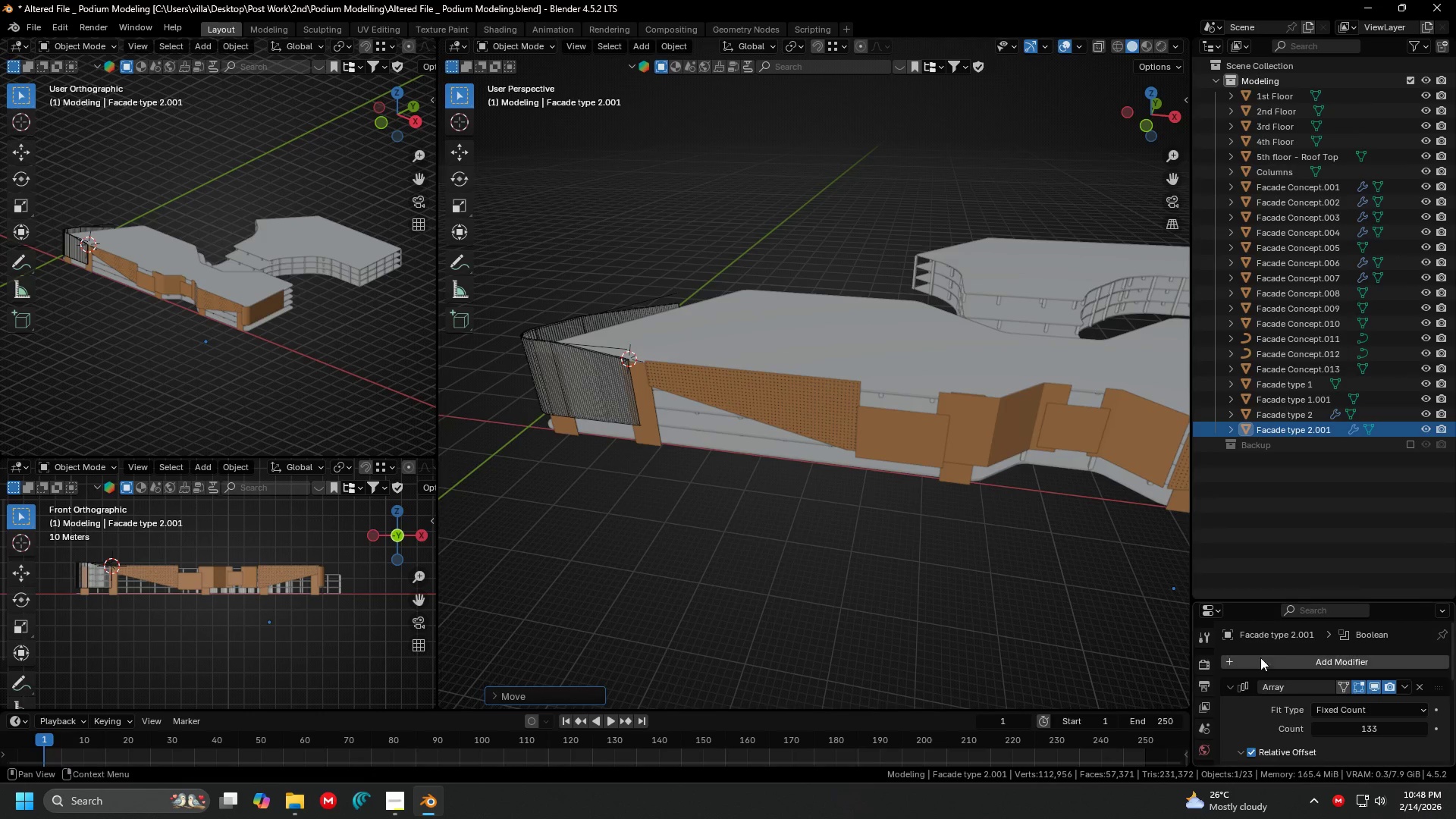 
hold_key(key=ShiftLeft, duration=0.36)
 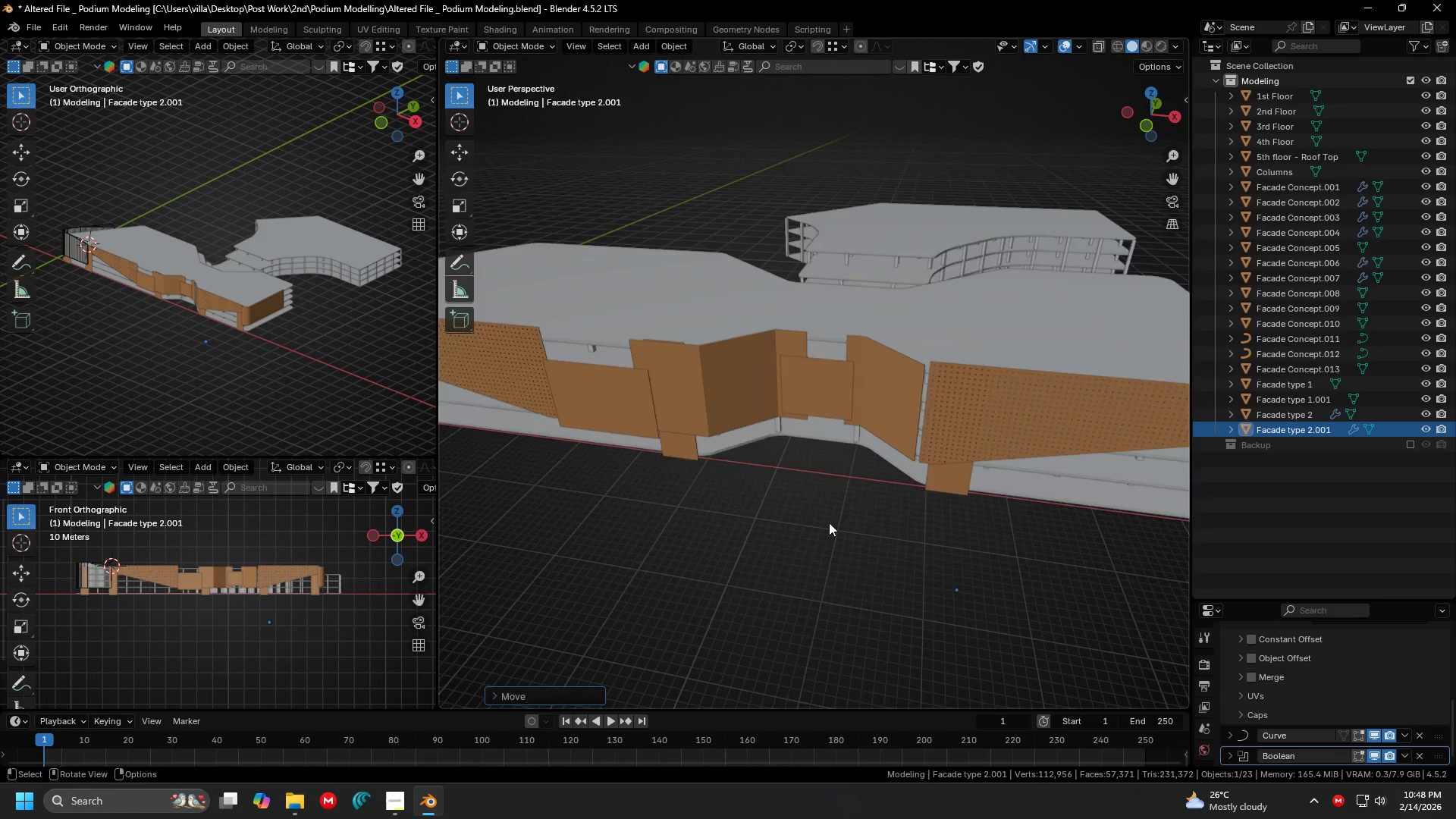 
scroll: coordinate [1288, 668], scroll_direction: down, amount: 8.0
 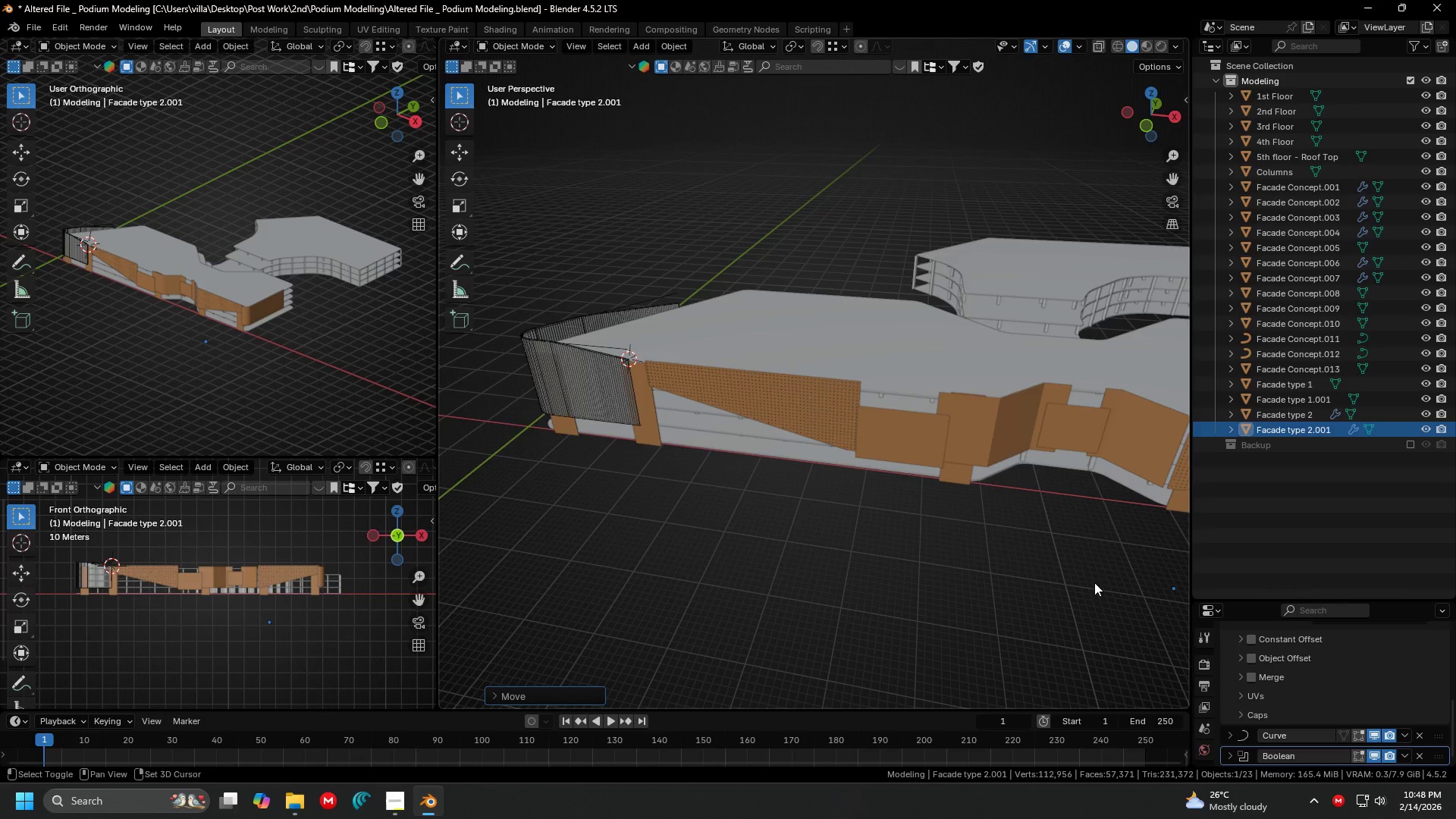 
scroll: coordinate [1076, 612], scroll_direction: up, amount: 3.0
 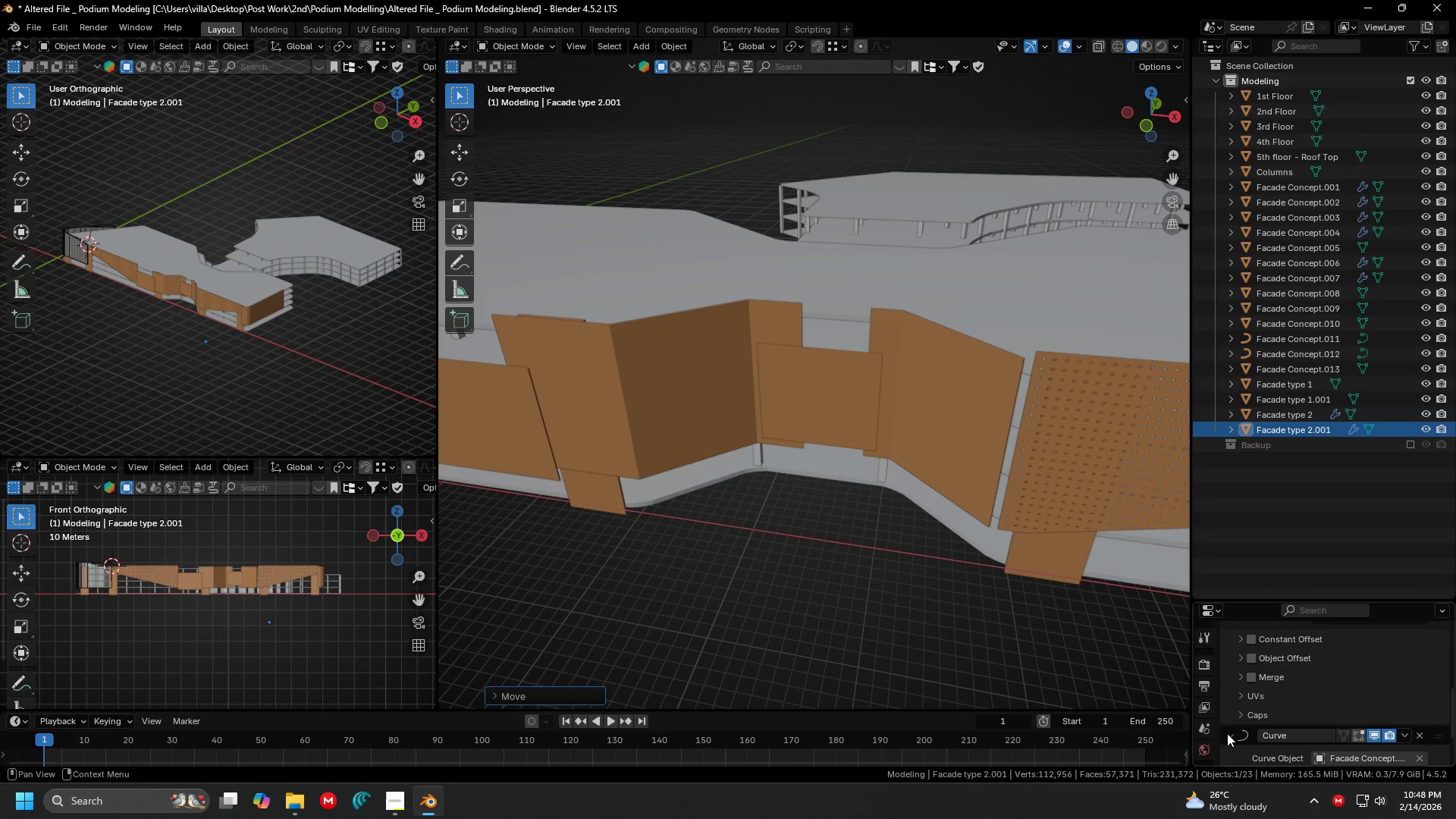 
hold_key(key=ShiftLeft, duration=0.39)
 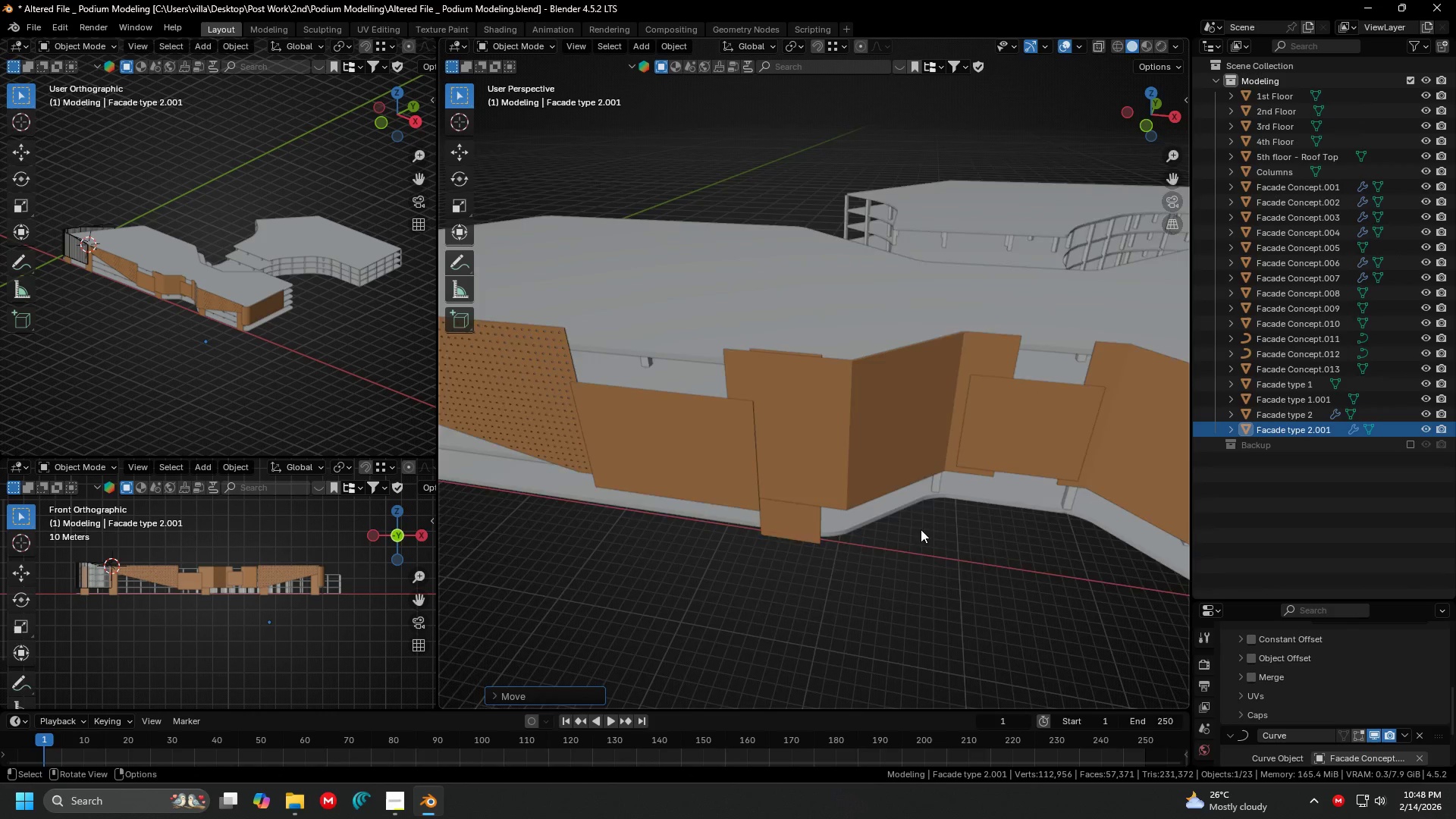 
key(Shift+ShiftLeft)
 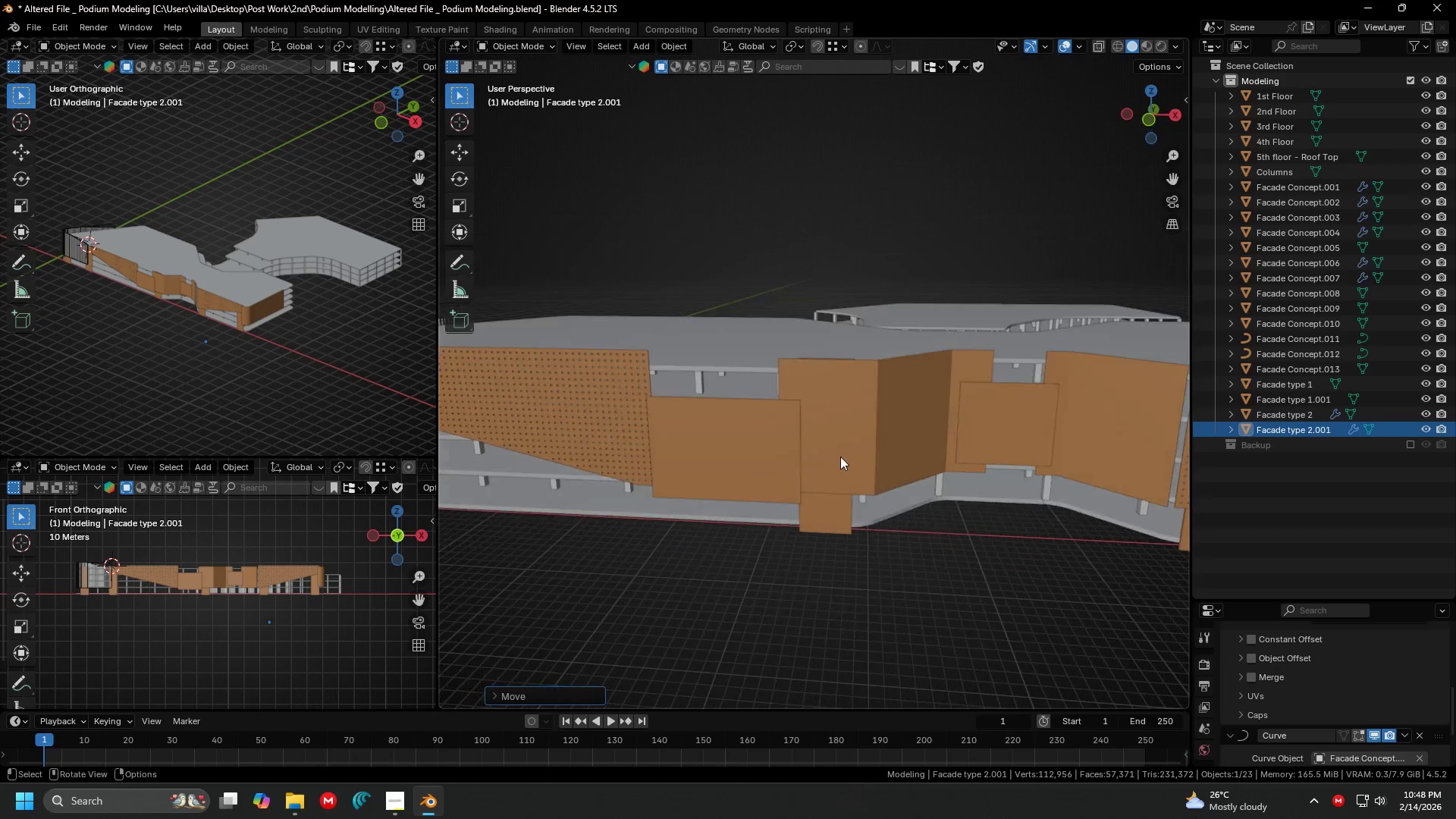 
scroll: coordinate [908, 522], scroll_direction: down, amount: 1.0
 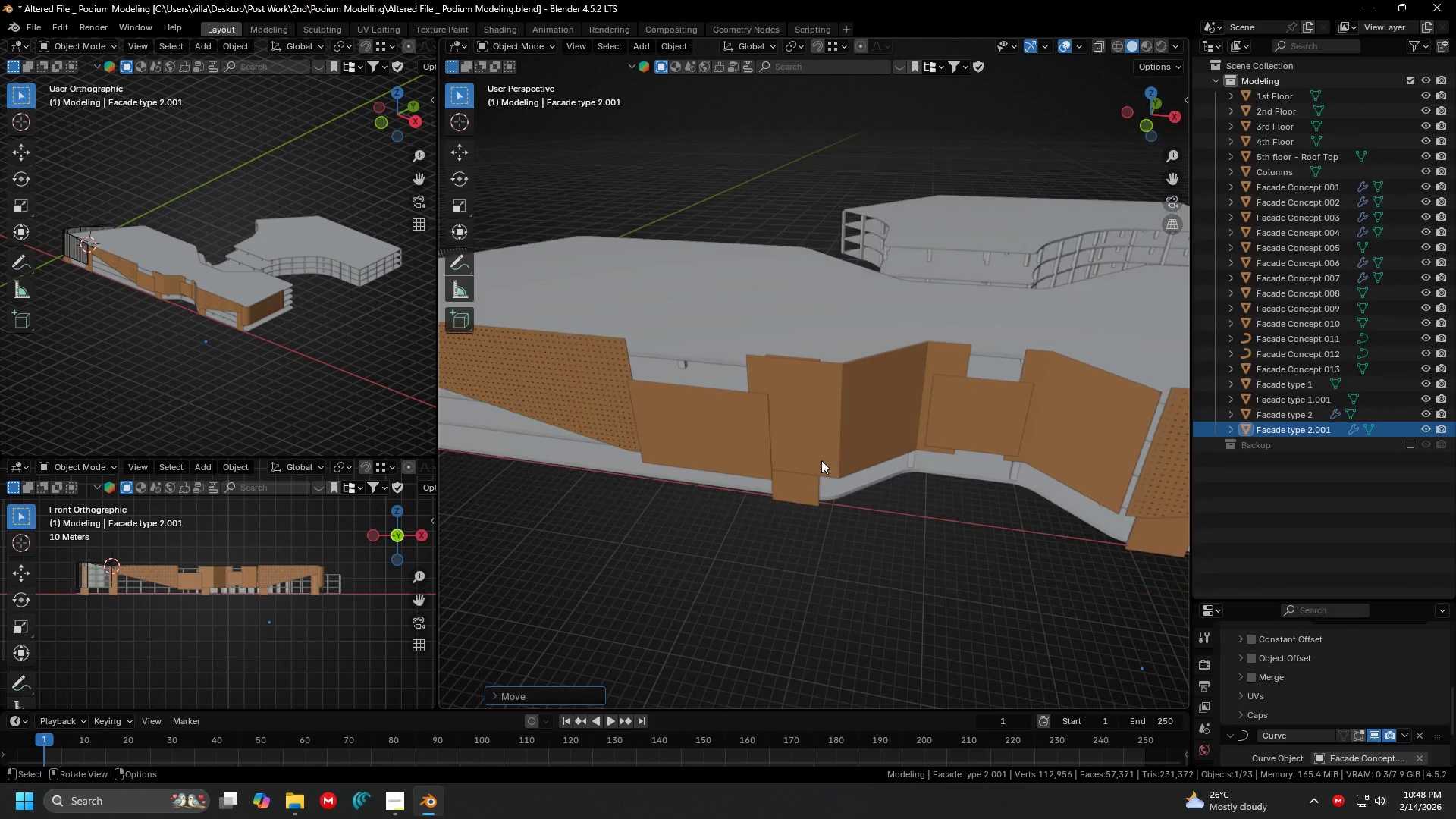 
key(Shift+ShiftLeft)
 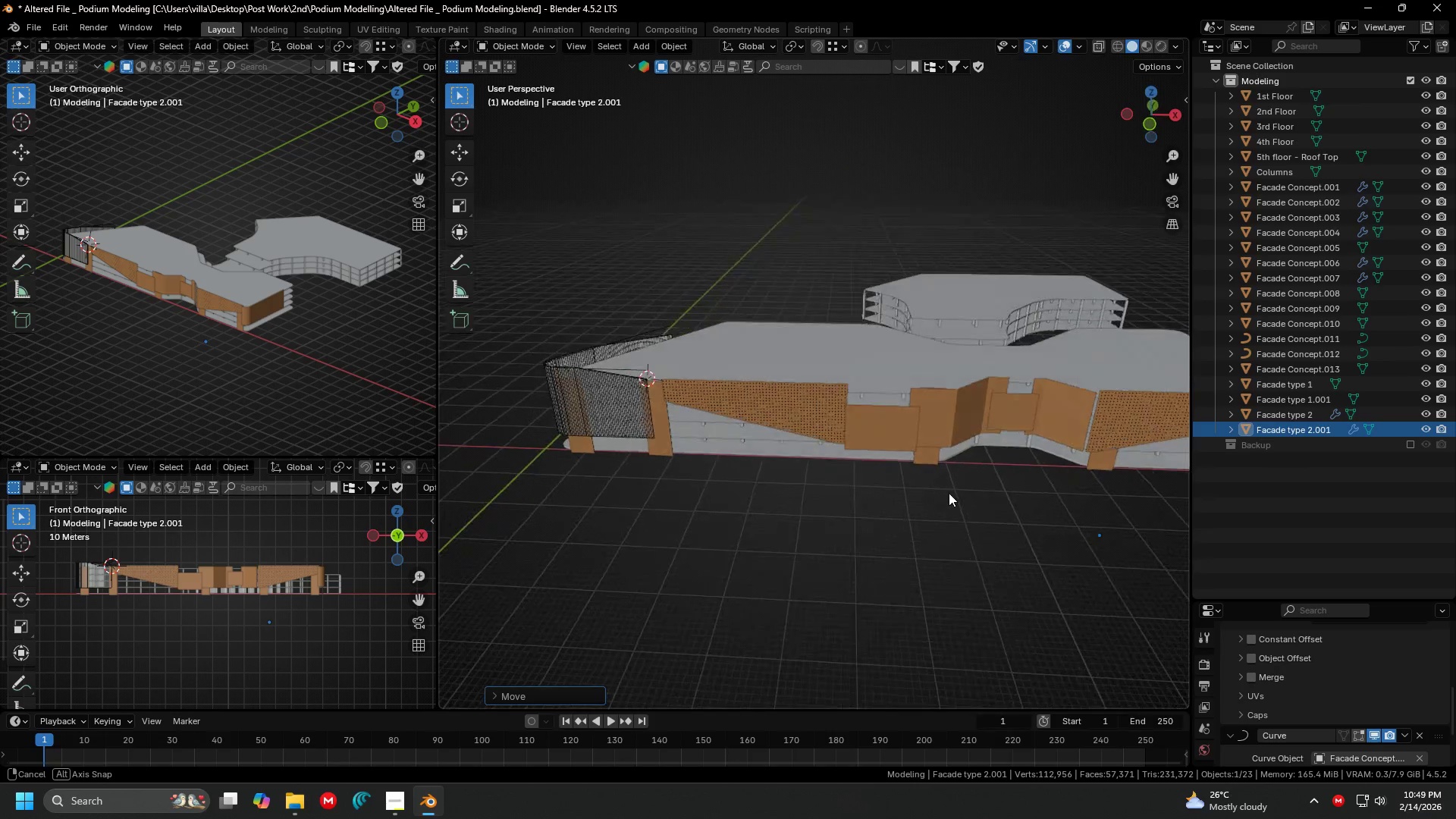 
scroll: coordinate [840, 457], scroll_direction: down, amount: 3.0
 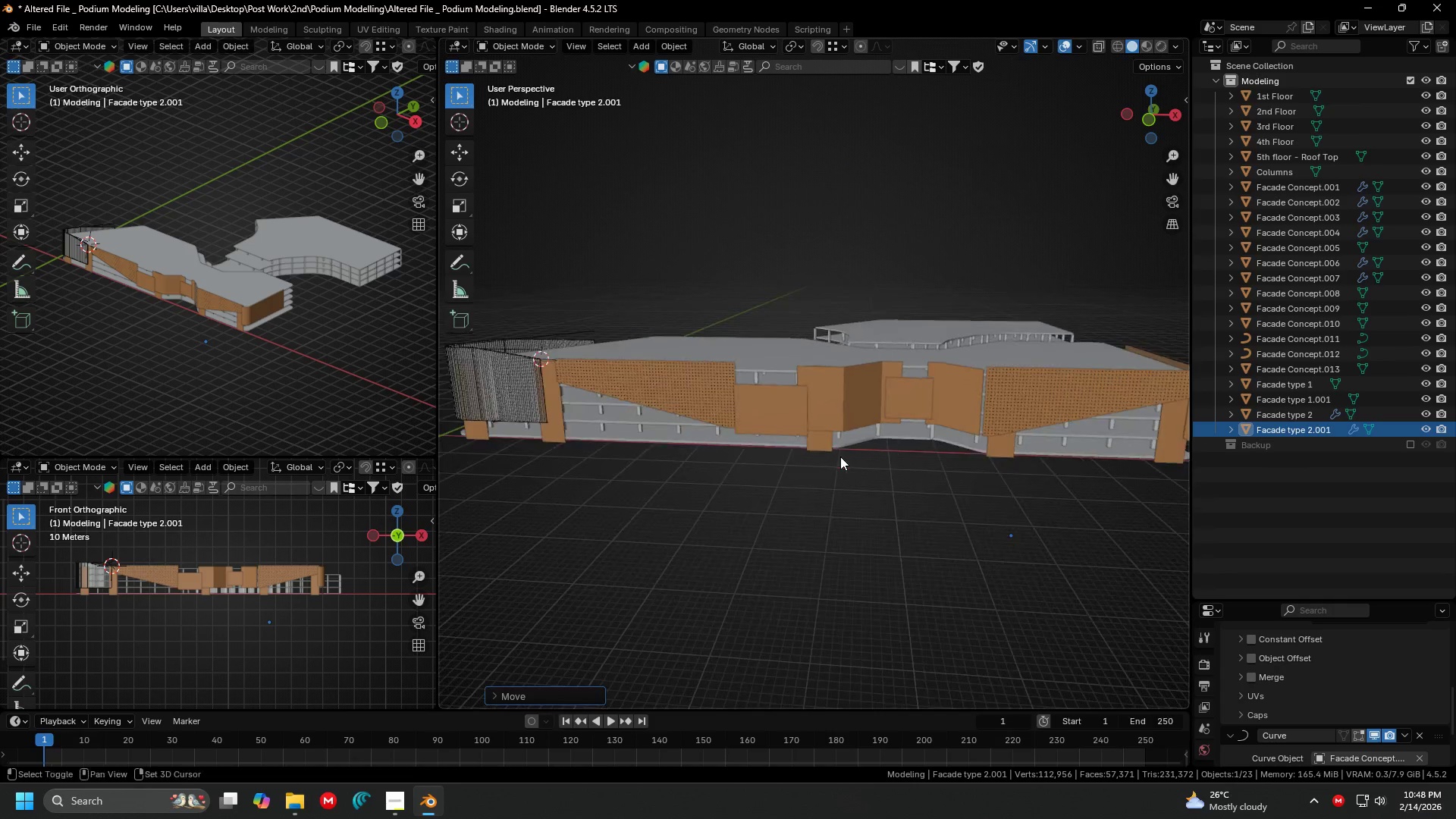 
key(G)
 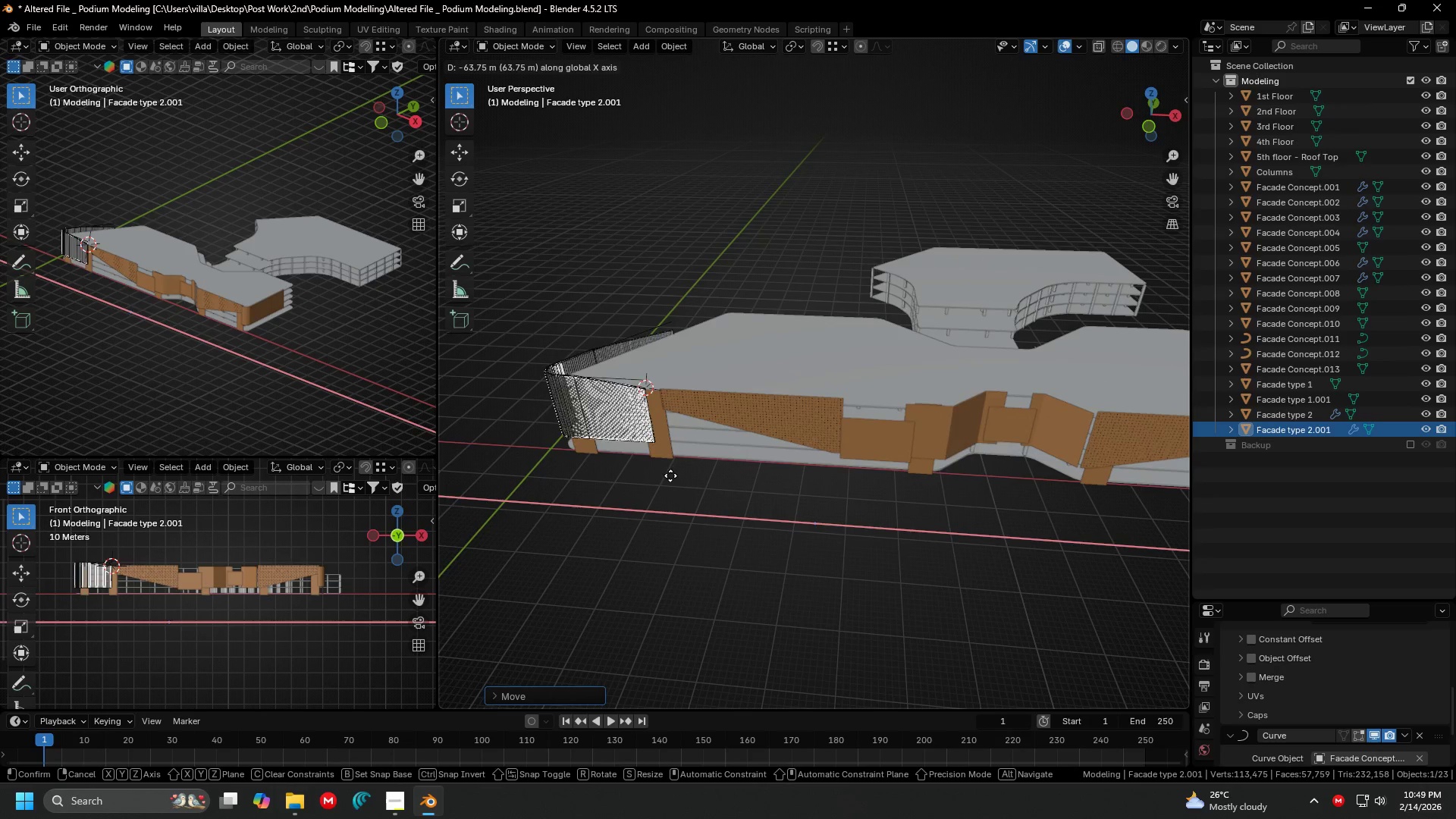 
left_click([686, 476])
 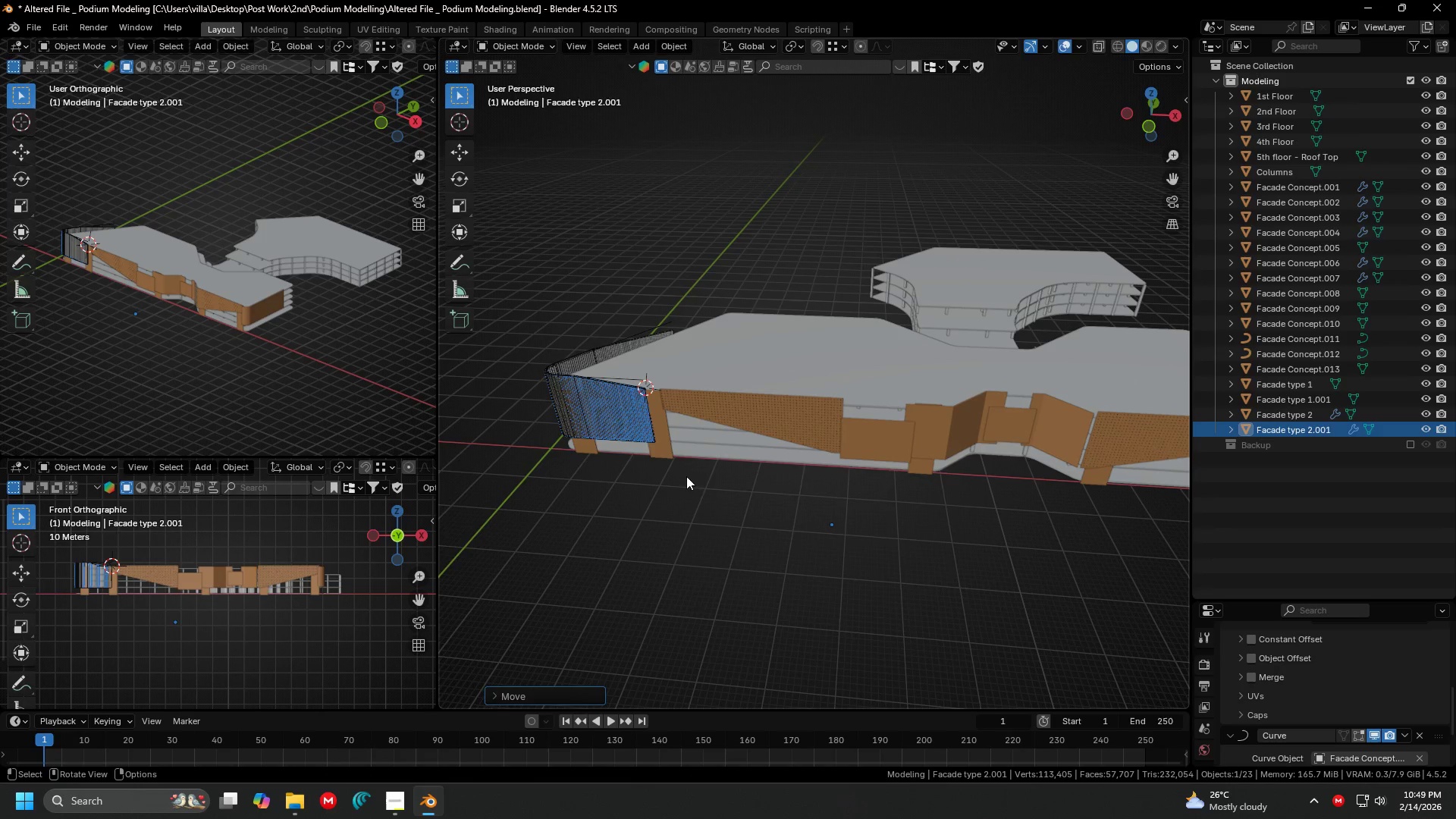 
key(Tab)
 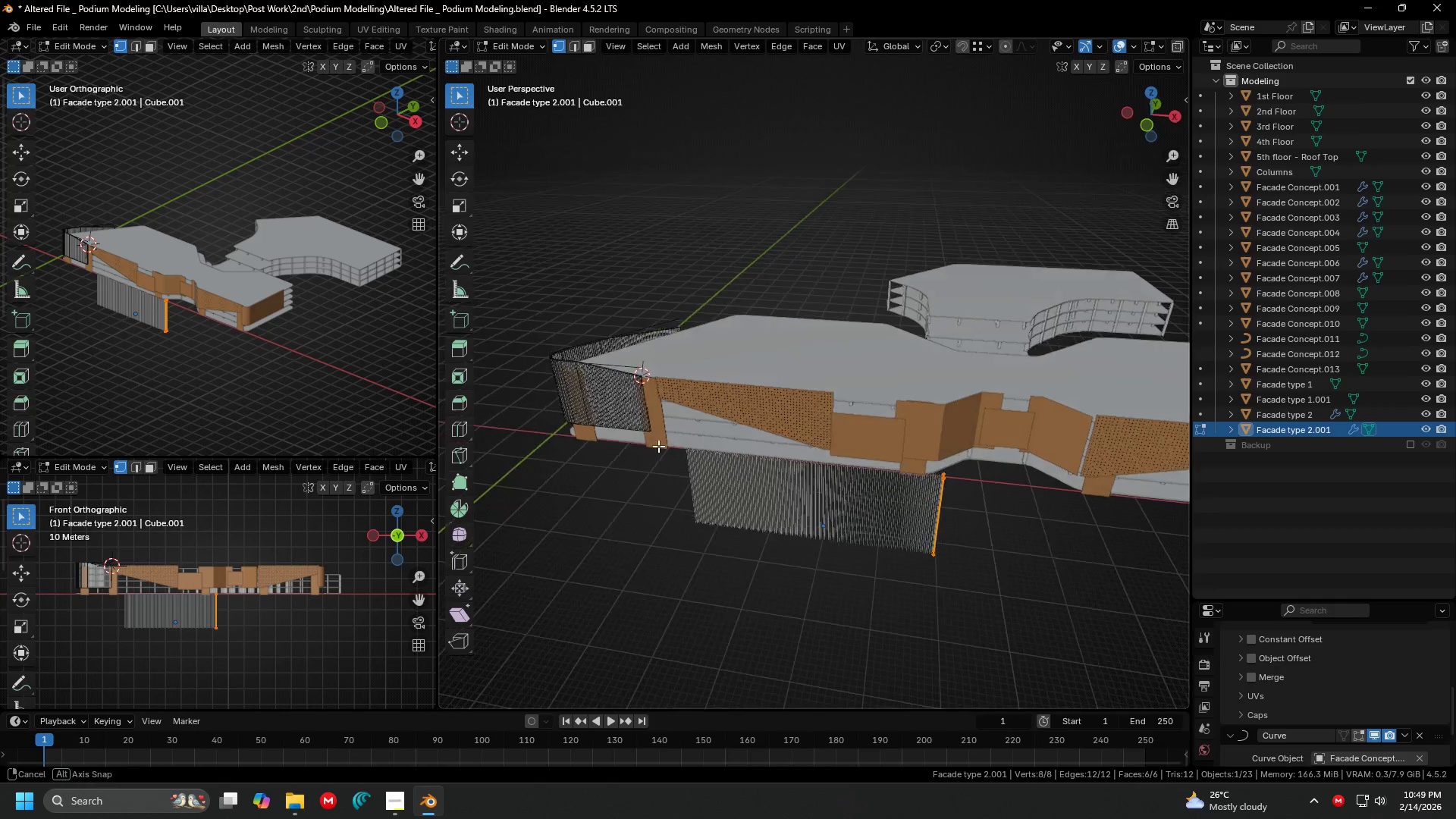 
key(Tab)
 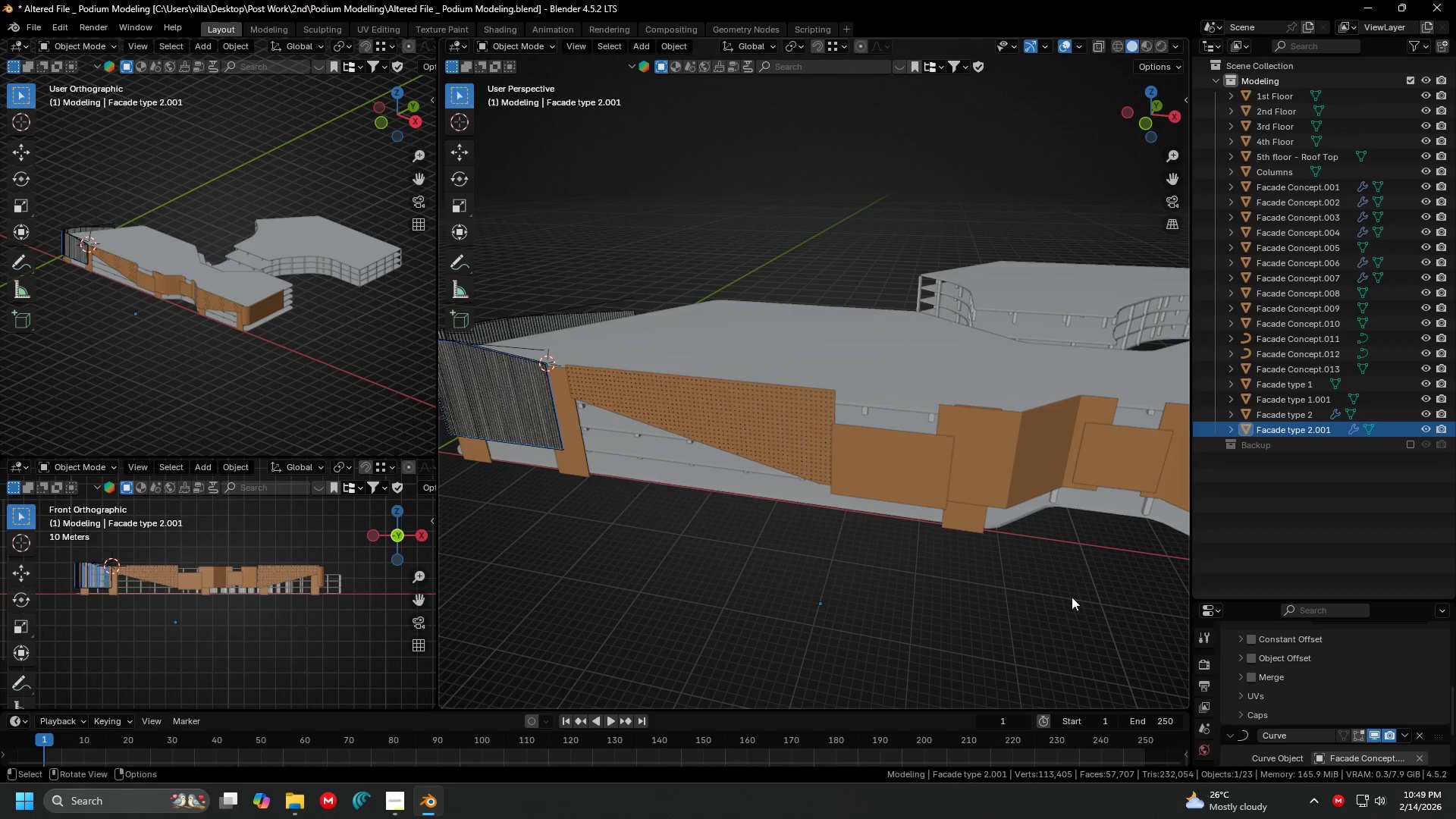 
scroll: coordinate [654, 437], scroll_direction: up, amount: 2.0
 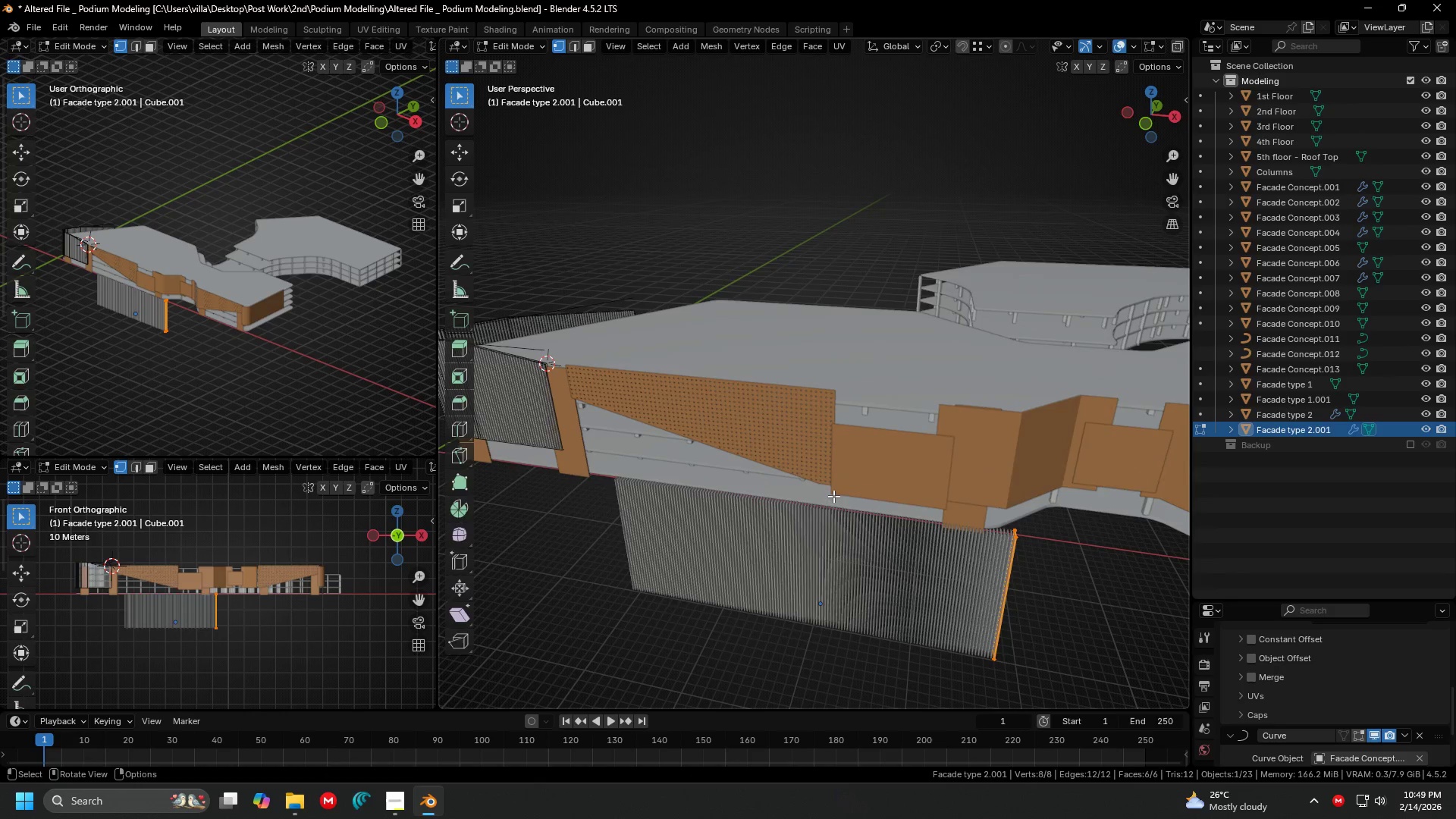 
left_click([1072, 595])
 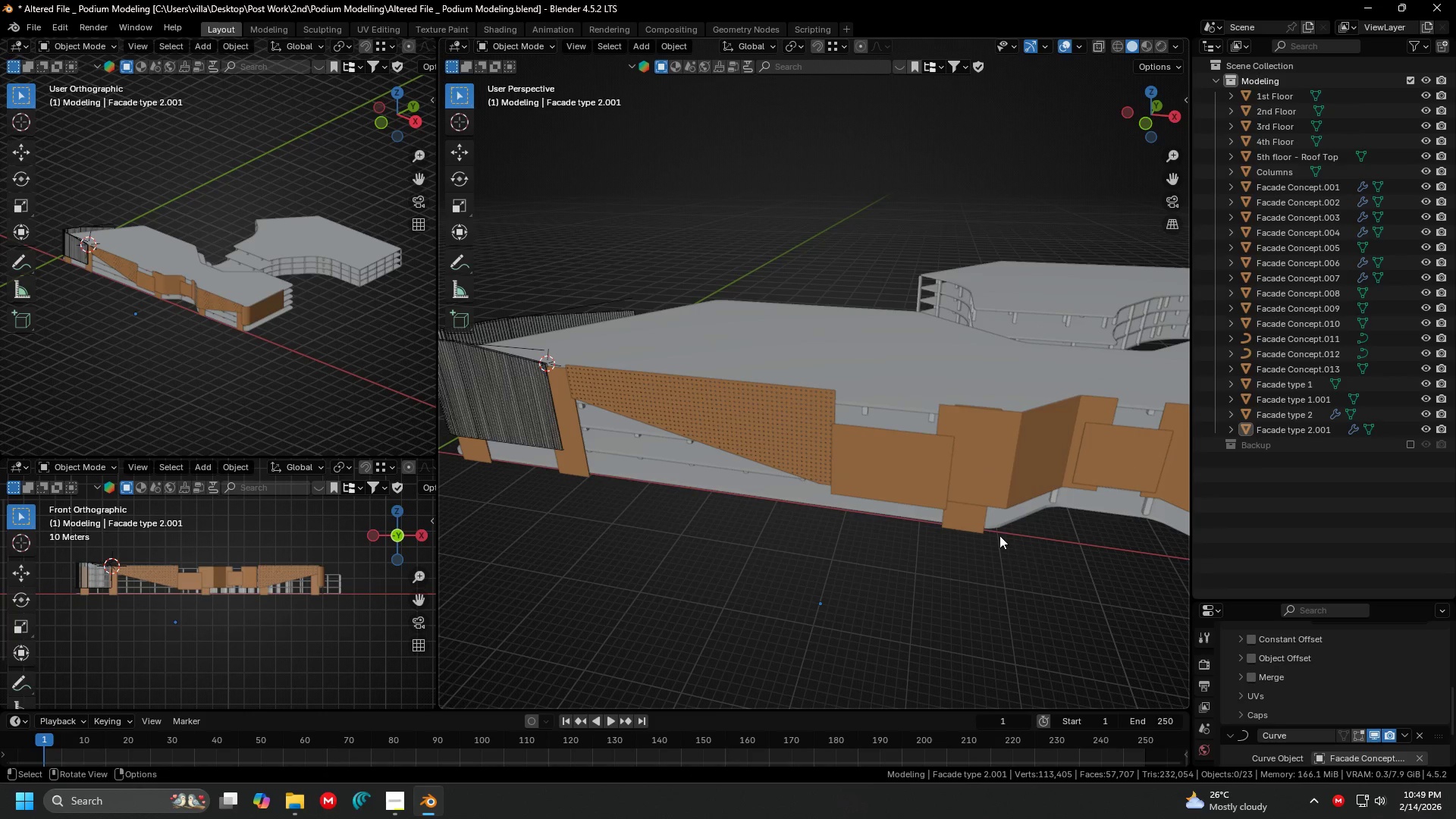 
hold_key(key=ShiftLeft, duration=0.36)
scroll: coordinate [952, 526], scroll_direction: up, amount: 1.0
 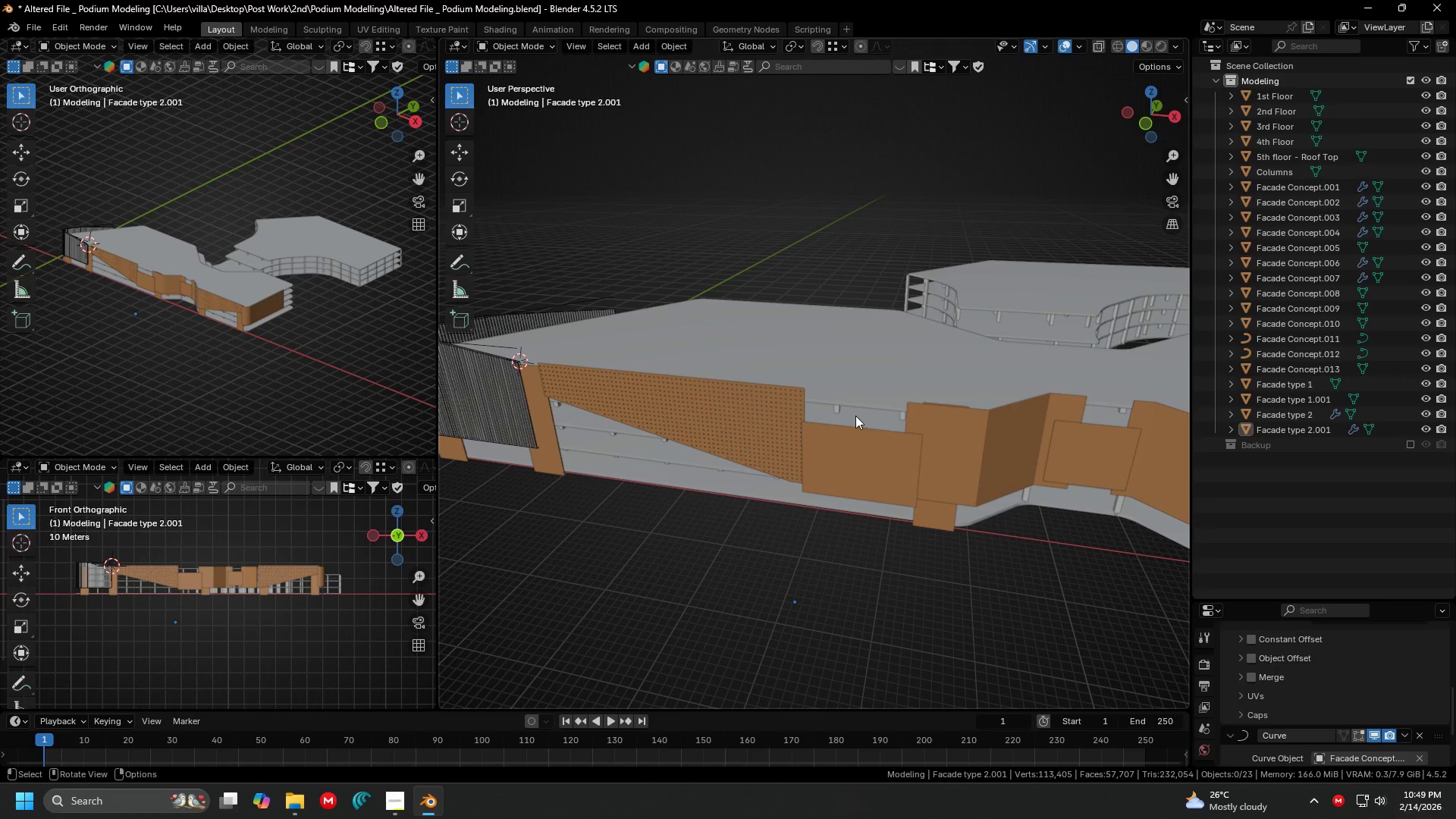 
left_click([930, 446])
 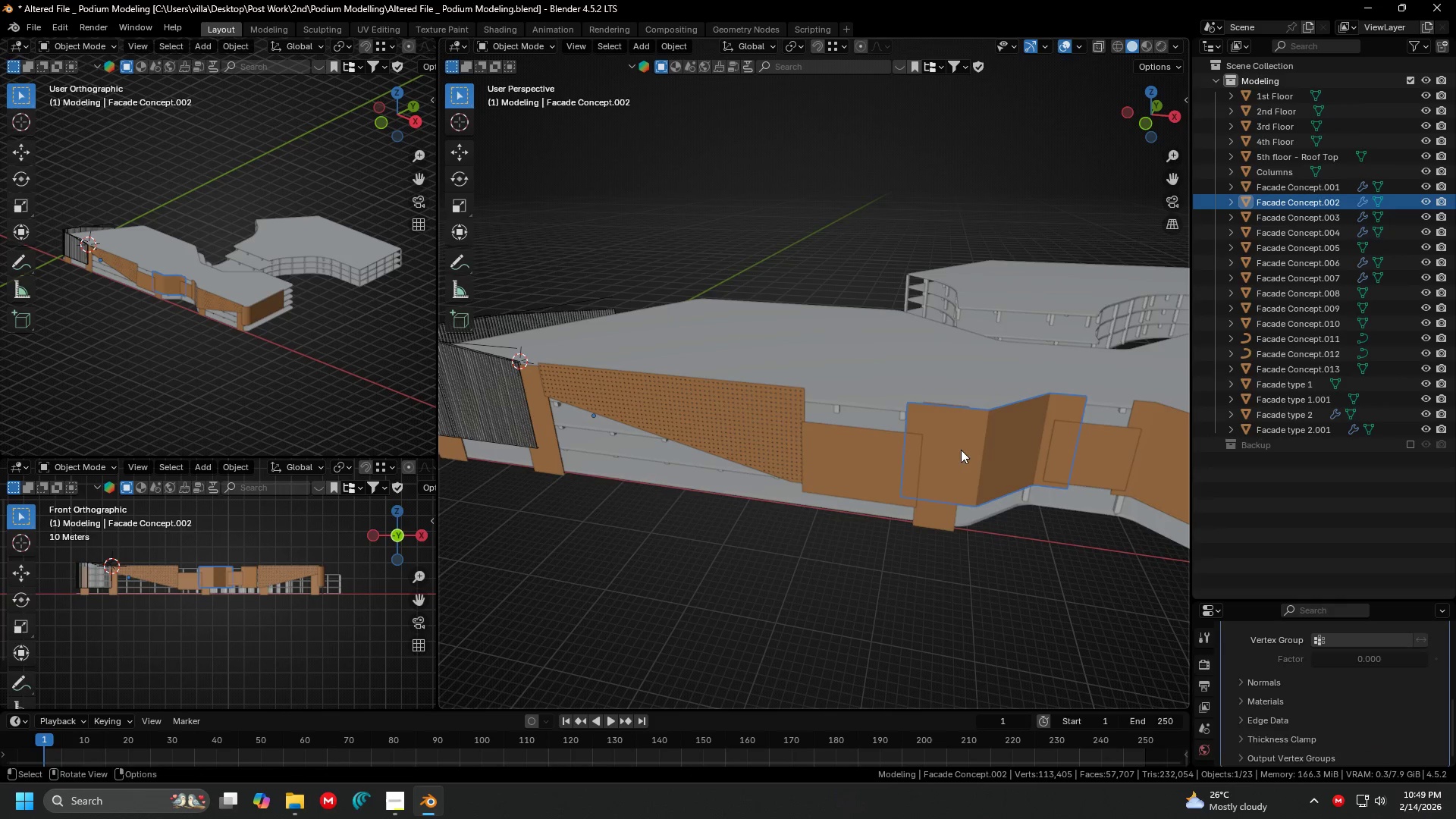 
key(Shift+ShiftLeft)
 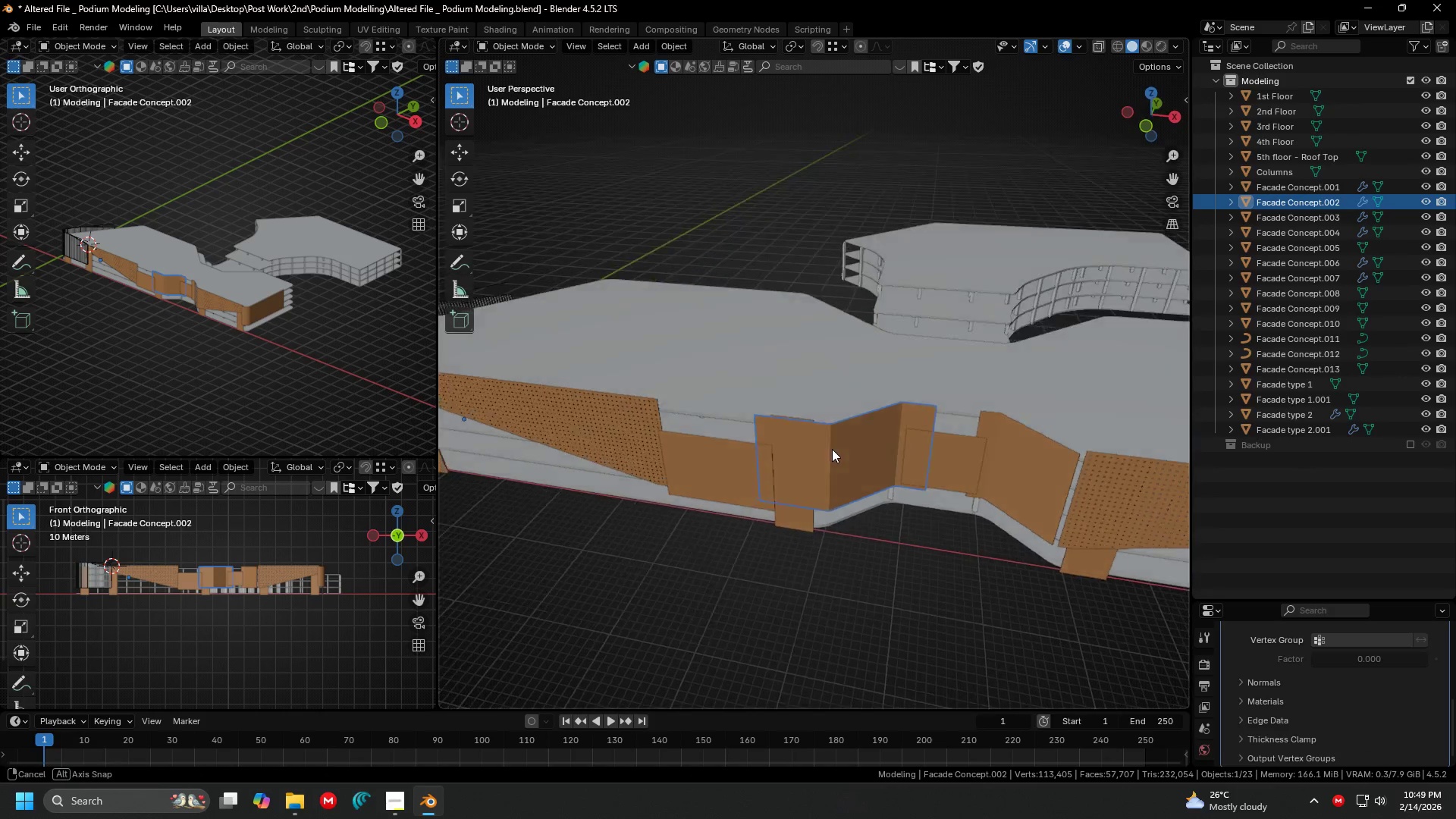 
key(Tab)
 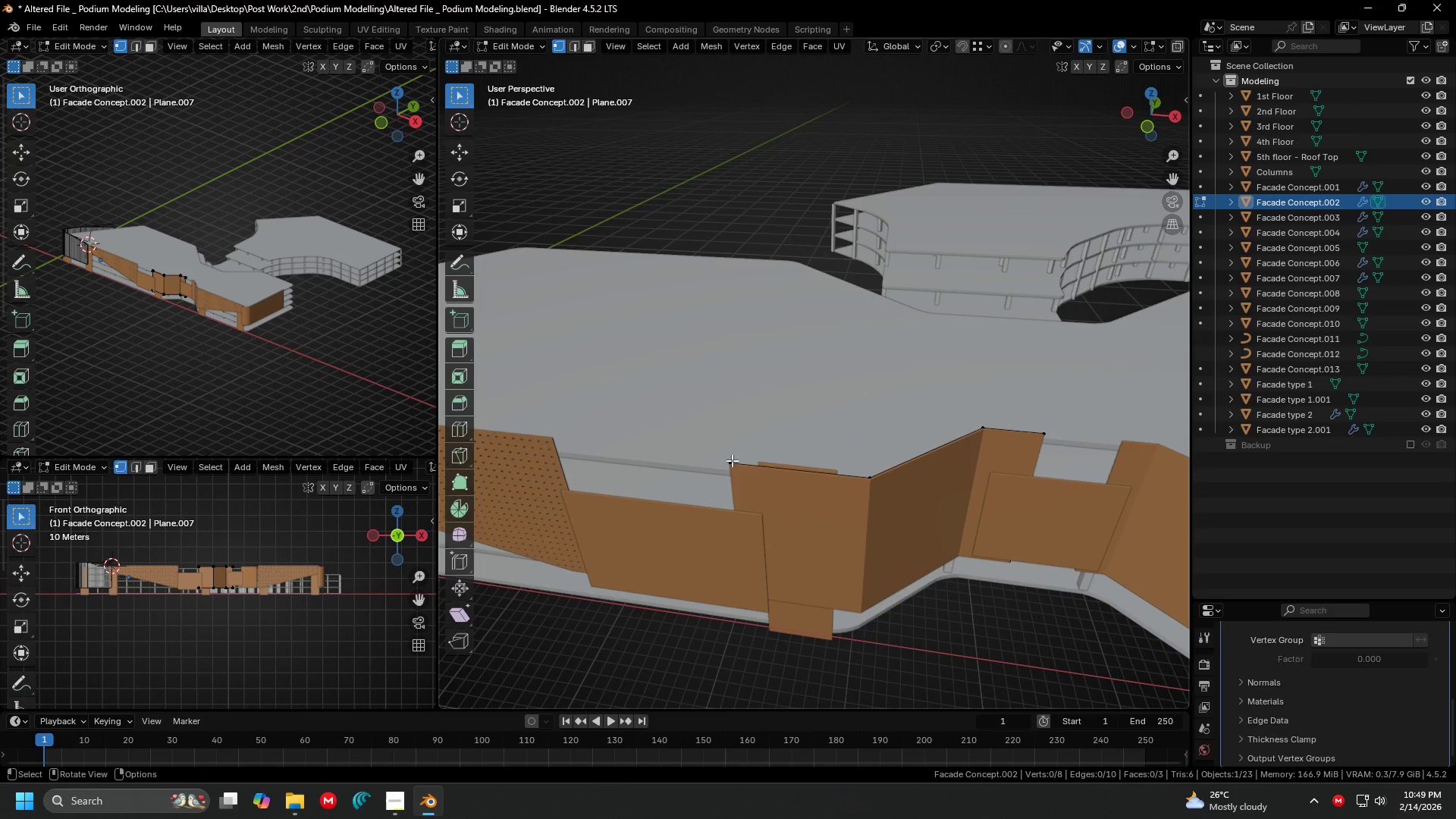 
scroll: coordinate [840, 452], scroll_direction: up, amount: 3.0
 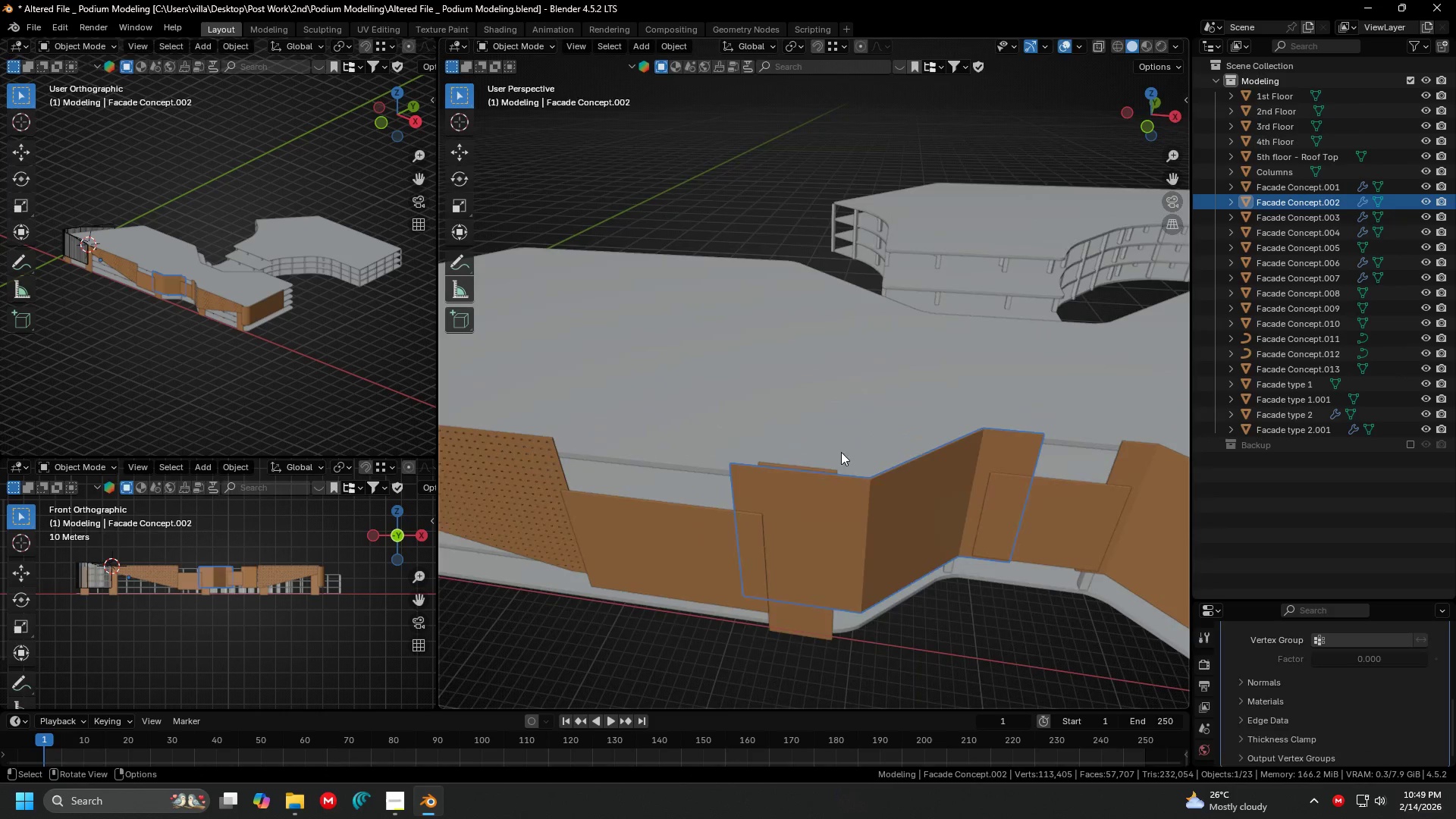 
left_click([733, 457])
 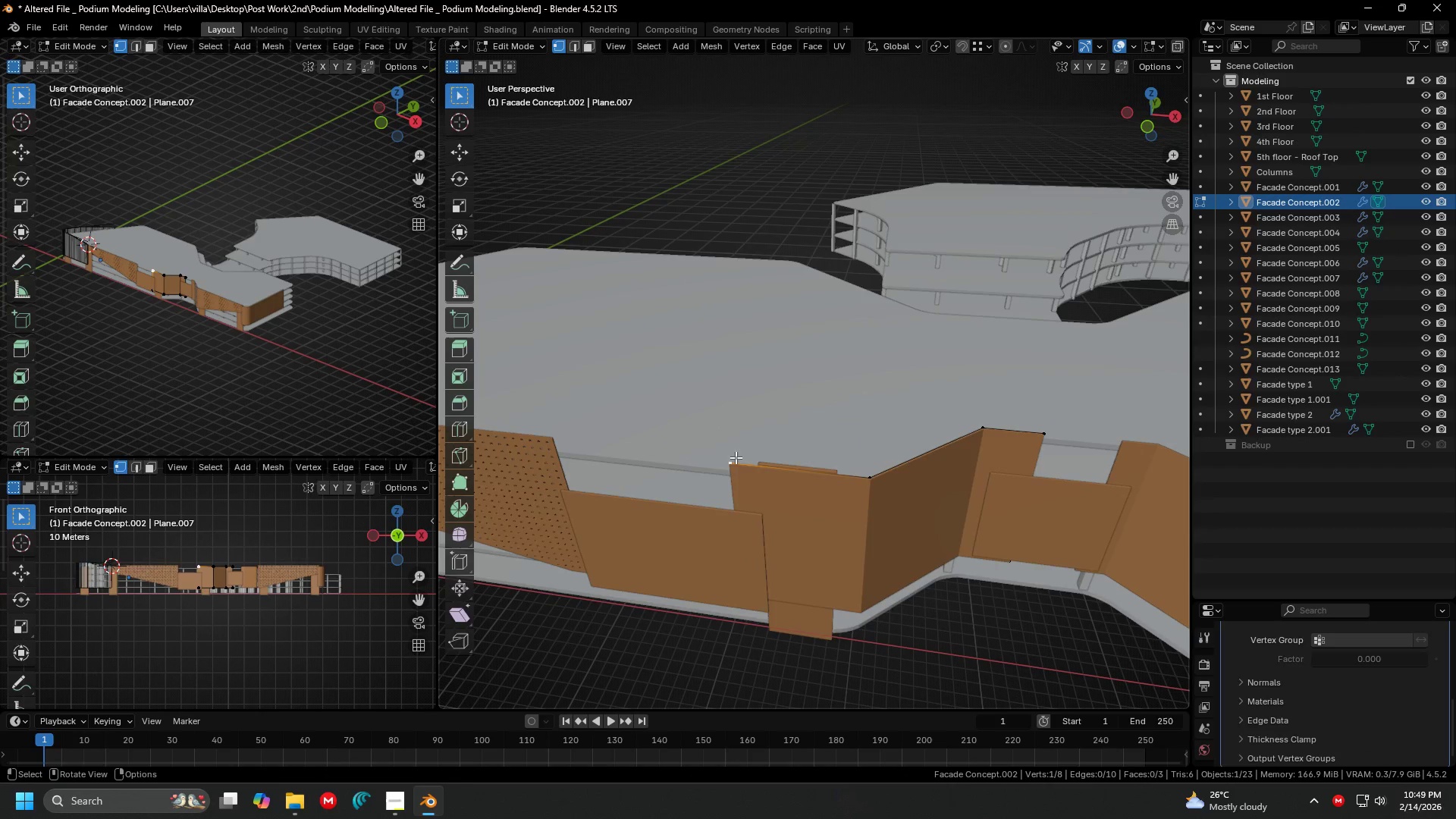 
hold_key(key=ShiftLeft, duration=1.5)
double_click([895, 458])
 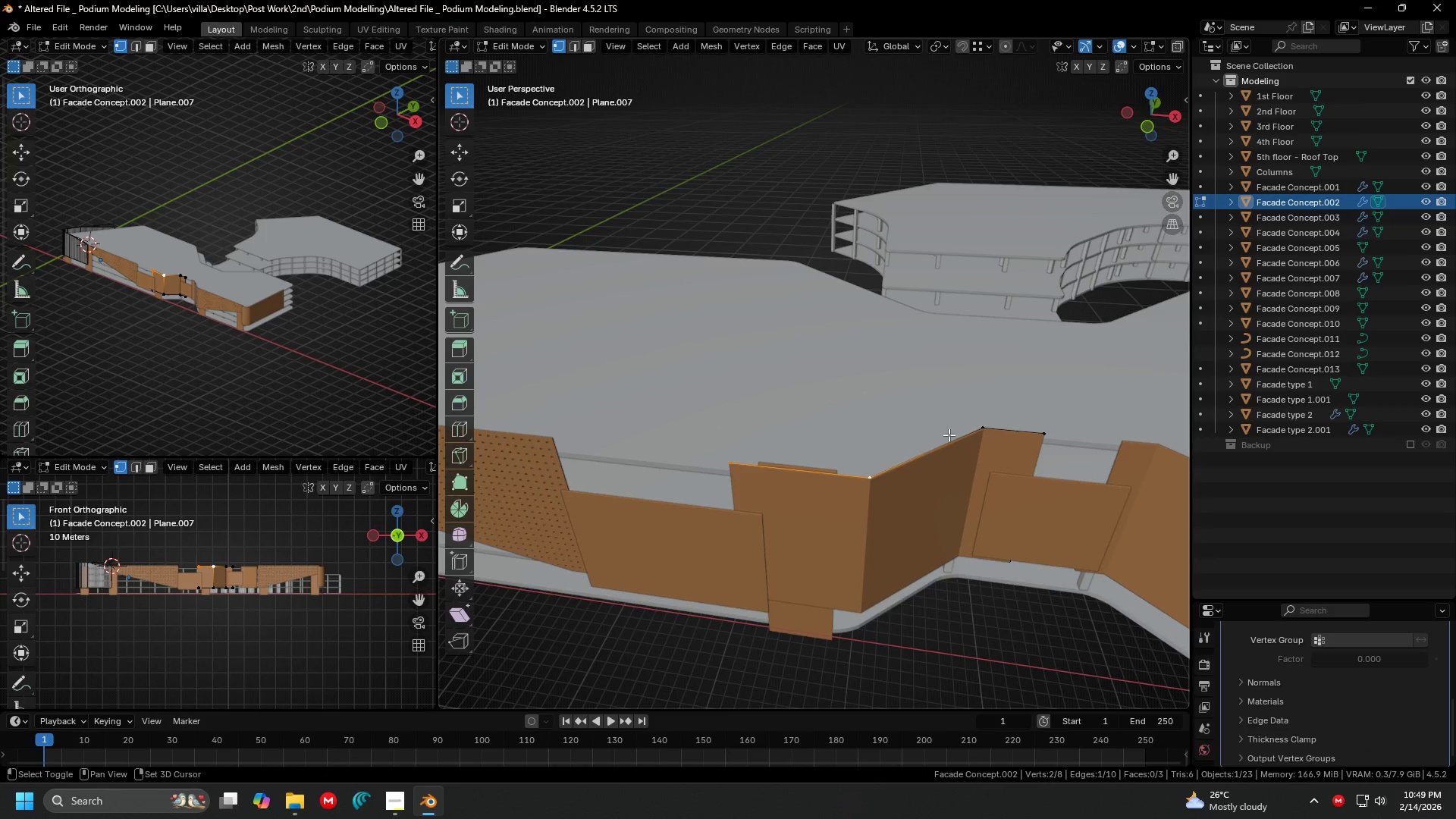 
left_click([974, 422])
 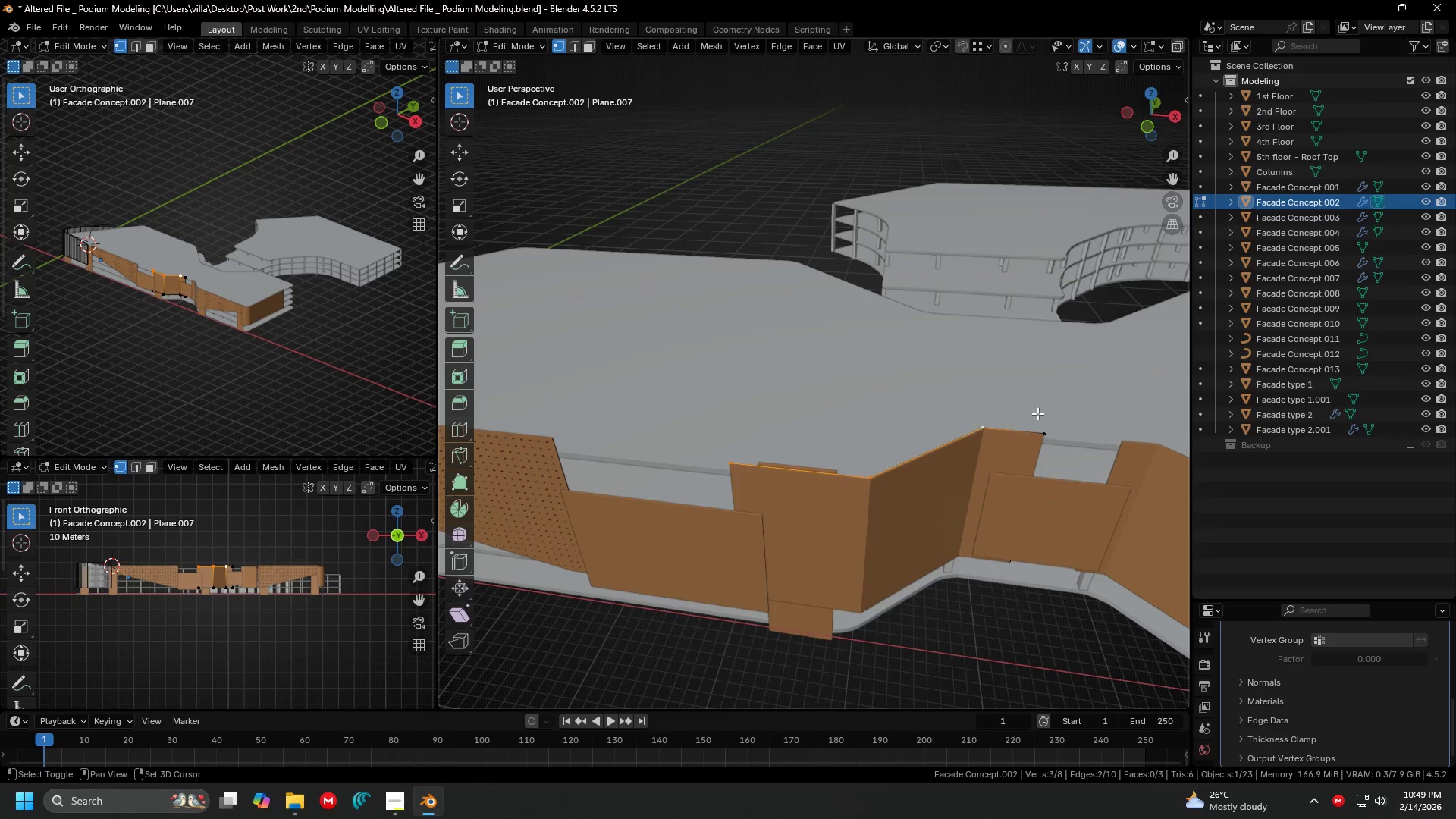 
double_click([1042, 413])
 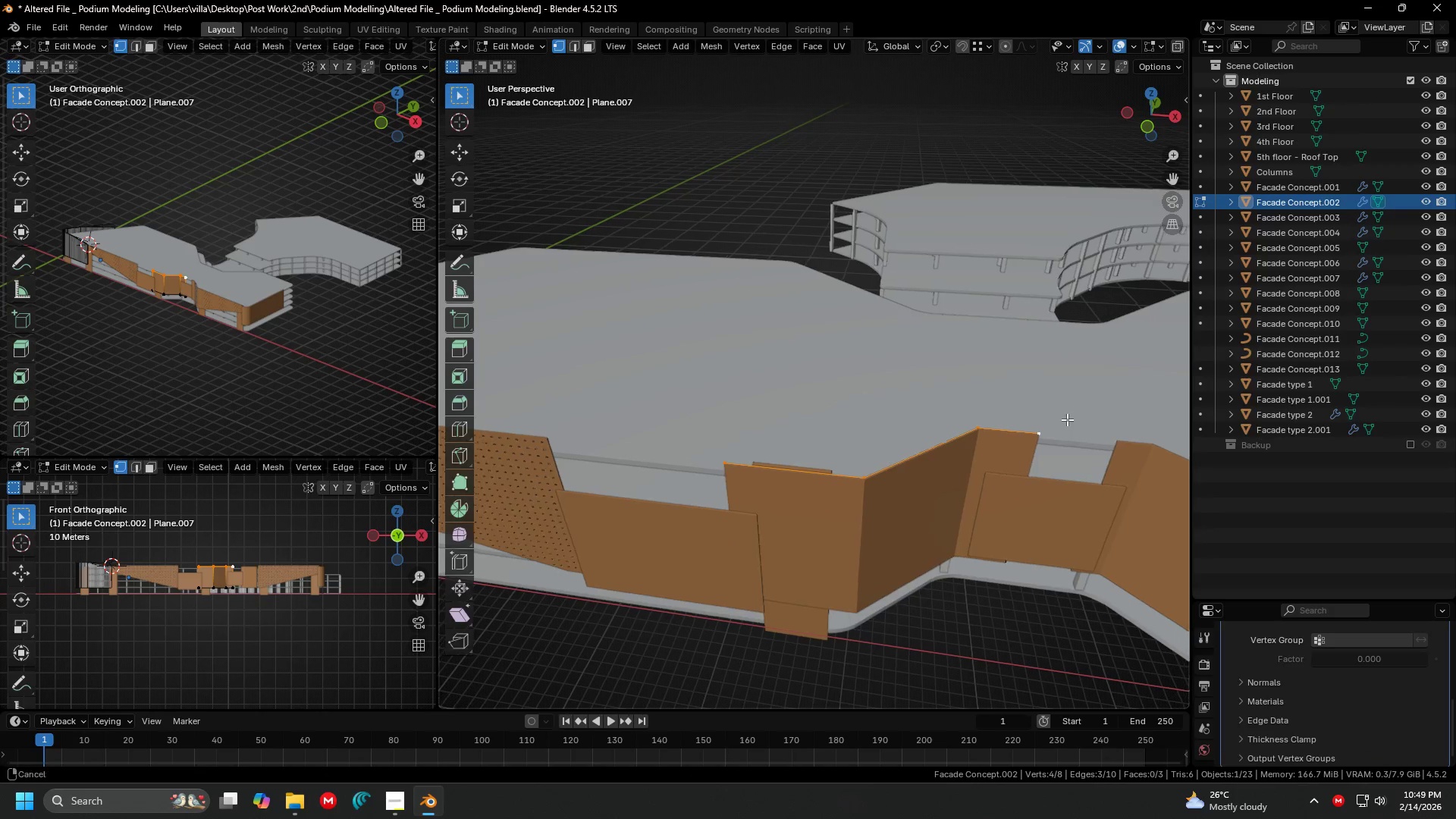 
key(Shift+D)
 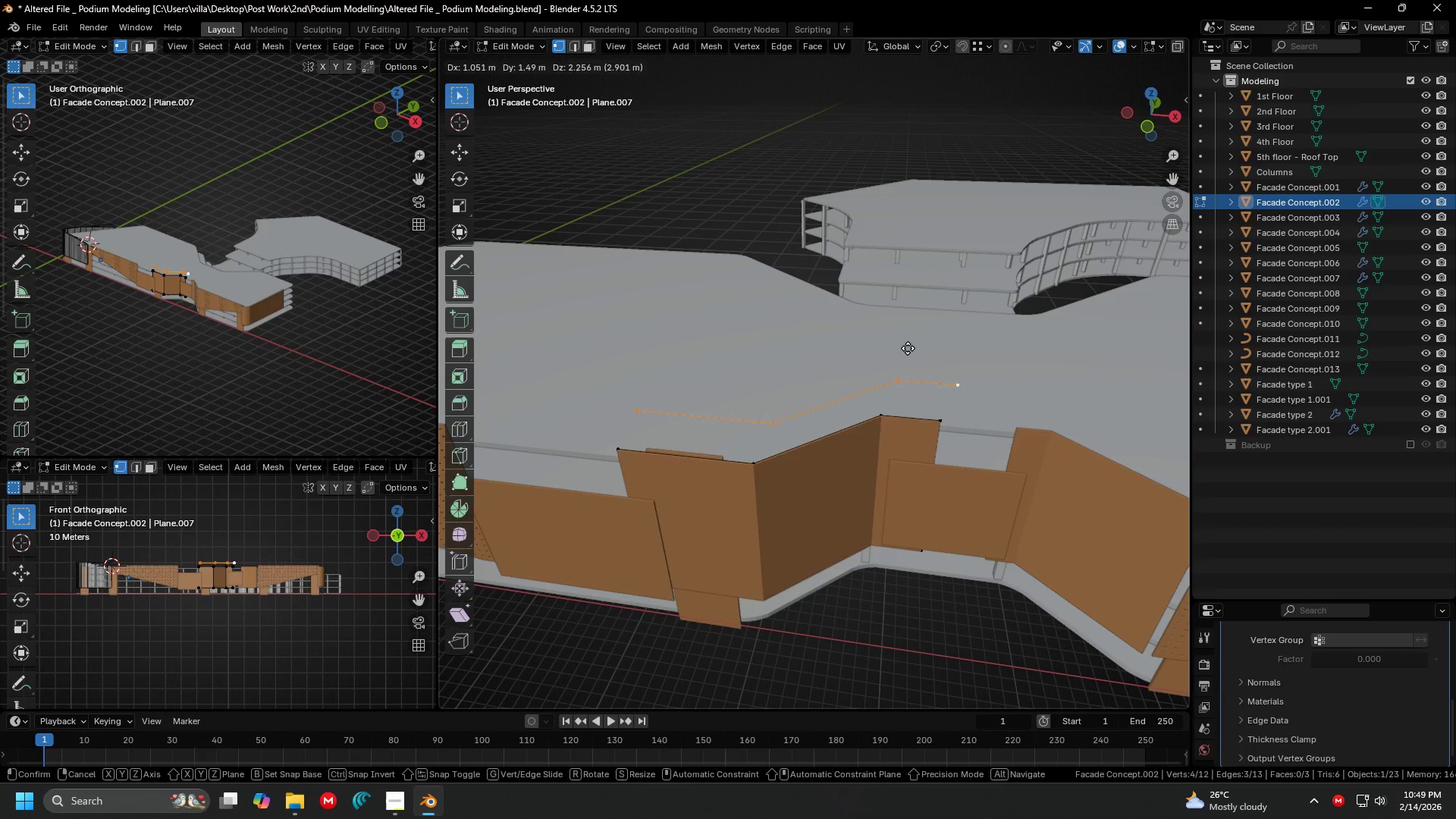 
right_click([908, 348])
 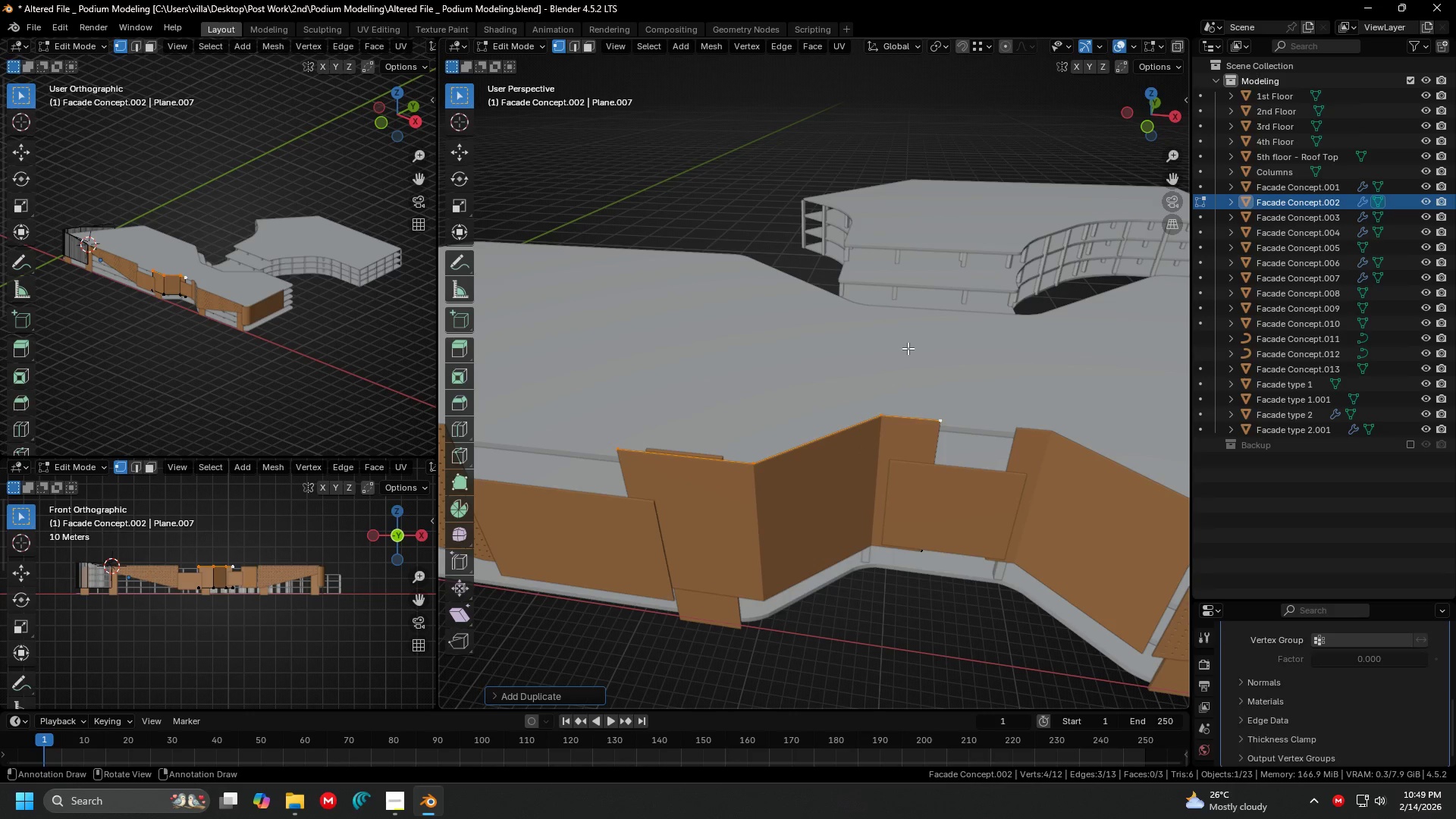 
key(P)
 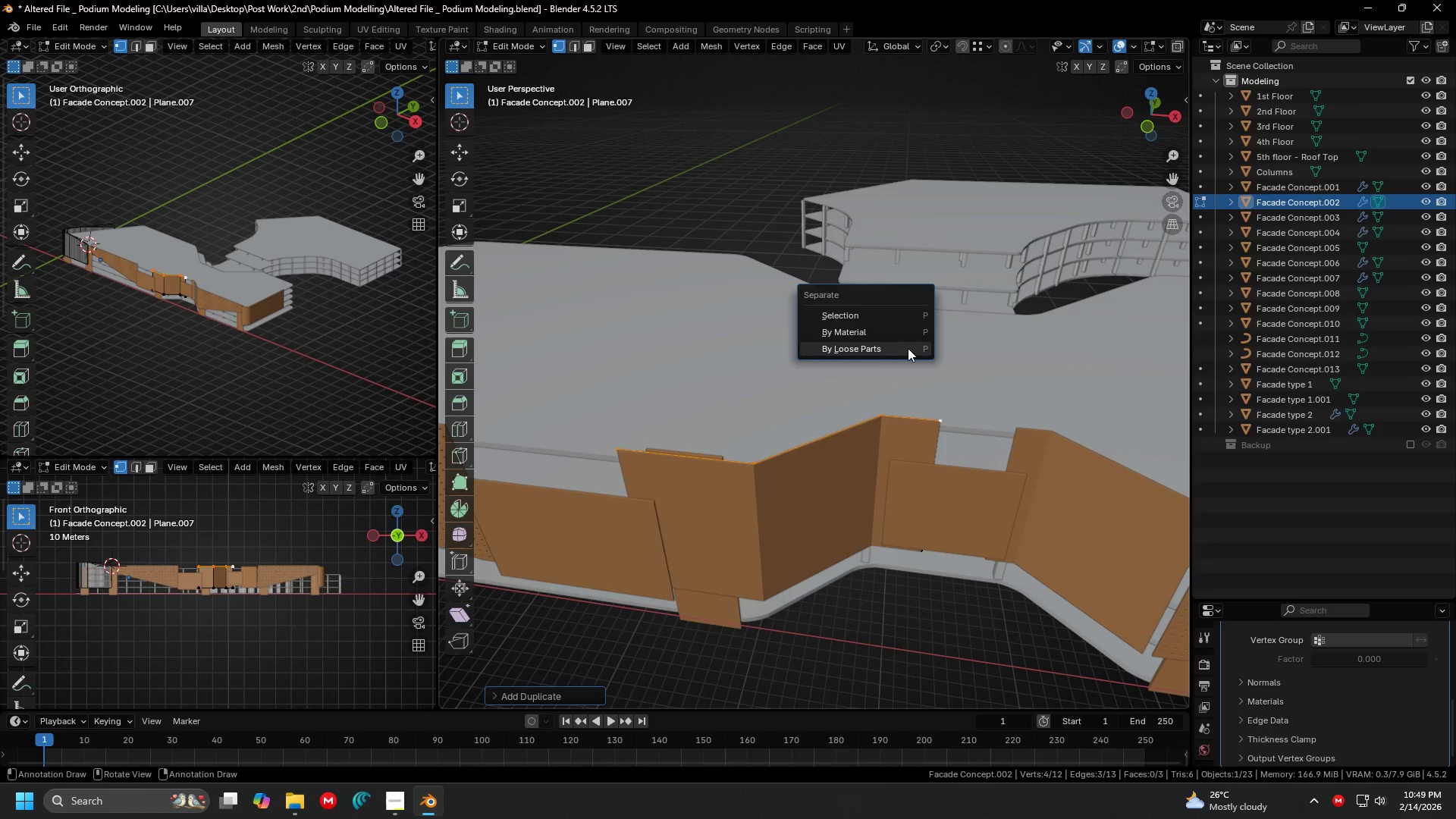 
left_click([908, 348])
 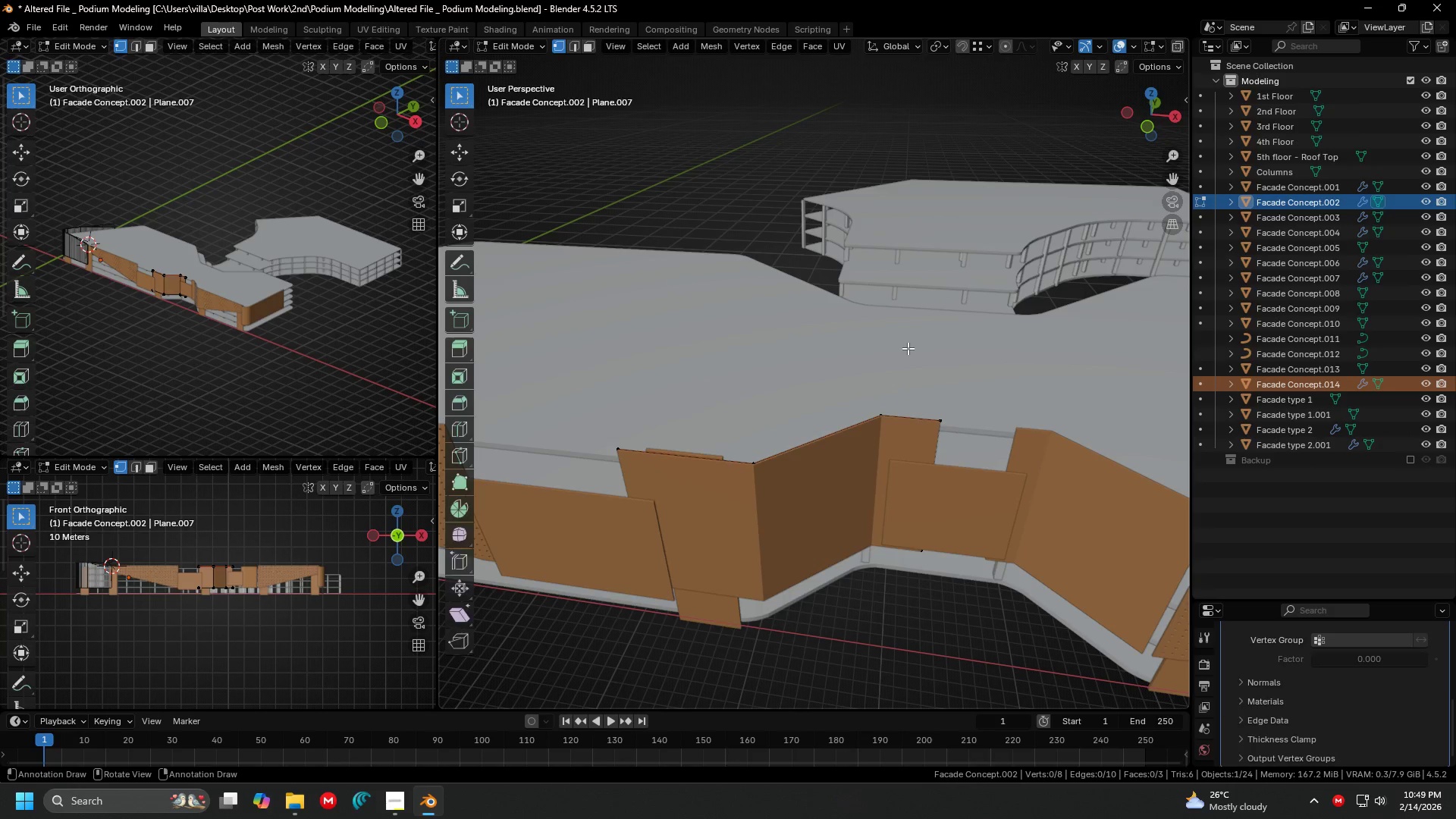 
key(Tab)
 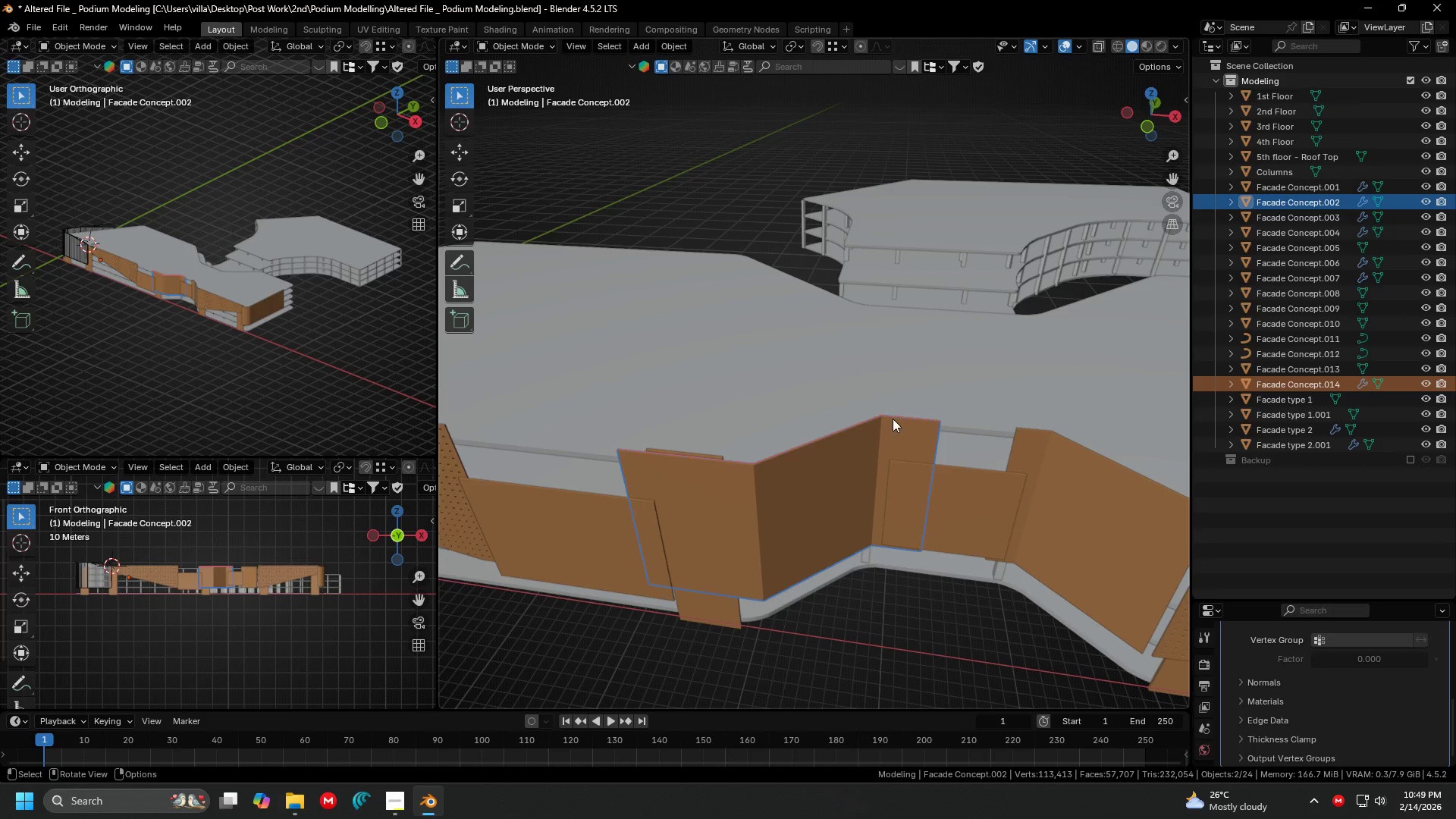 
left_click([893, 419])
 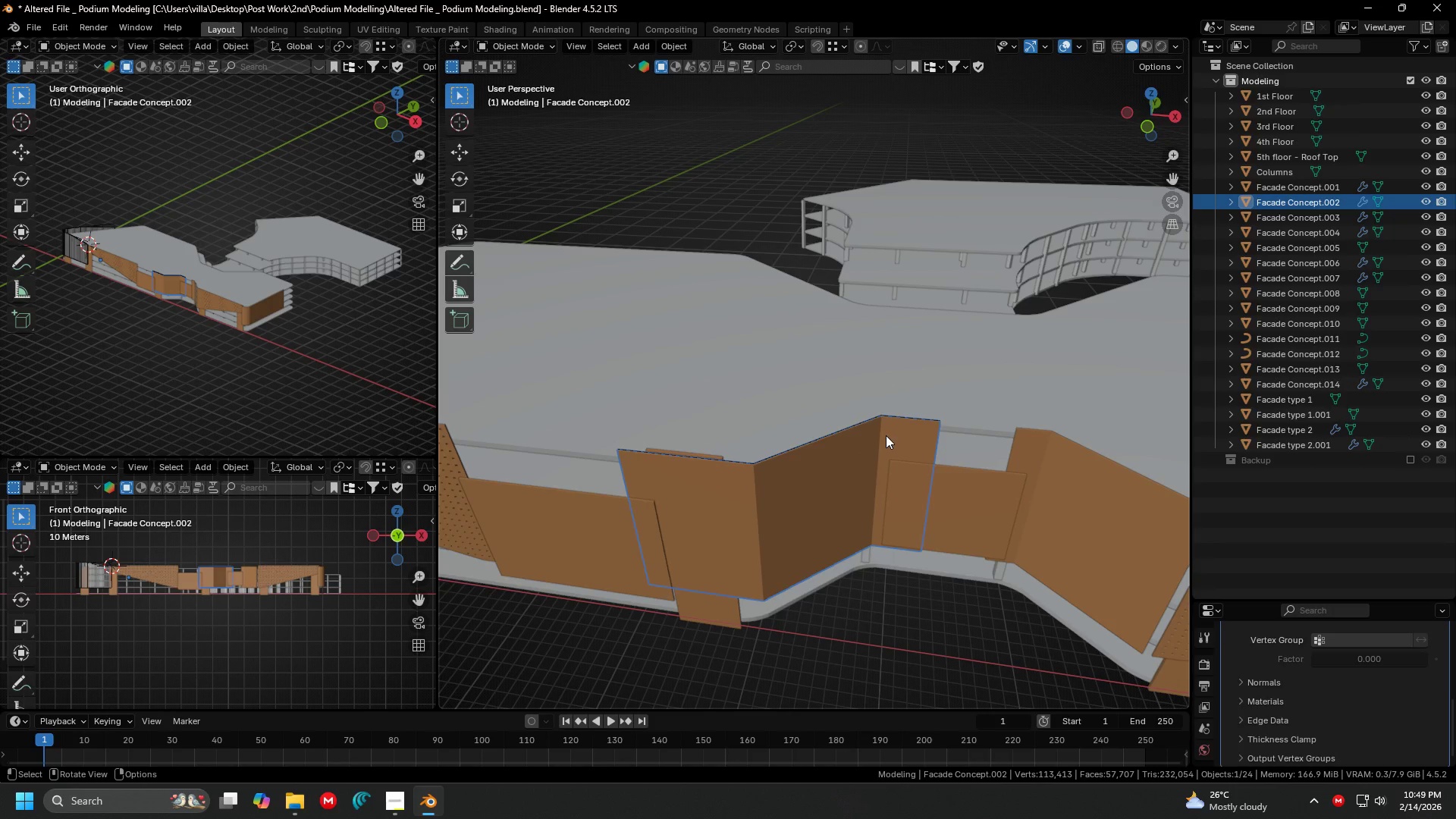 
key(H)
 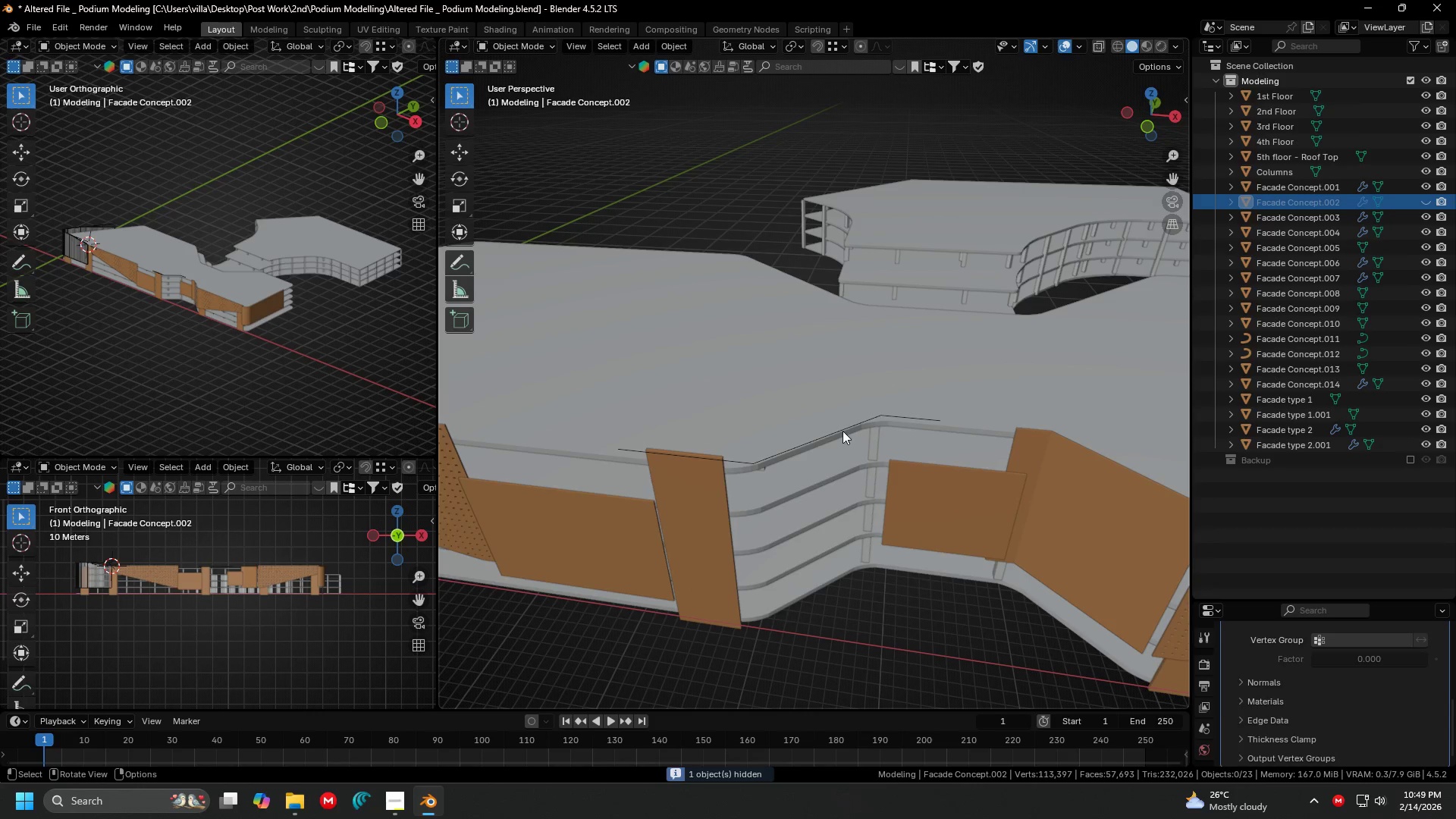 
left_click([843, 431])
 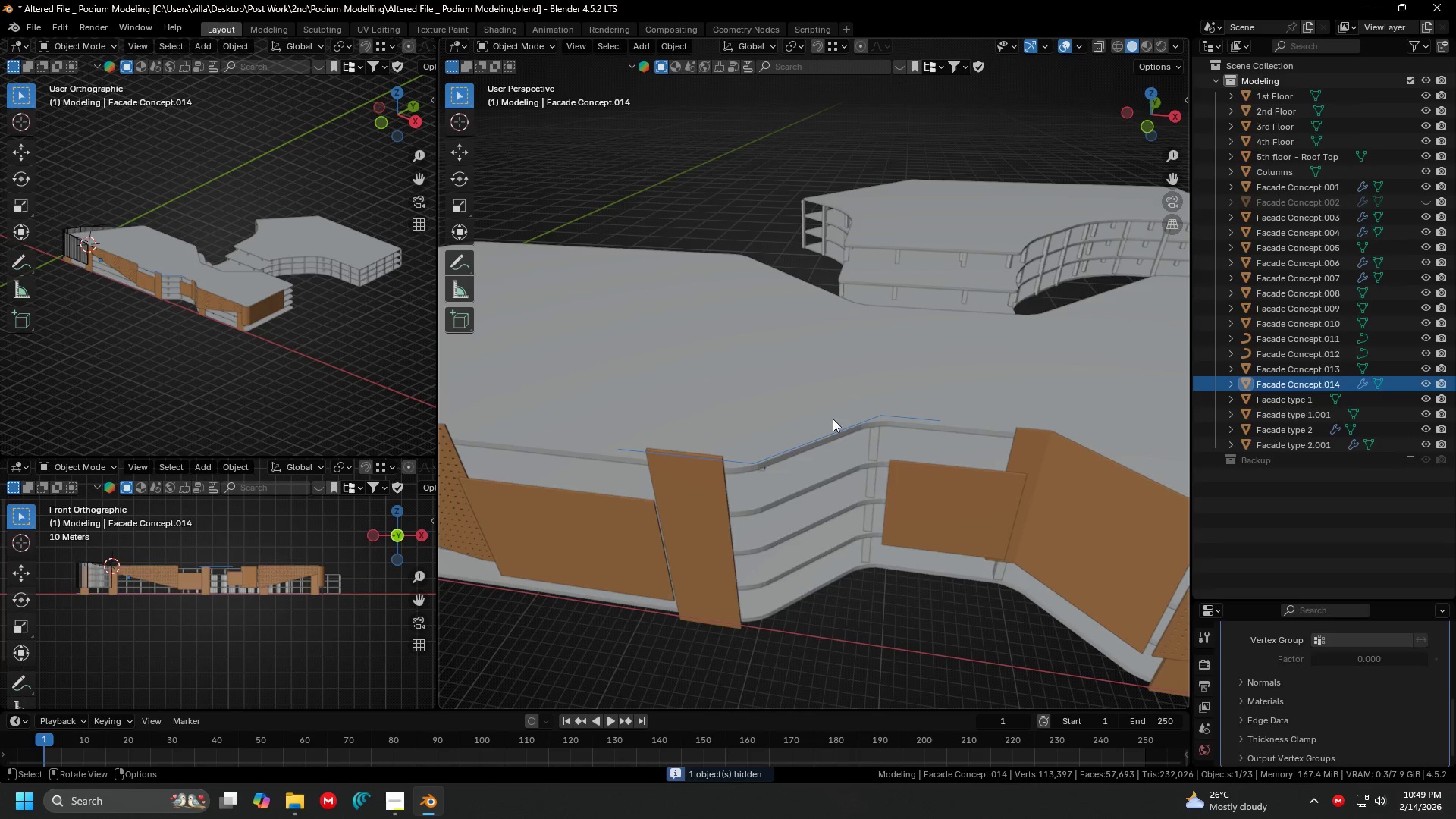 
right_click([826, 391])
 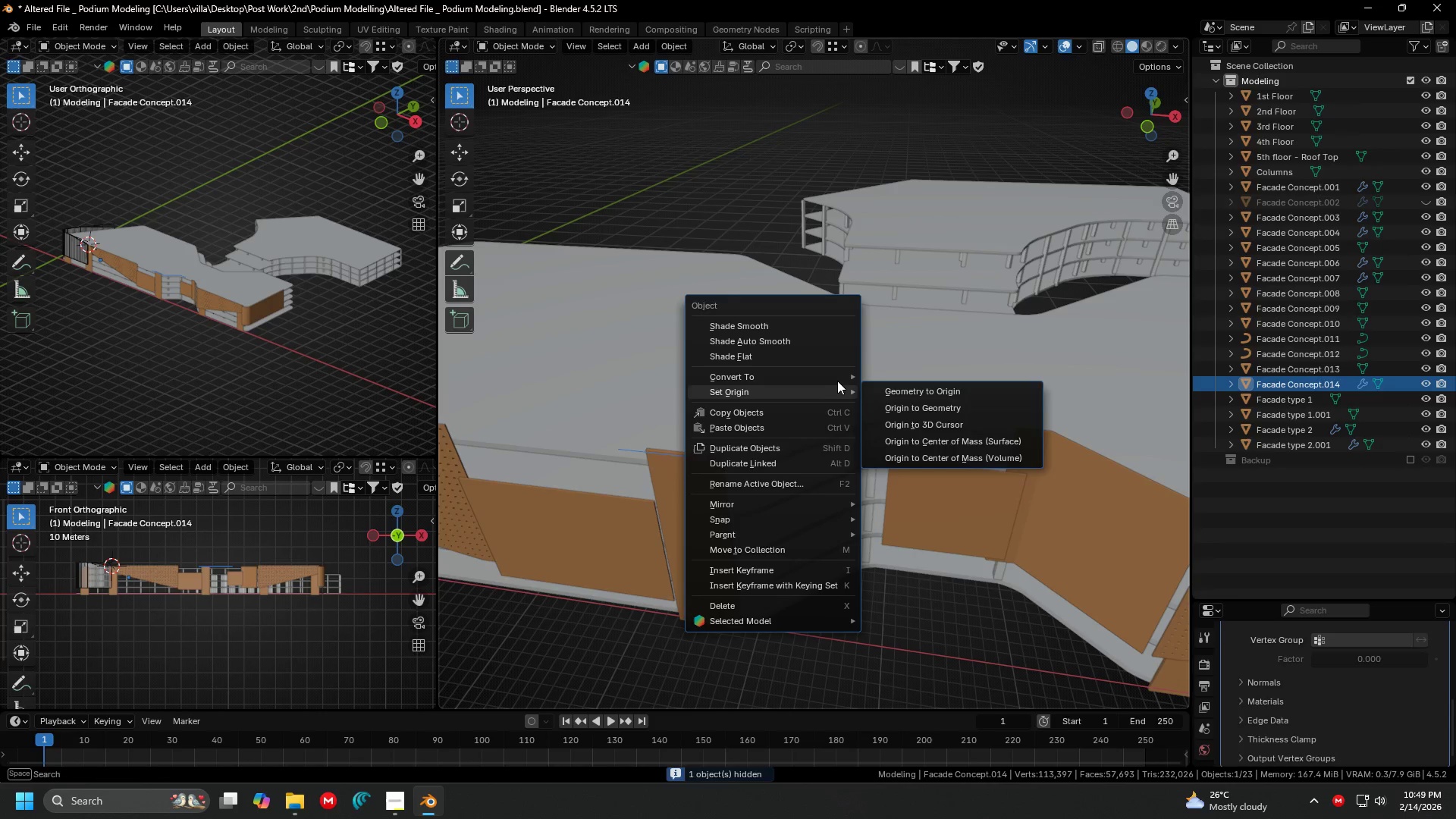 
left_click([839, 378])
 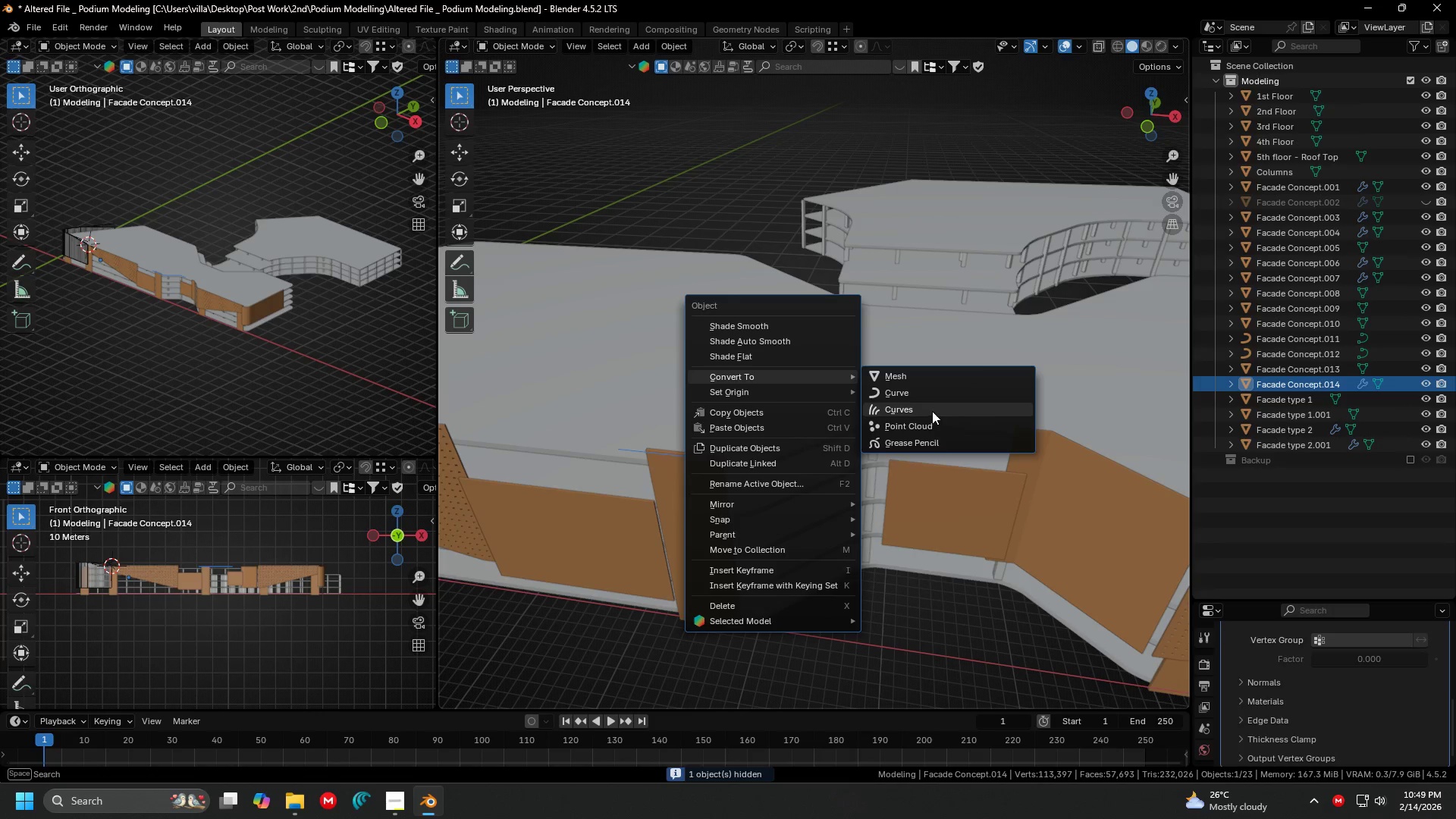 
left_click([931, 397])
 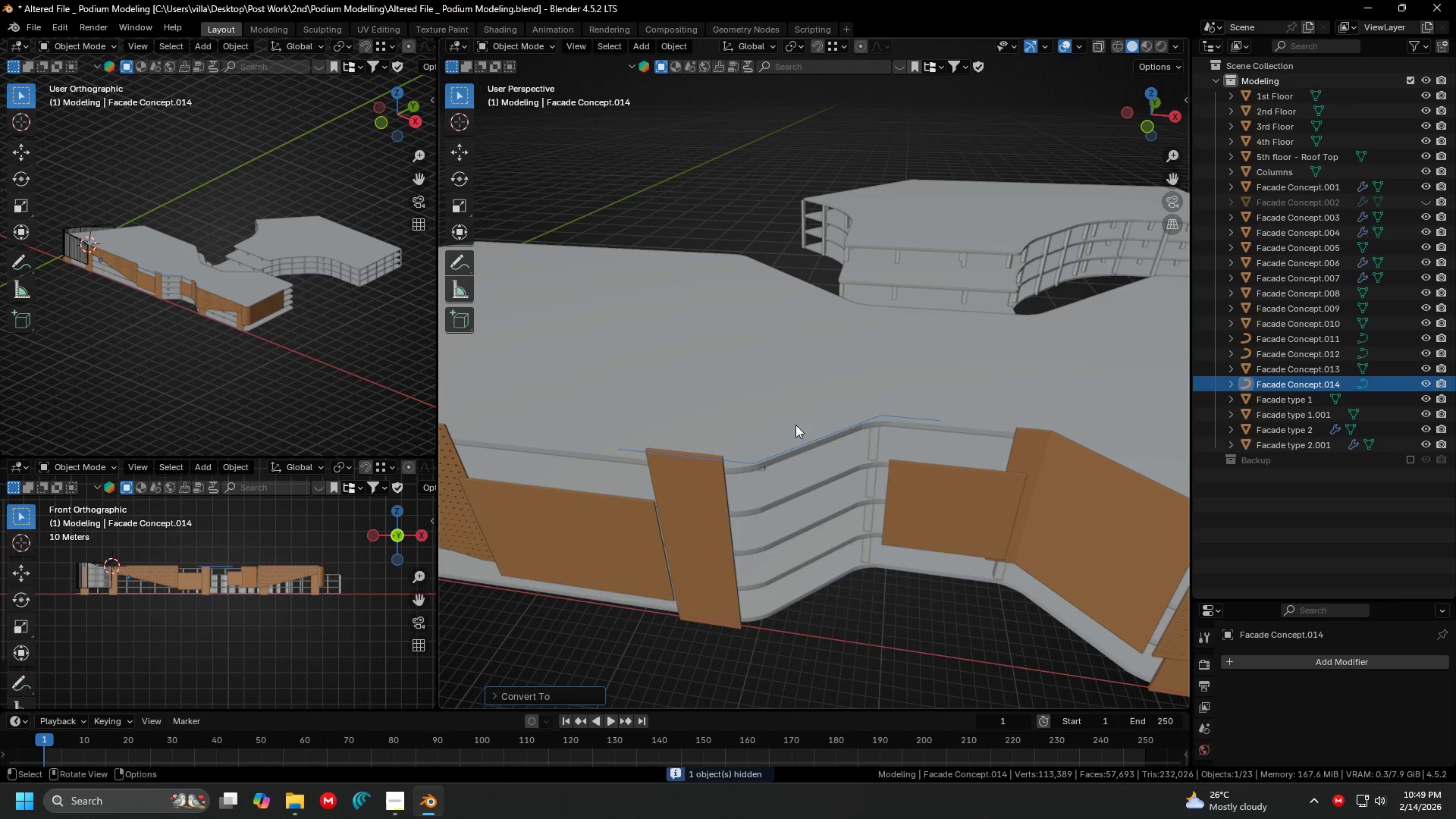 
key(Shift+ShiftLeft)
 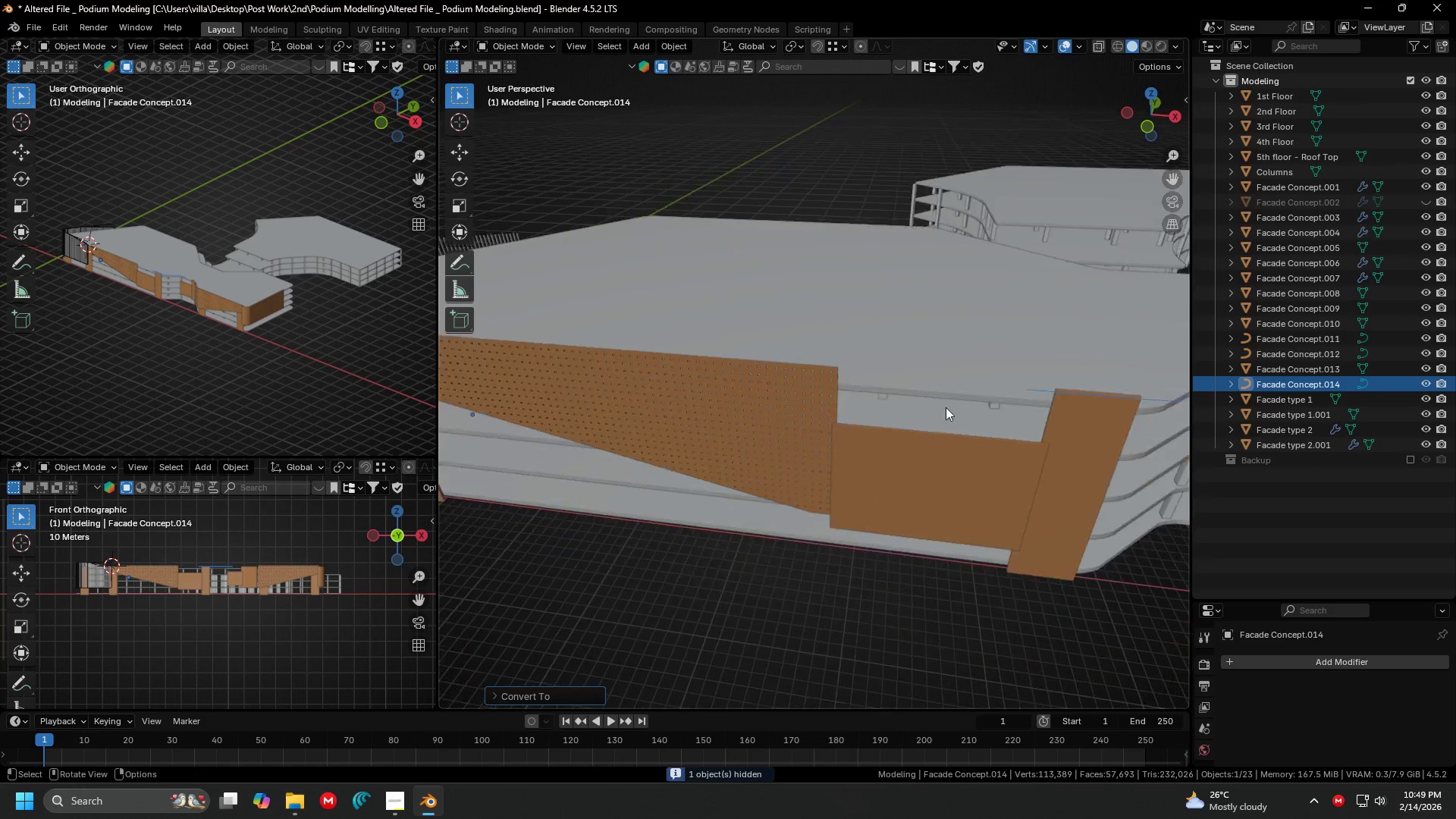 
hold_key(key=ShiftLeft, duration=0.36)
 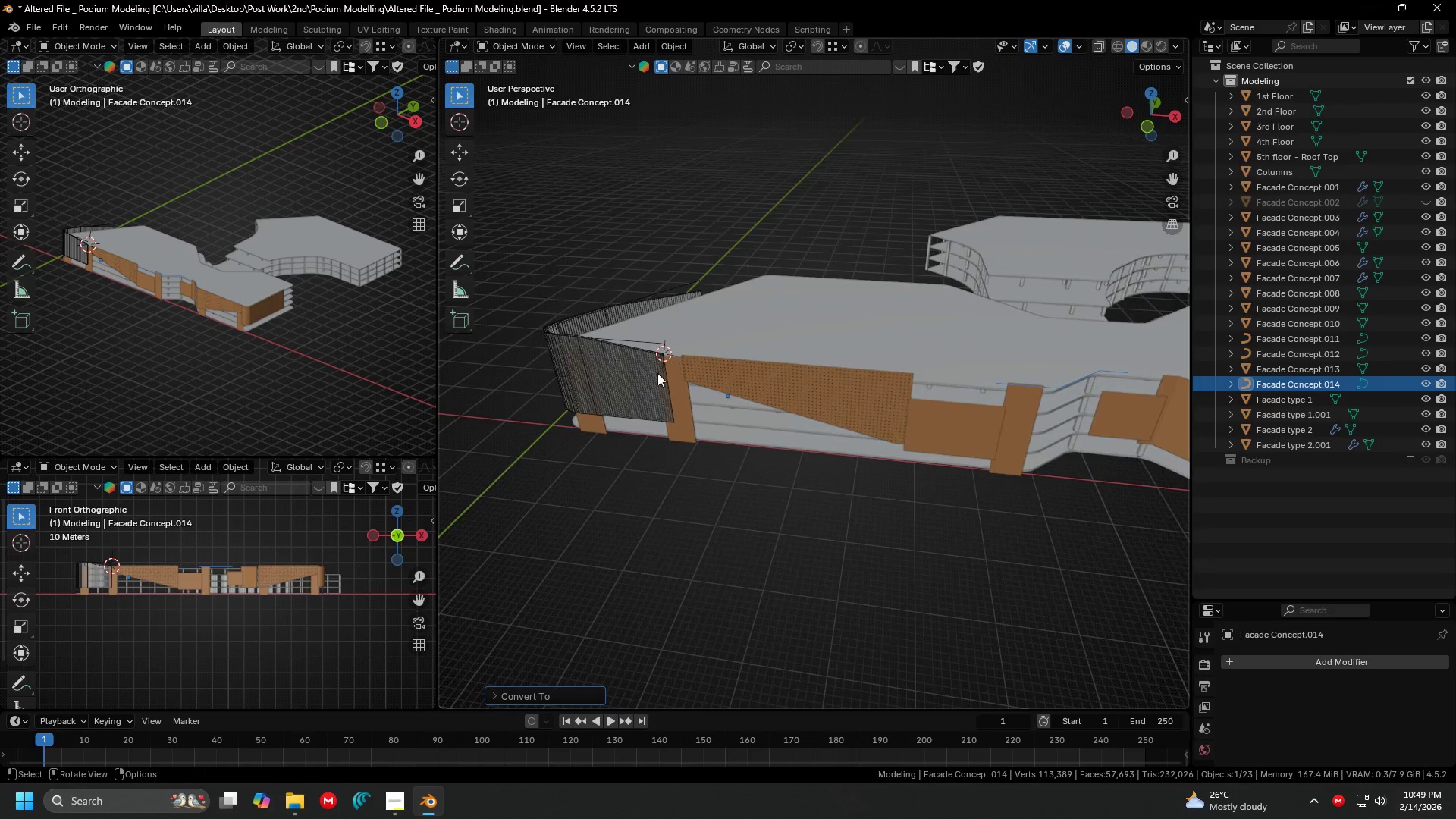 
left_click([651, 377])
 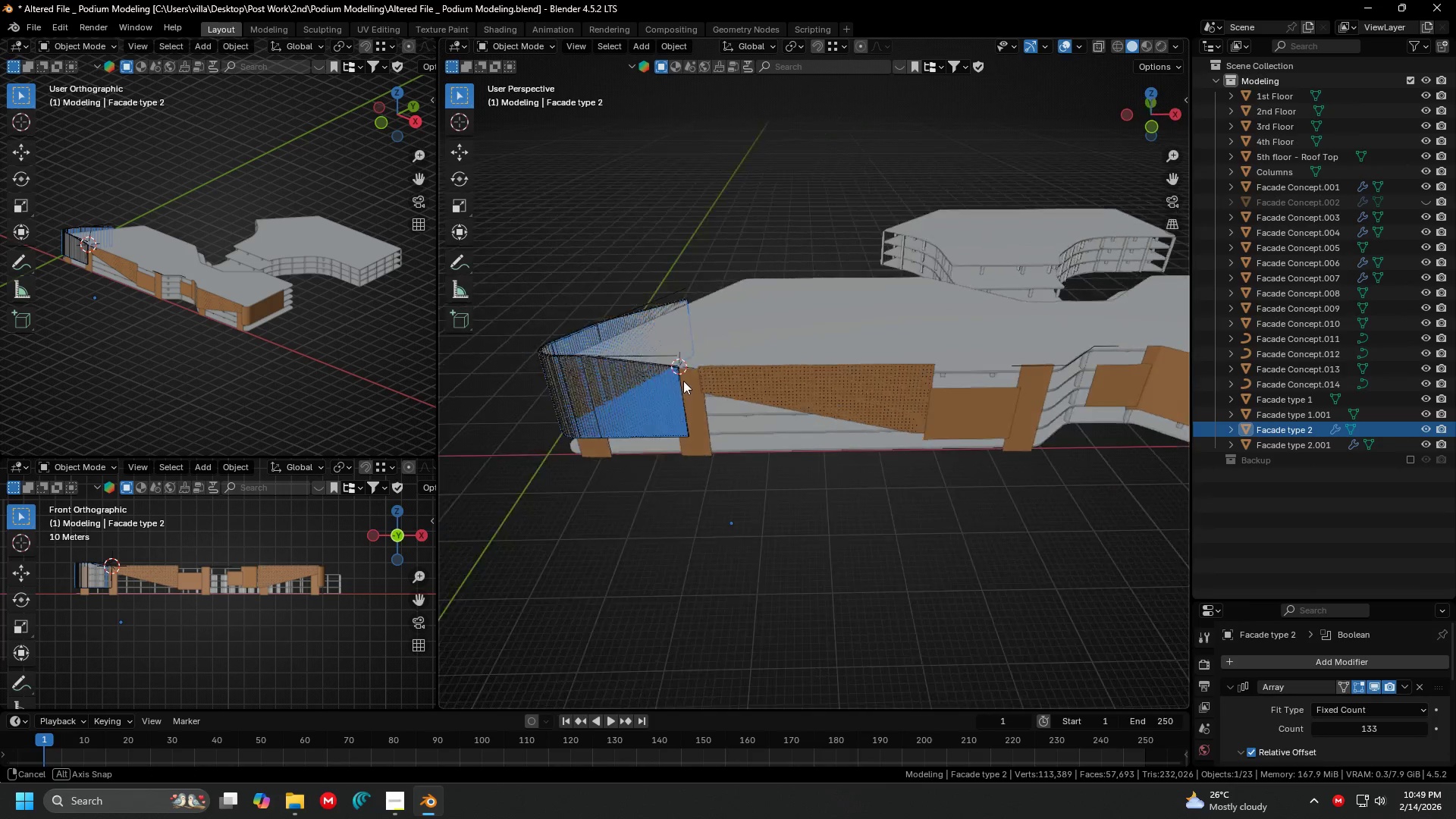 
scroll: coordinate [846, 394], scroll_direction: down, amount: 2.0
 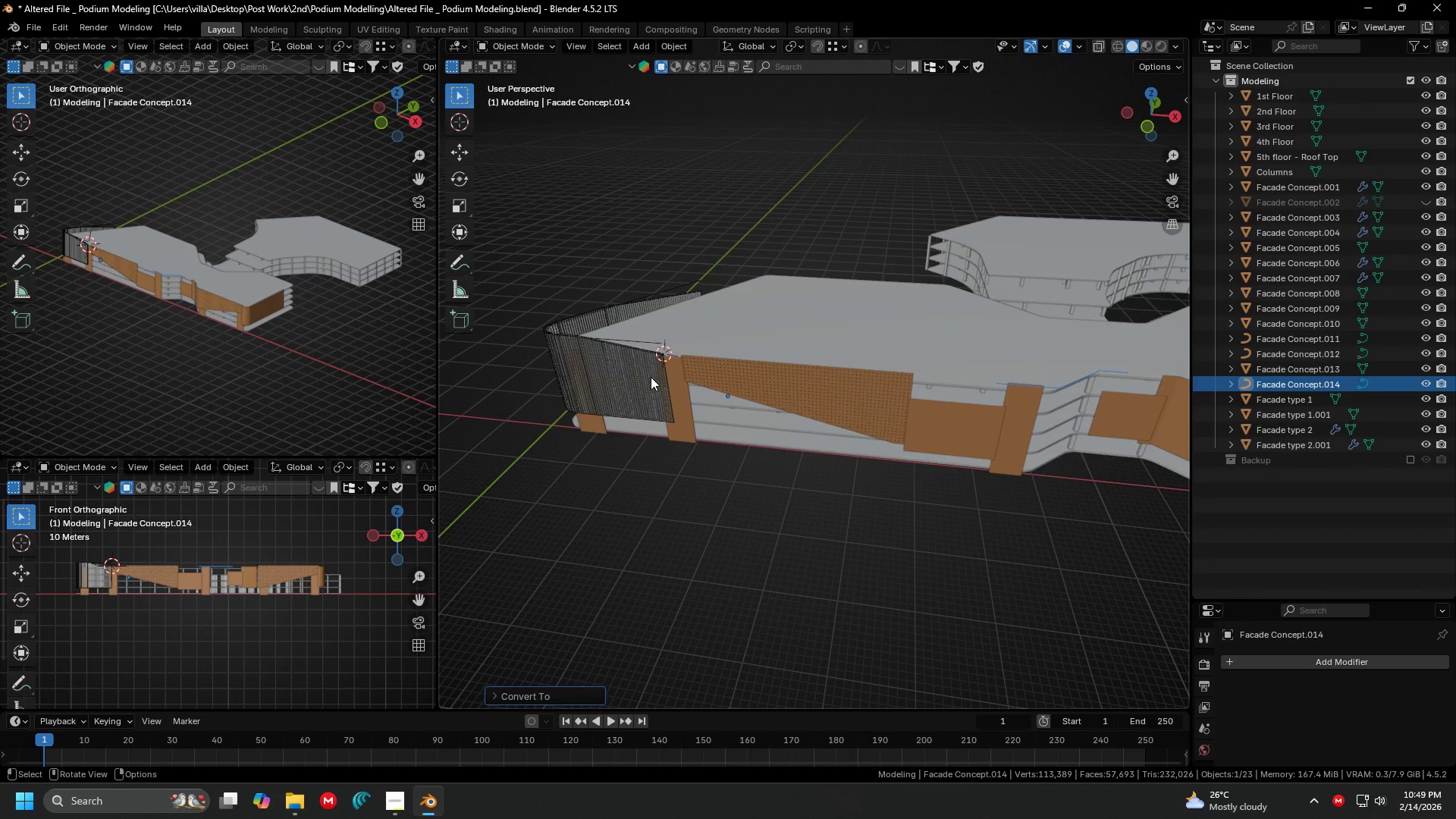 
scroll: coordinate [695, 373], scroll_direction: up, amount: 3.0
 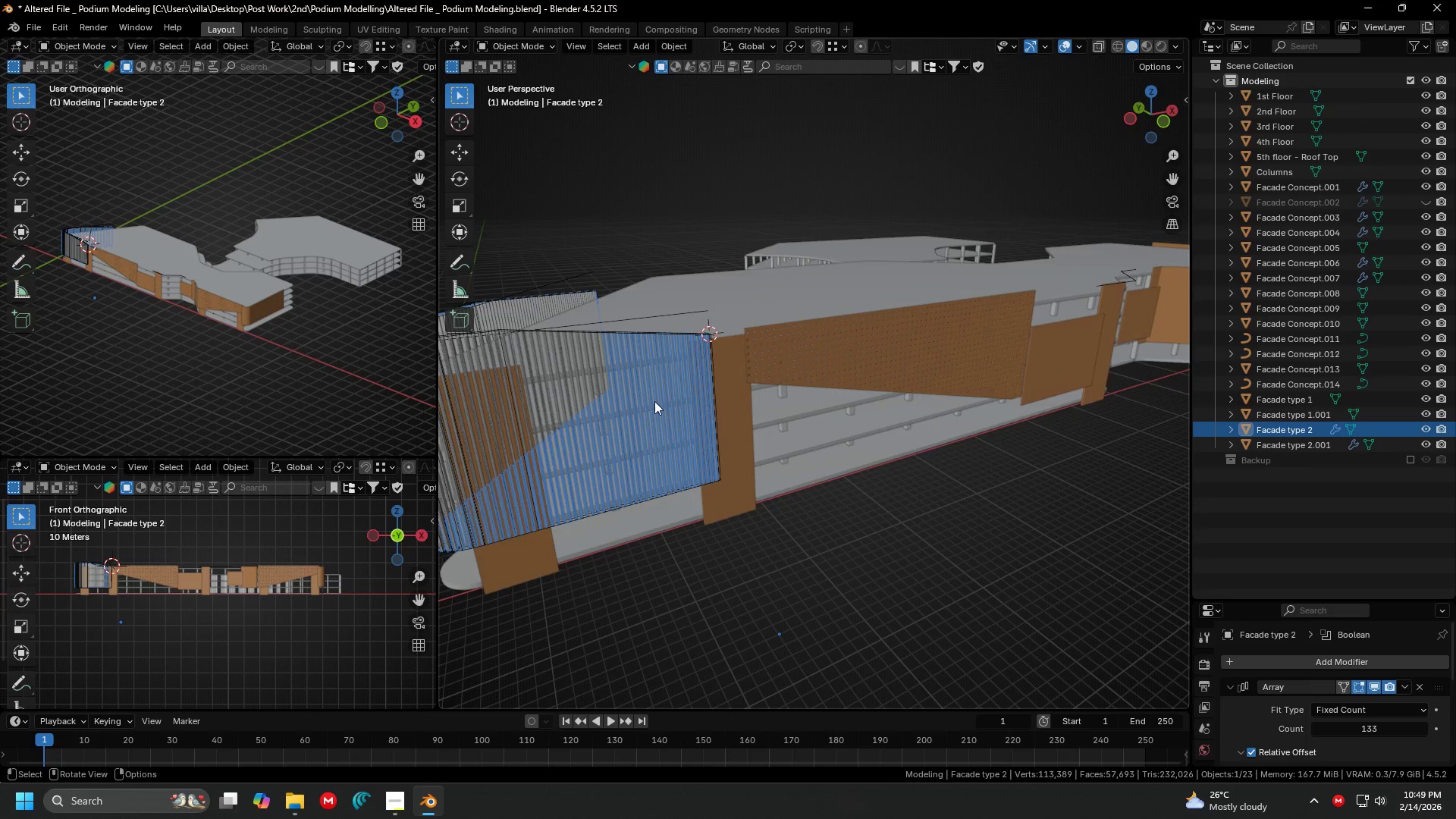 
scroll: coordinate [654, 401], scroll_direction: down, amount: 1.0
 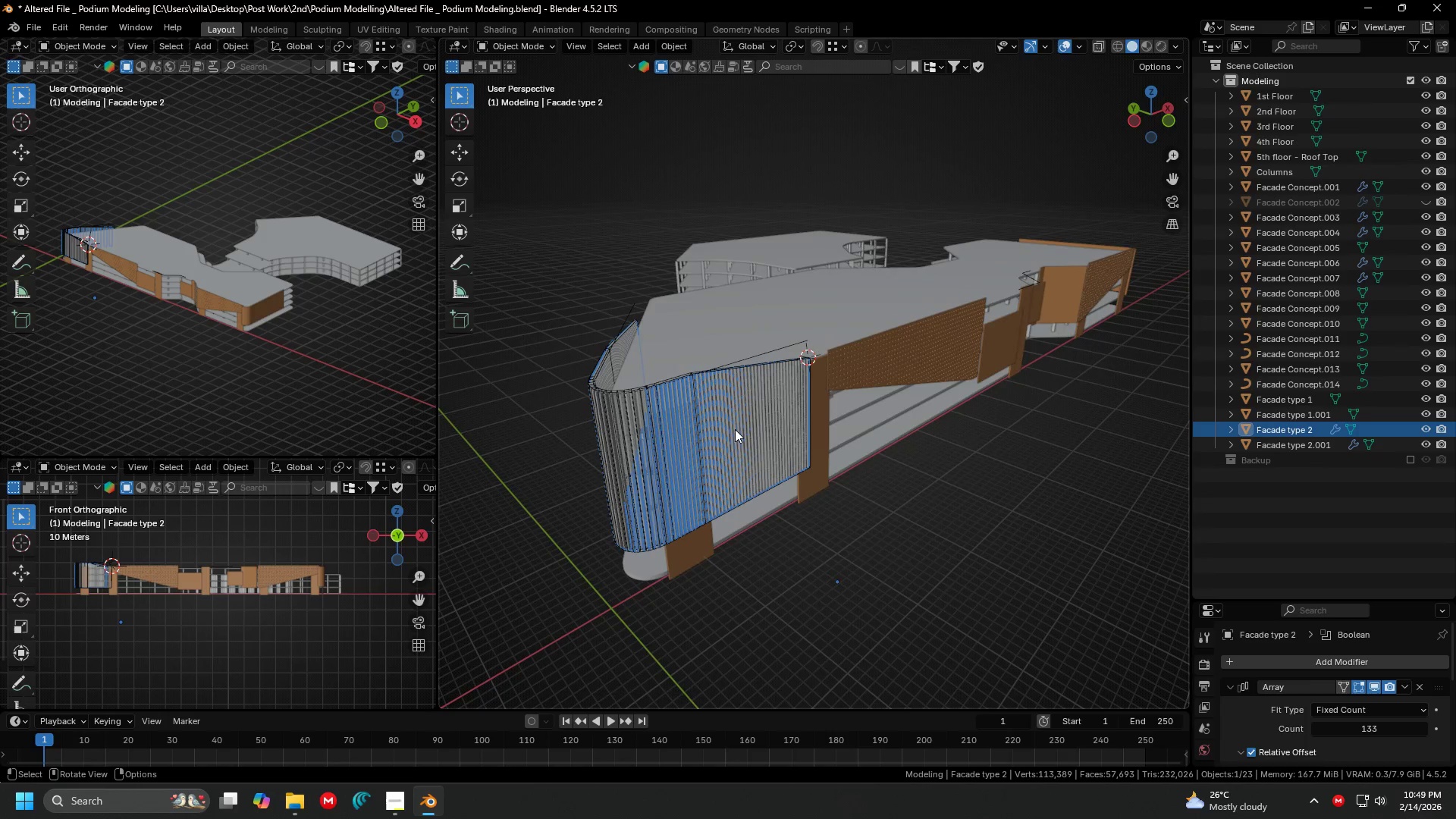 
left_click([748, 419])
 